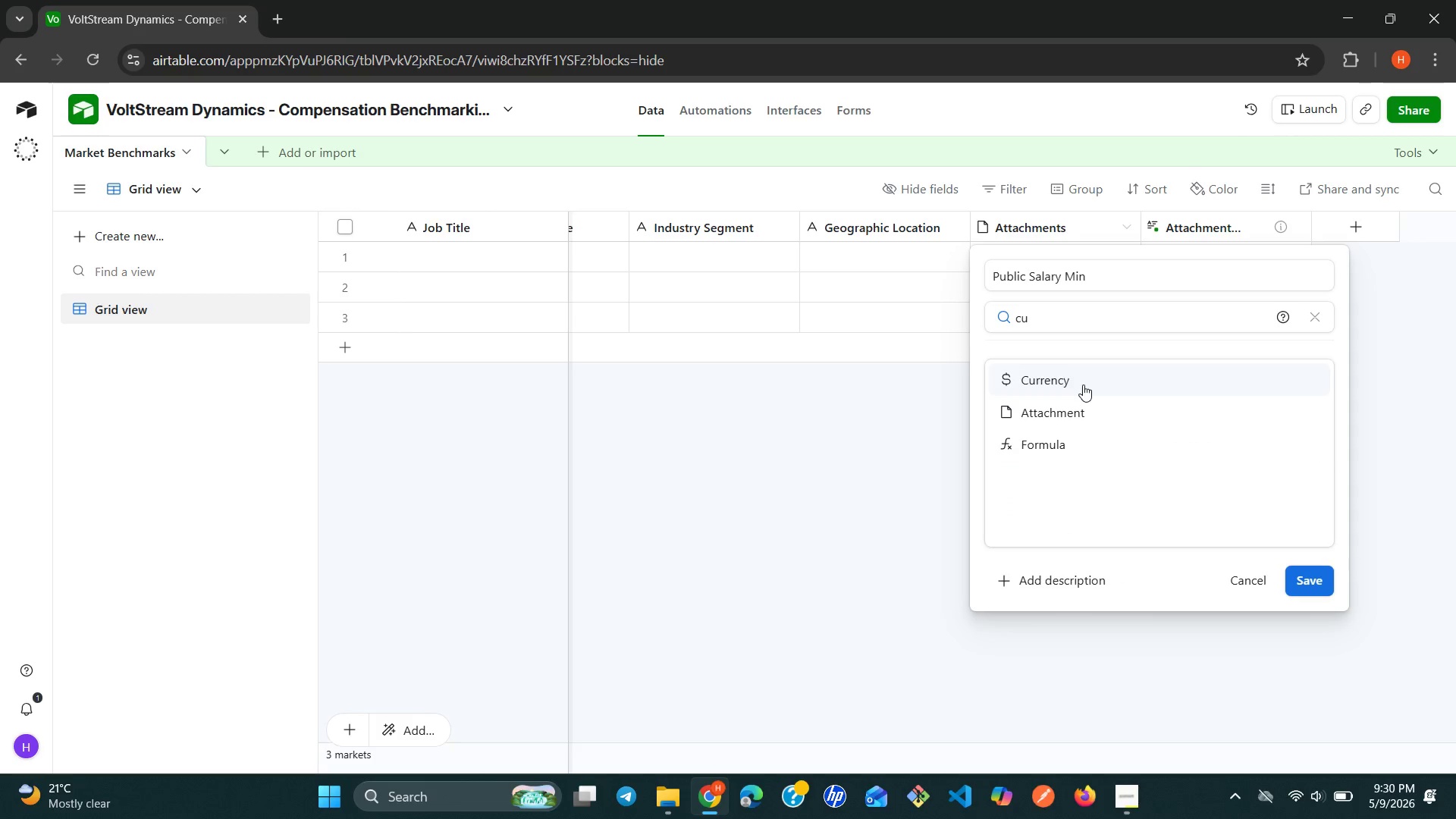 
left_click([1083, 384])
 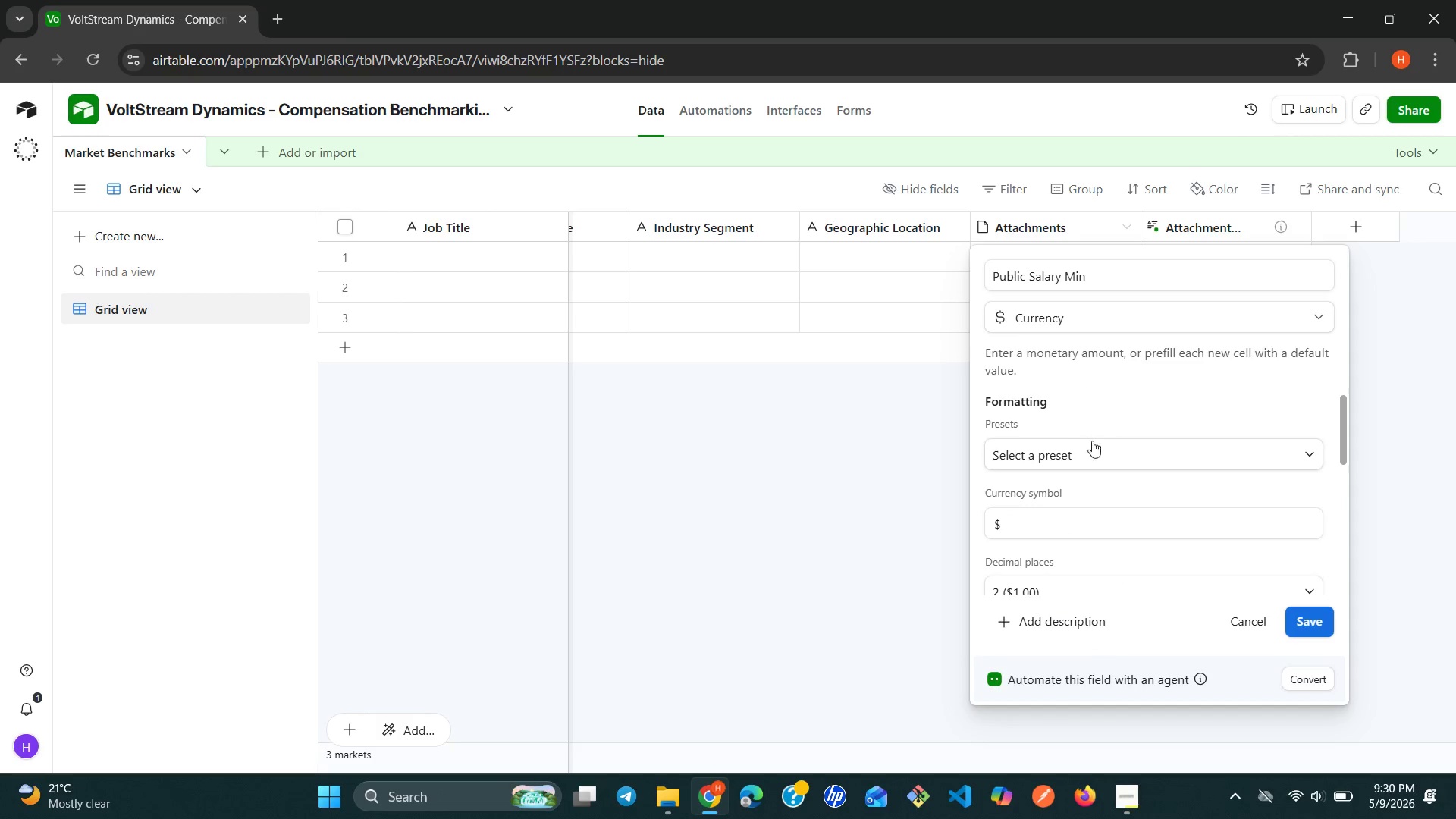 
left_click([1112, 452])
 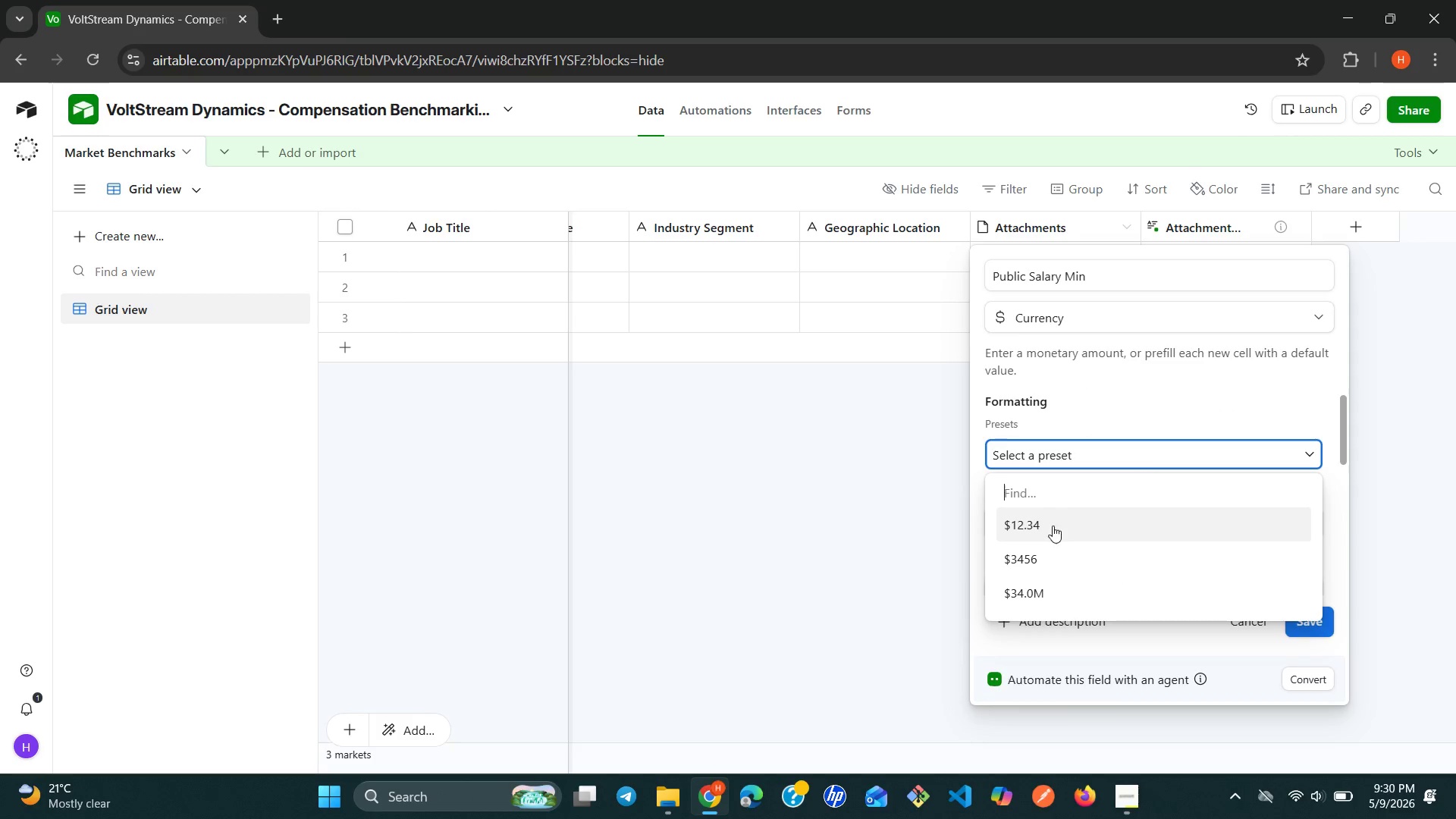 
left_click([1048, 532])
 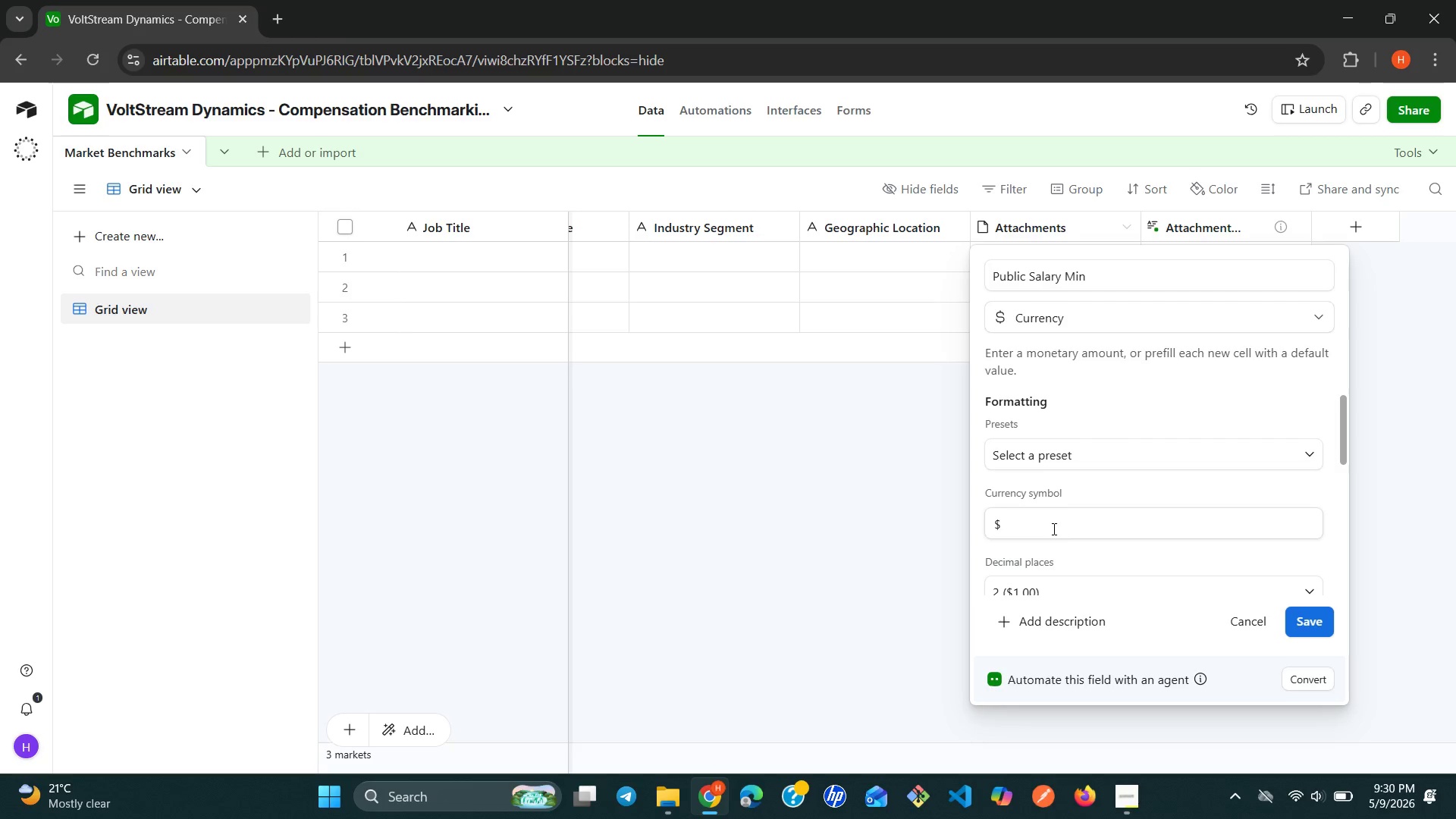 
left_click([1134, 460])
 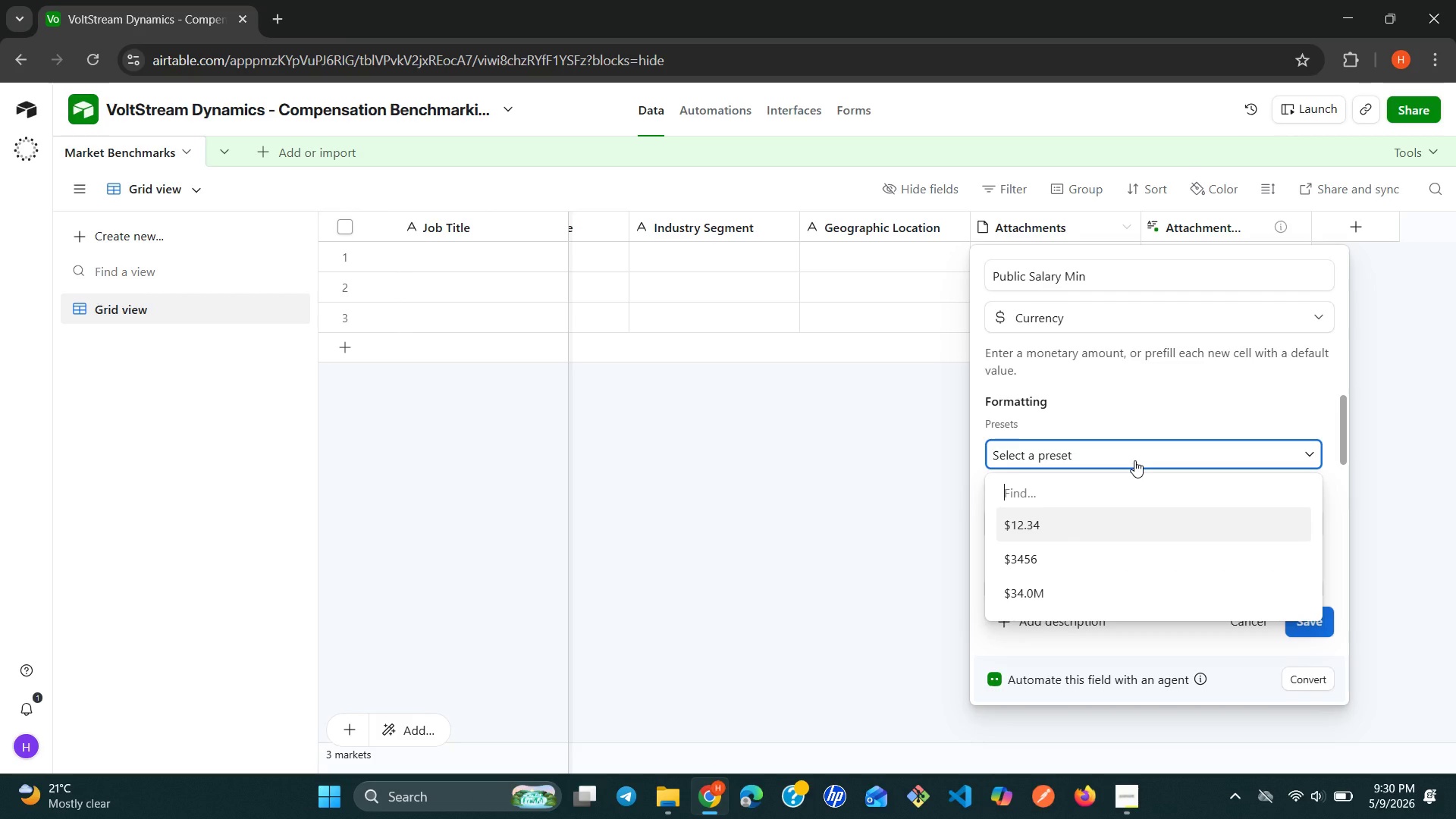 
left_click([1134, 460])
 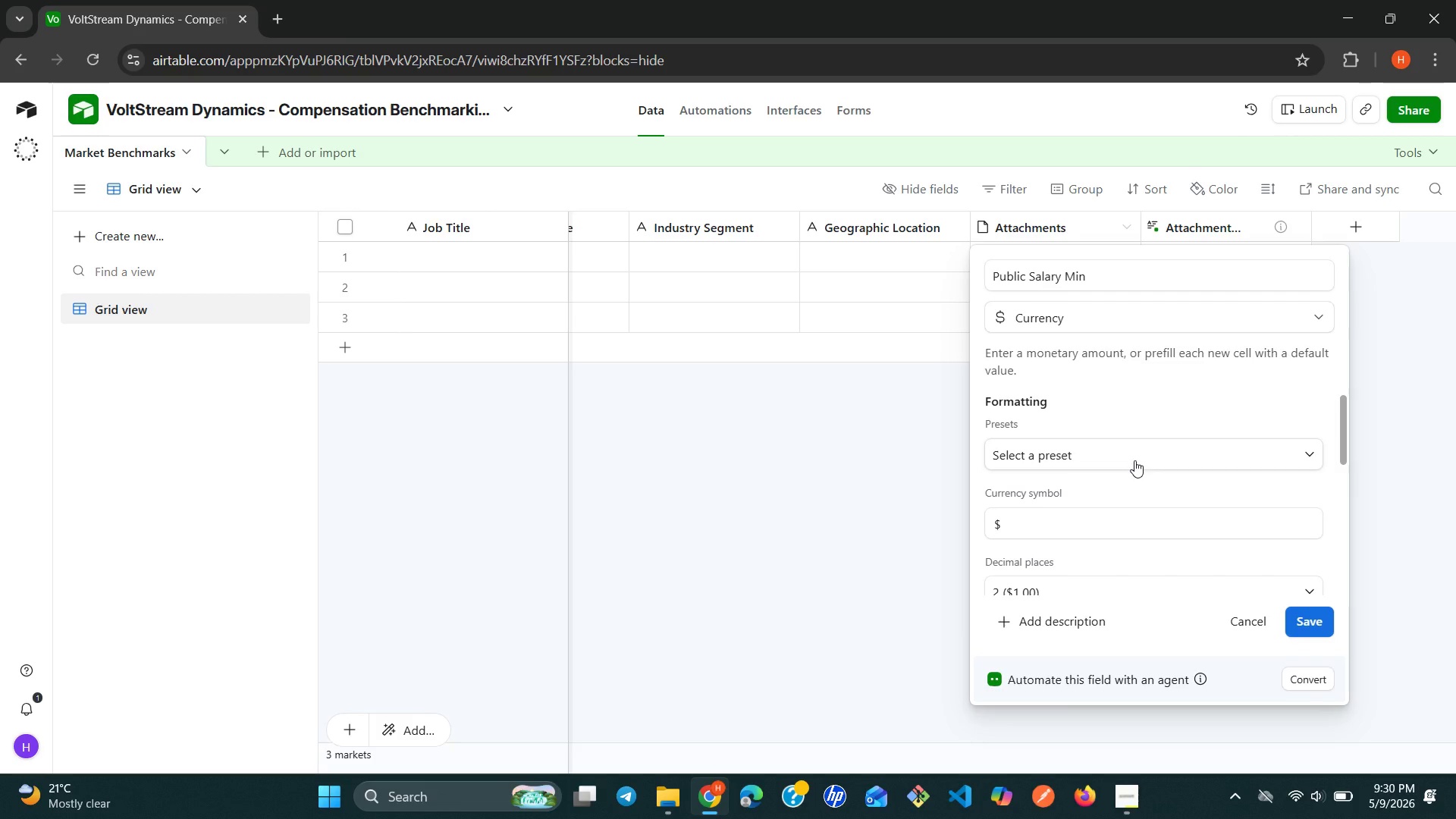 
wait(9.05)
 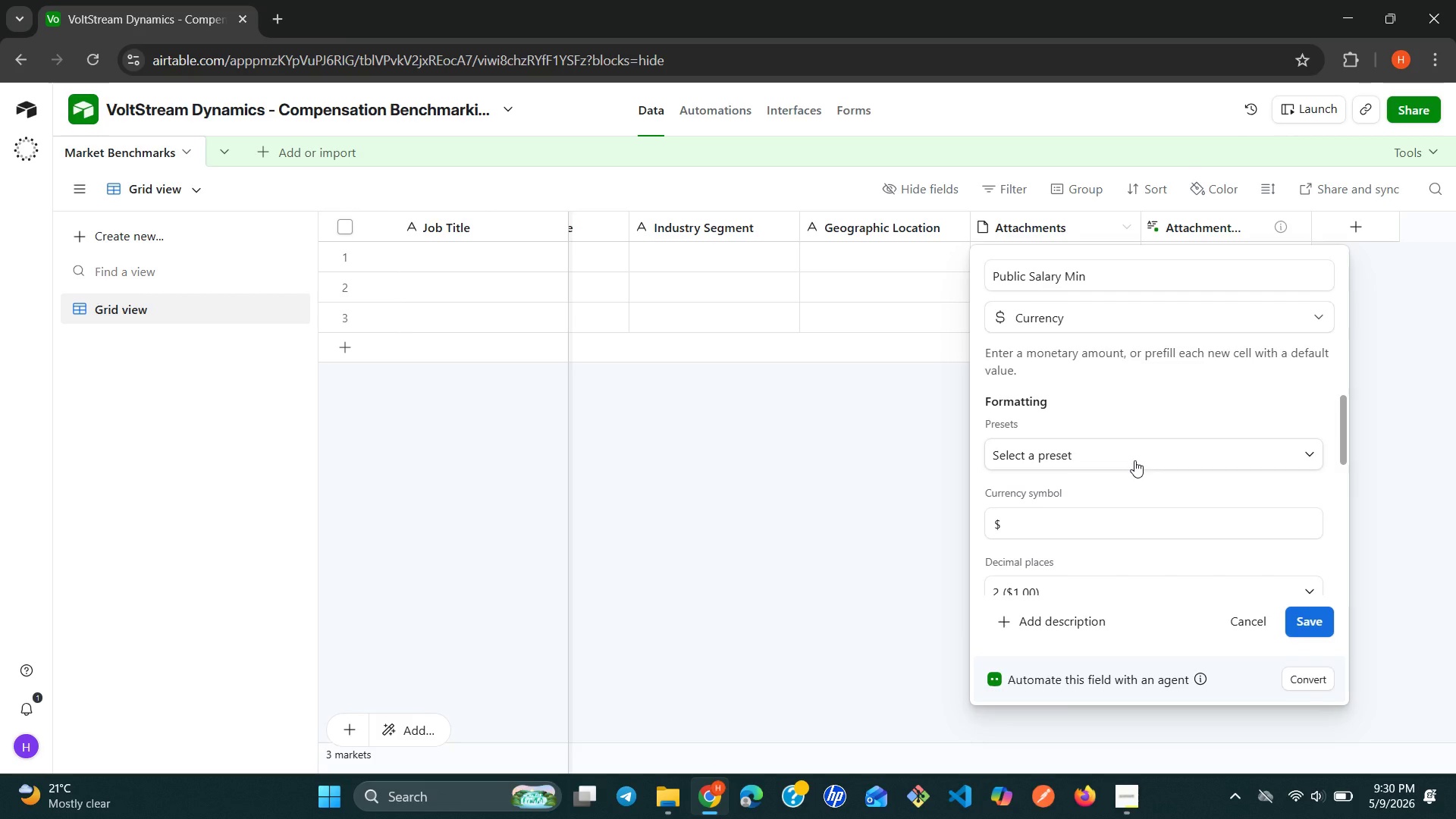 
left_click([1324, 622])
 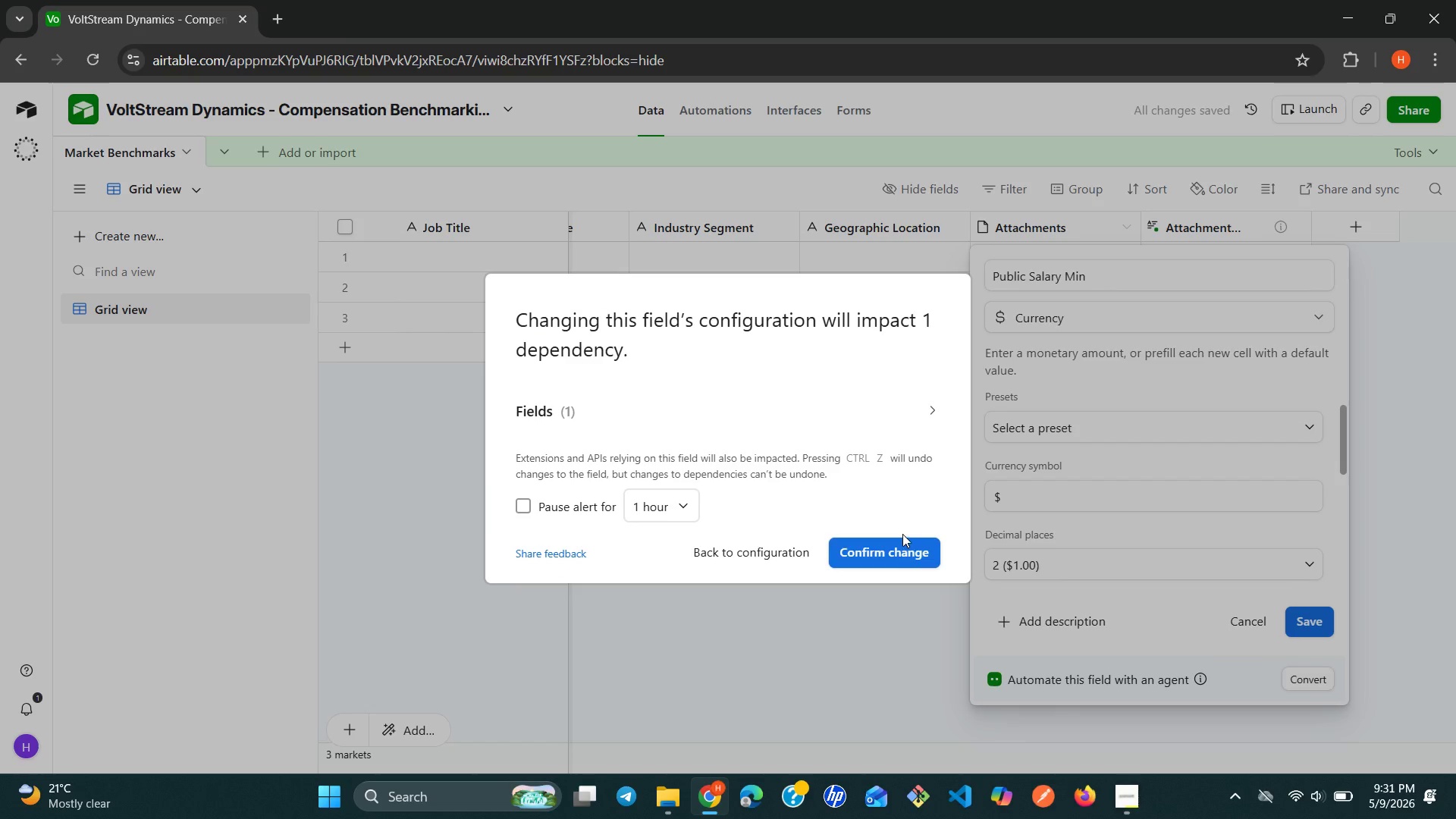 
left_click([886, 552])
 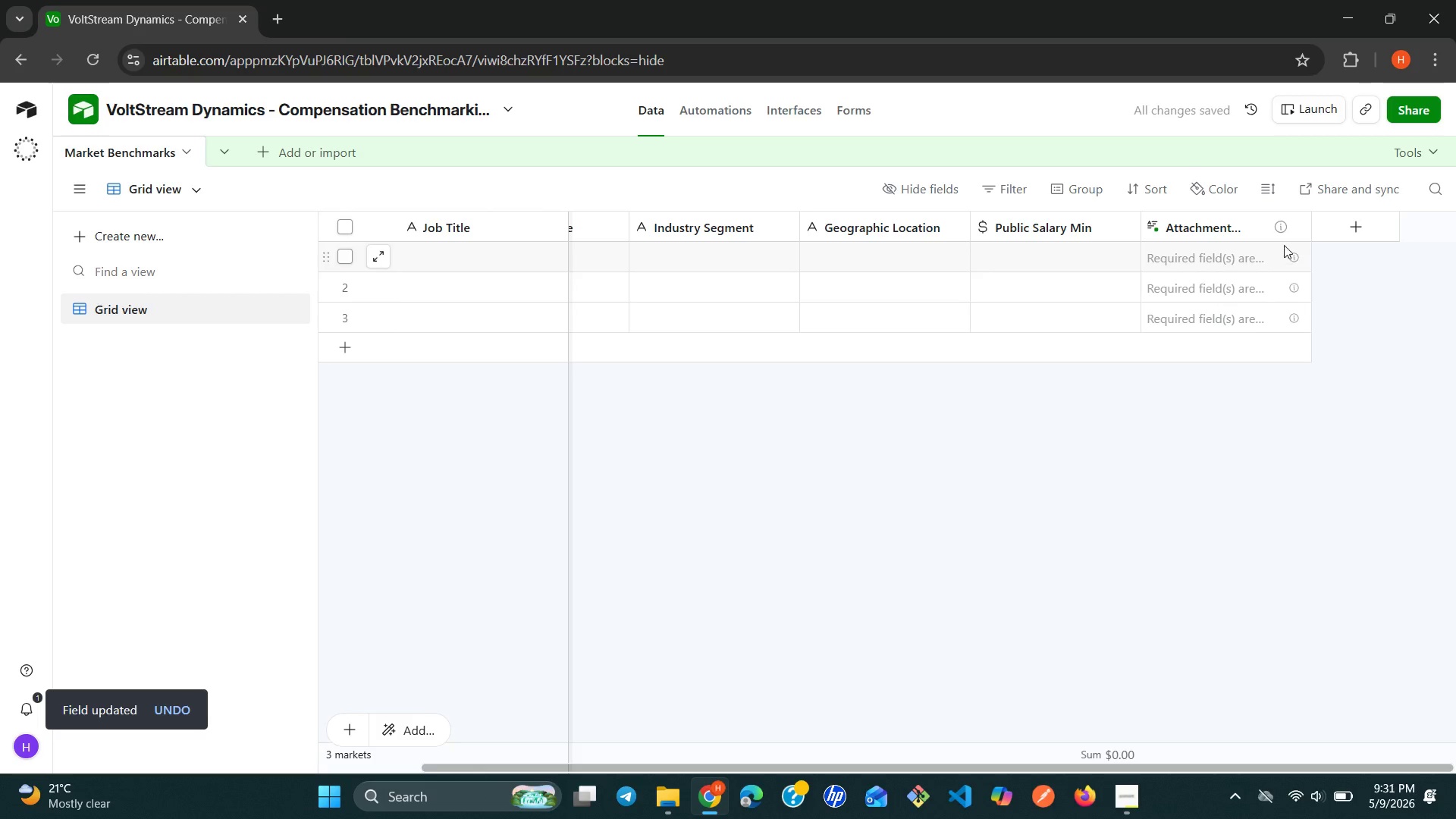 
left_click([1286, 218])
 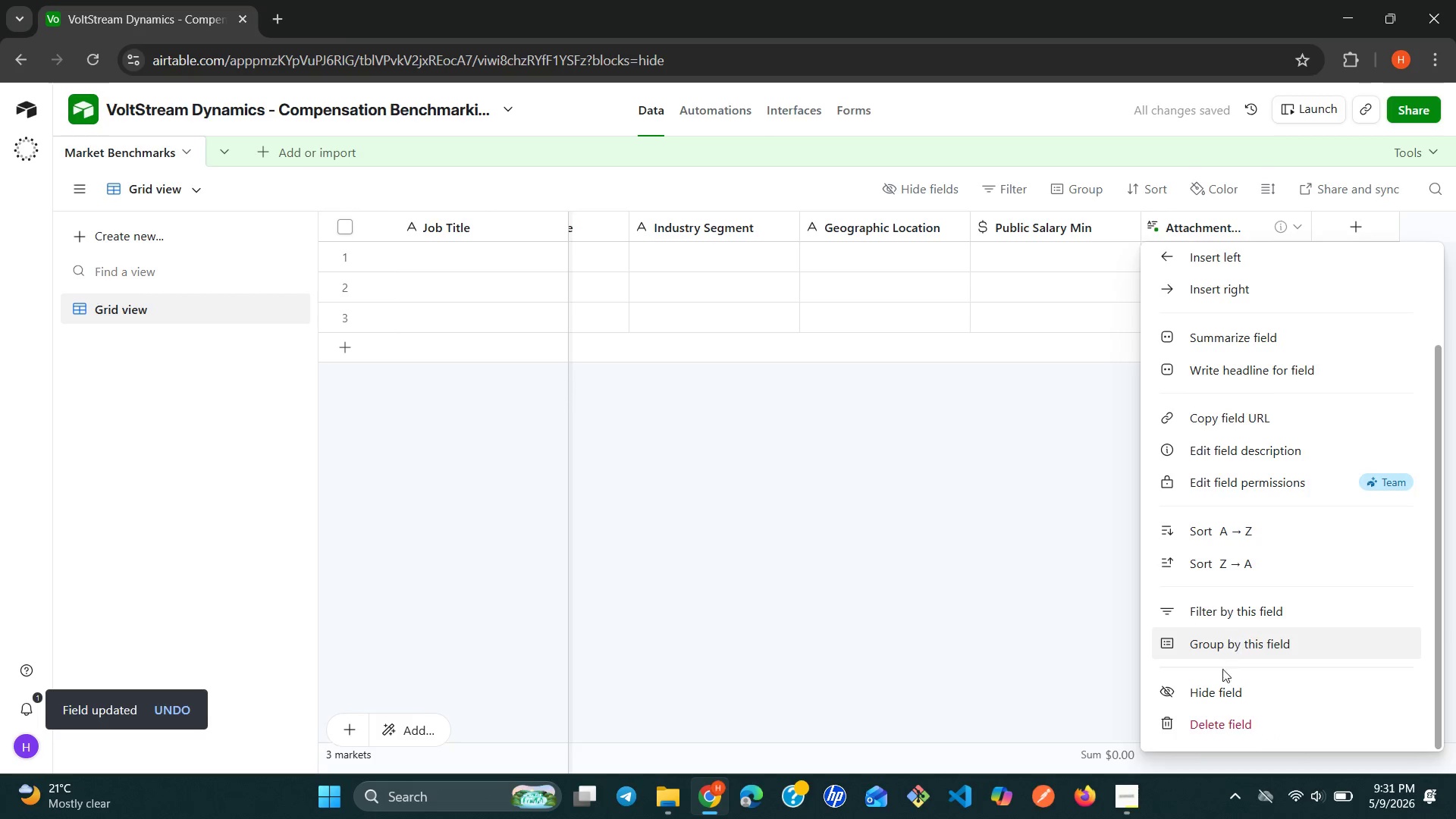 
left_click([1200, 723])
 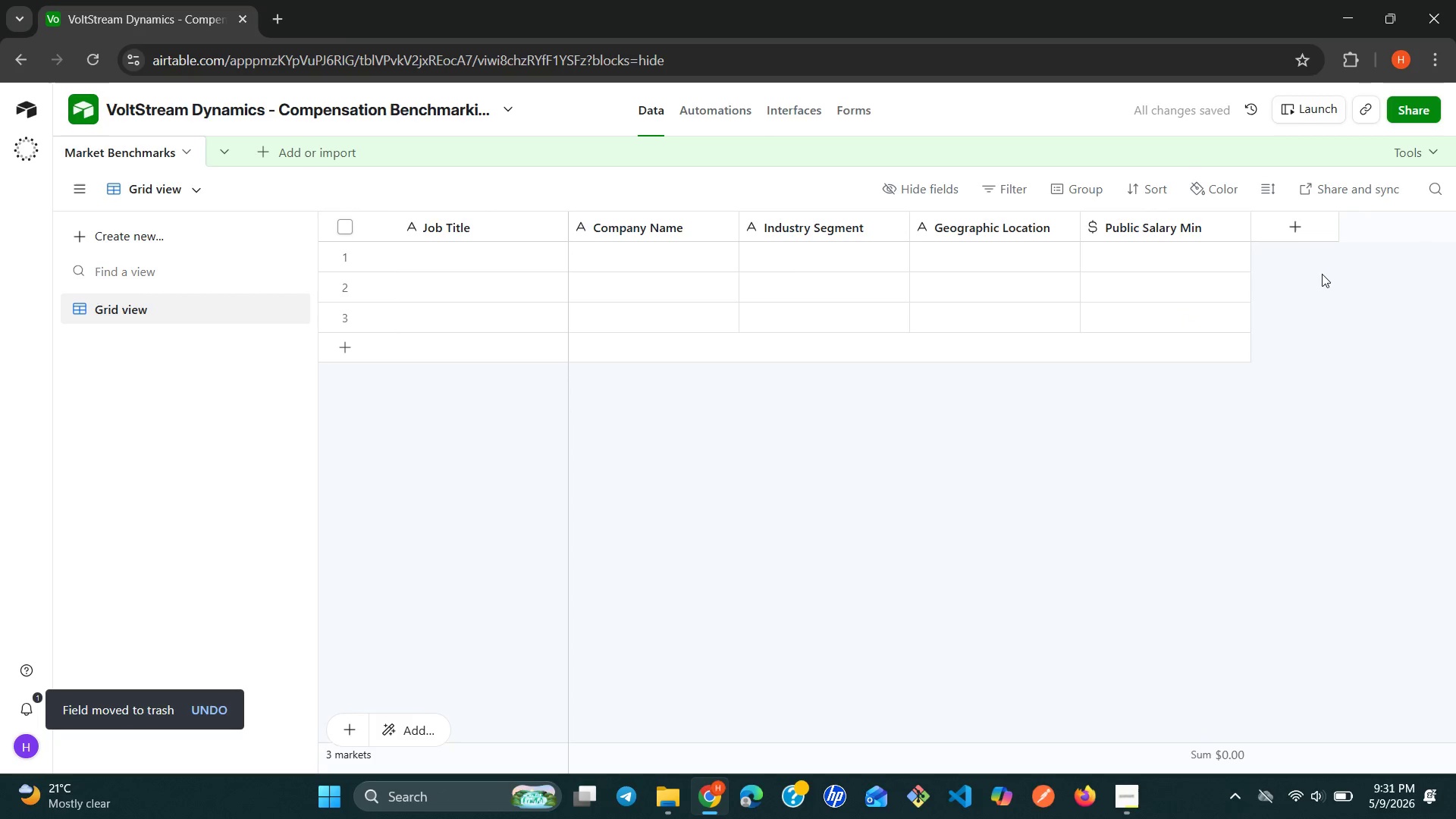 
left_click([1296, 222])
 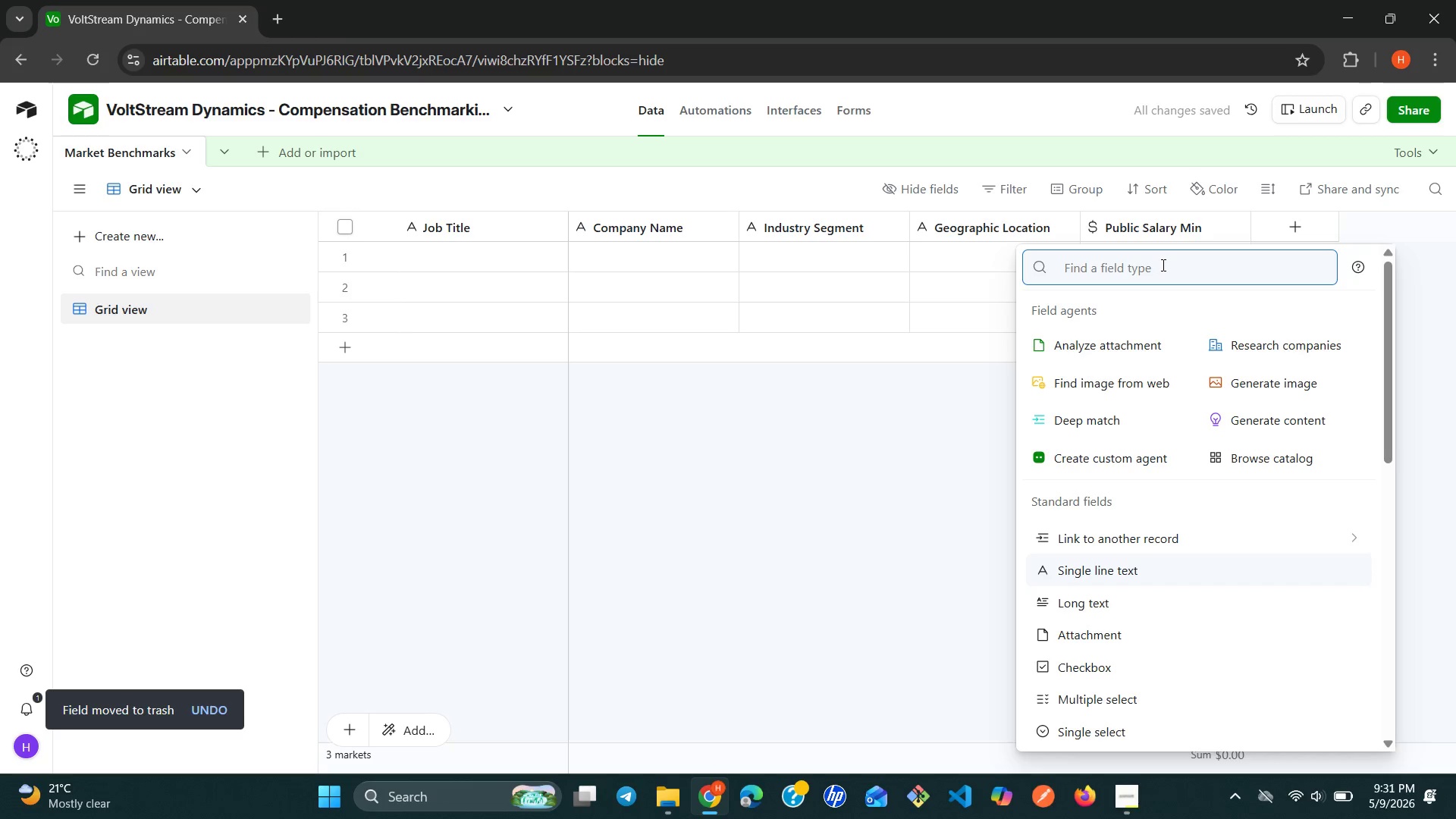 
type(cu)
 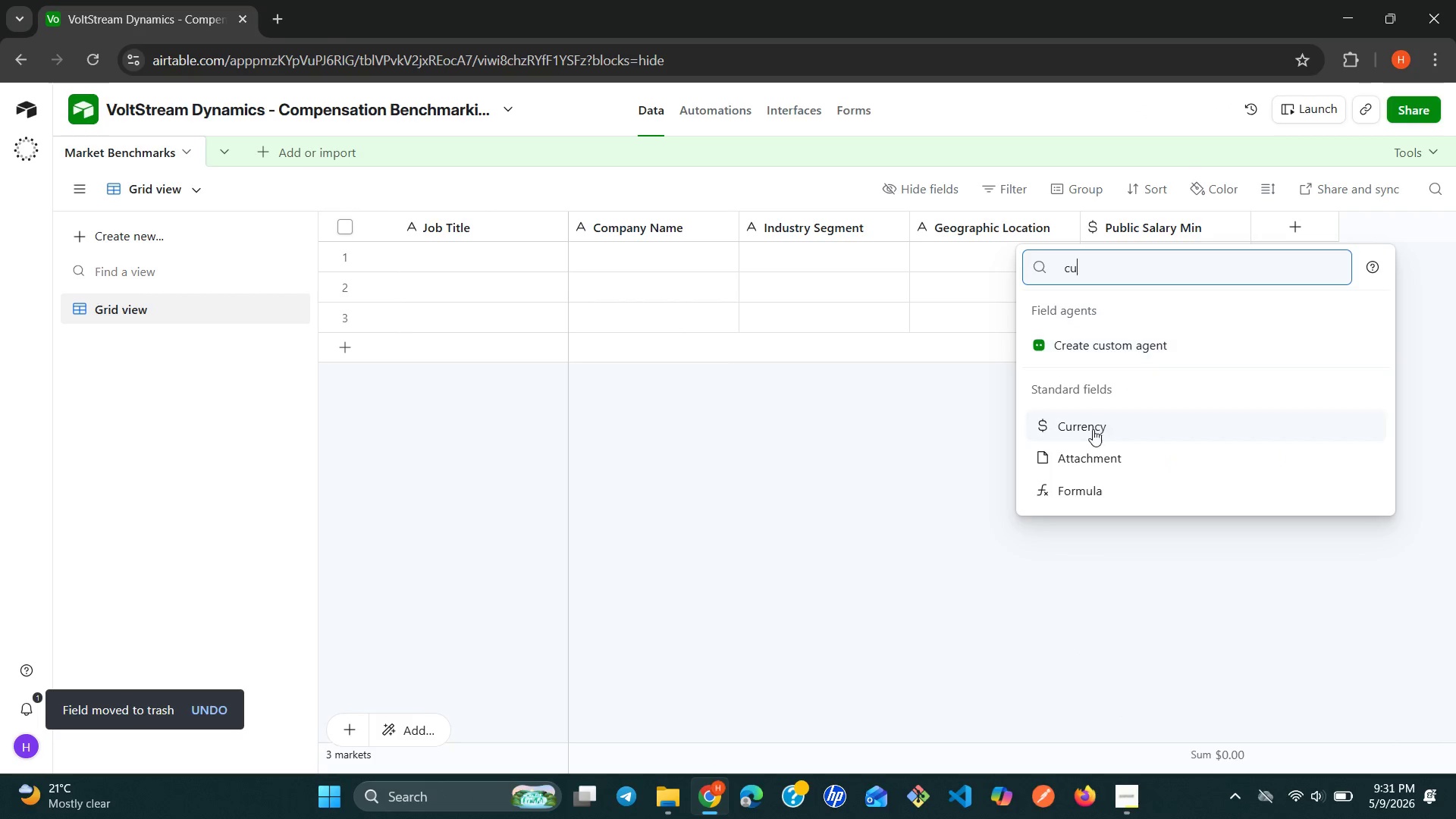 
left_click([1089, 430])
 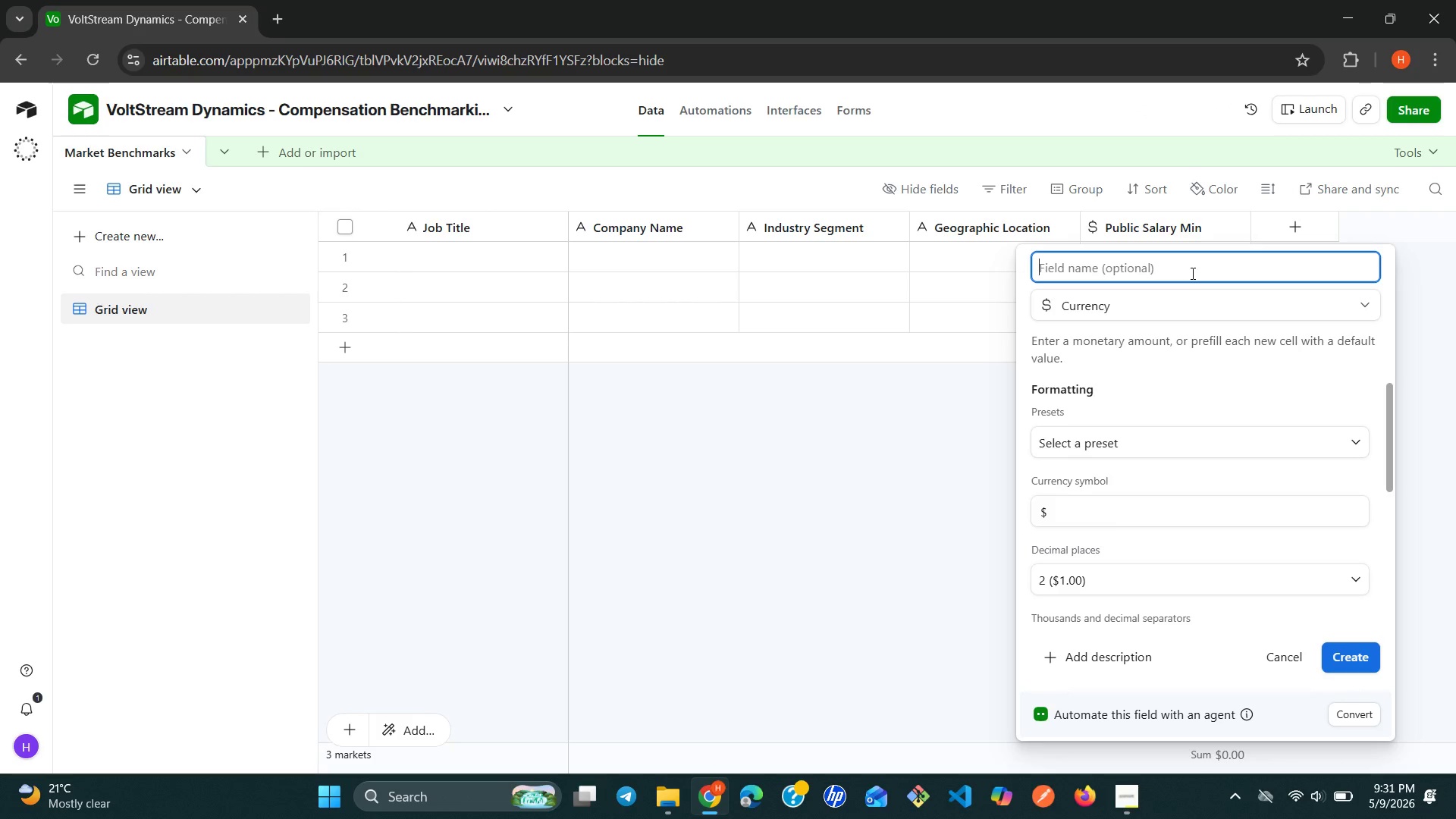 
type(Public )
 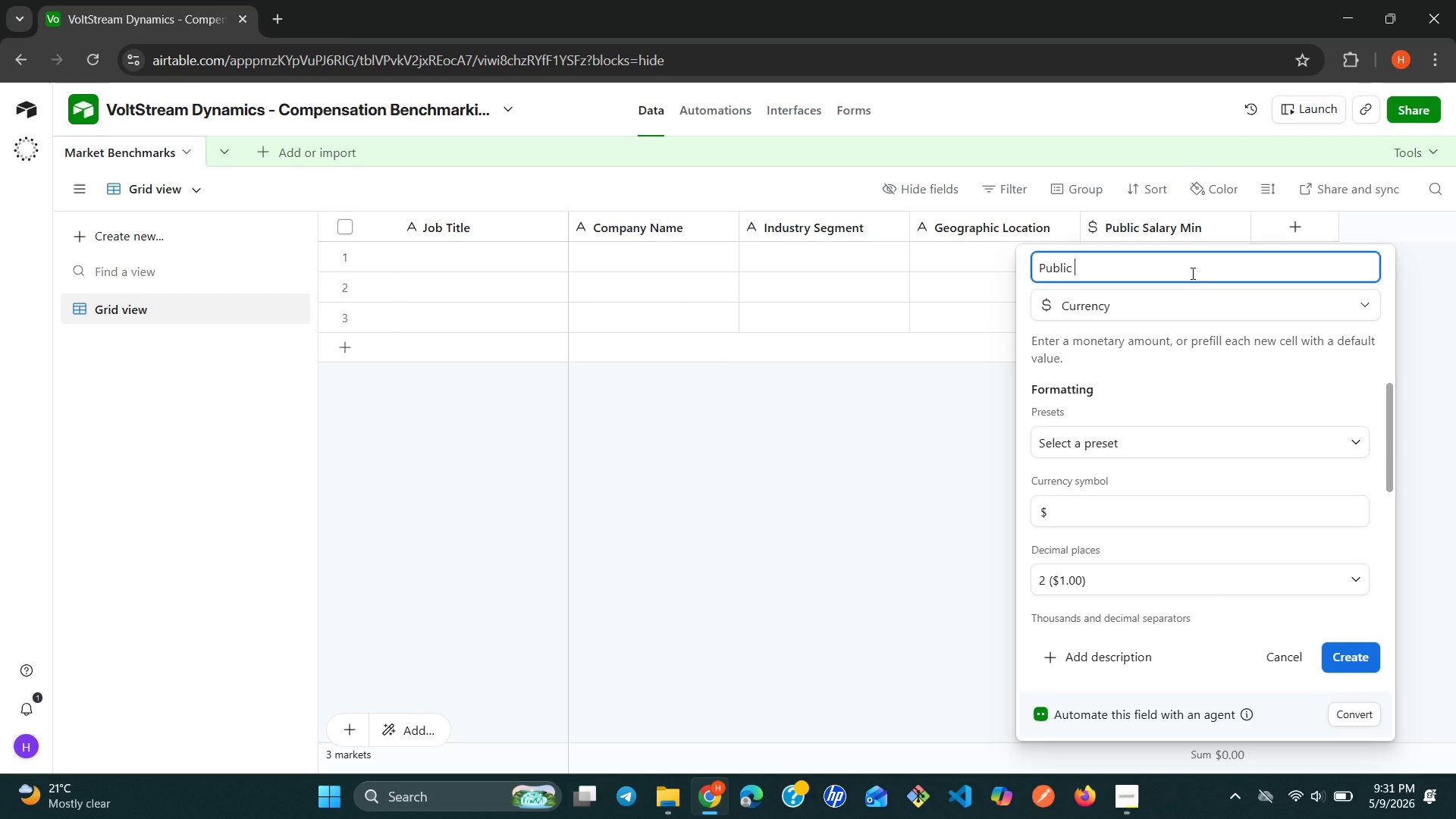 
type(Salary Max)
 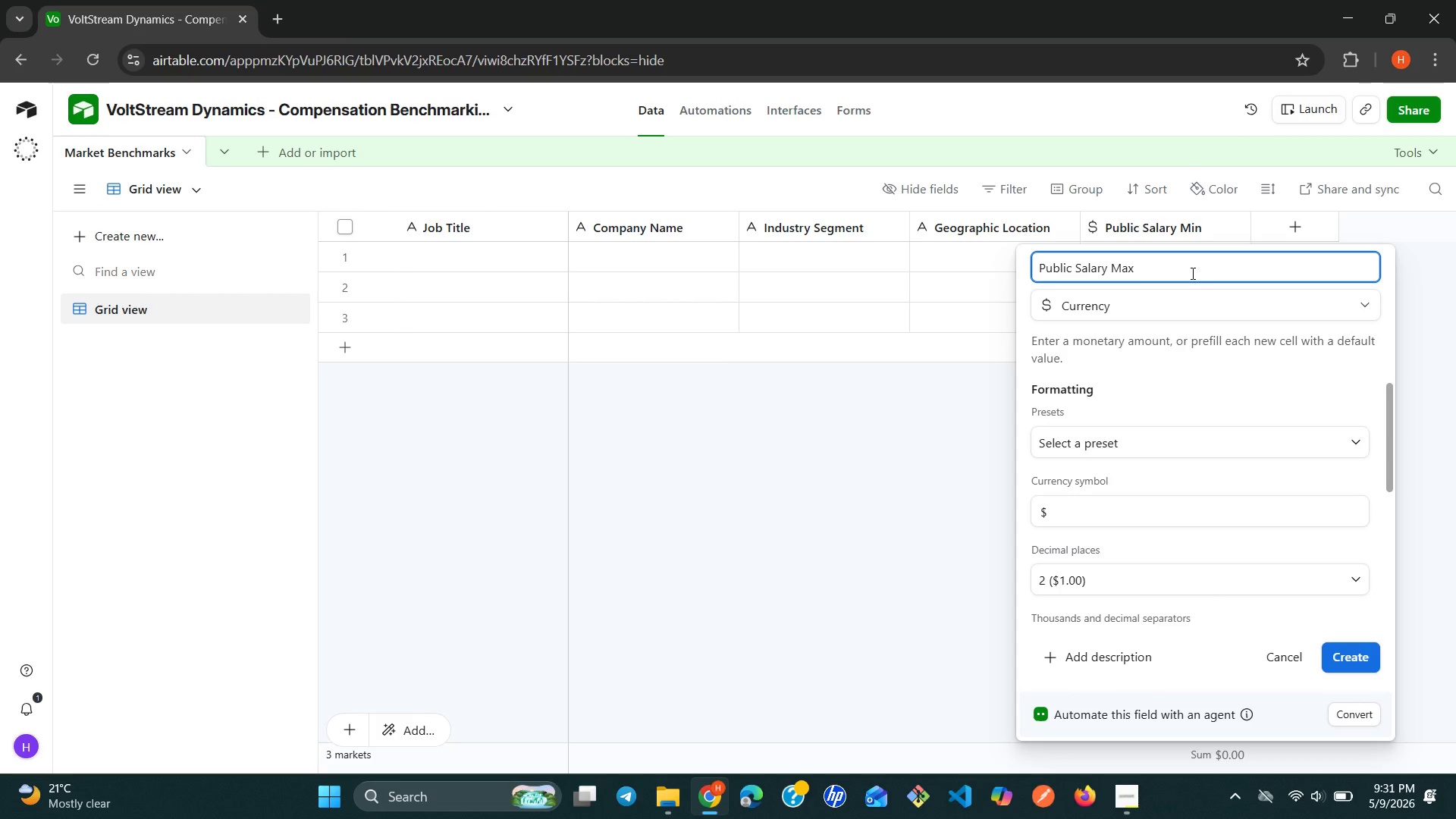 
left_click([1257, 433])
 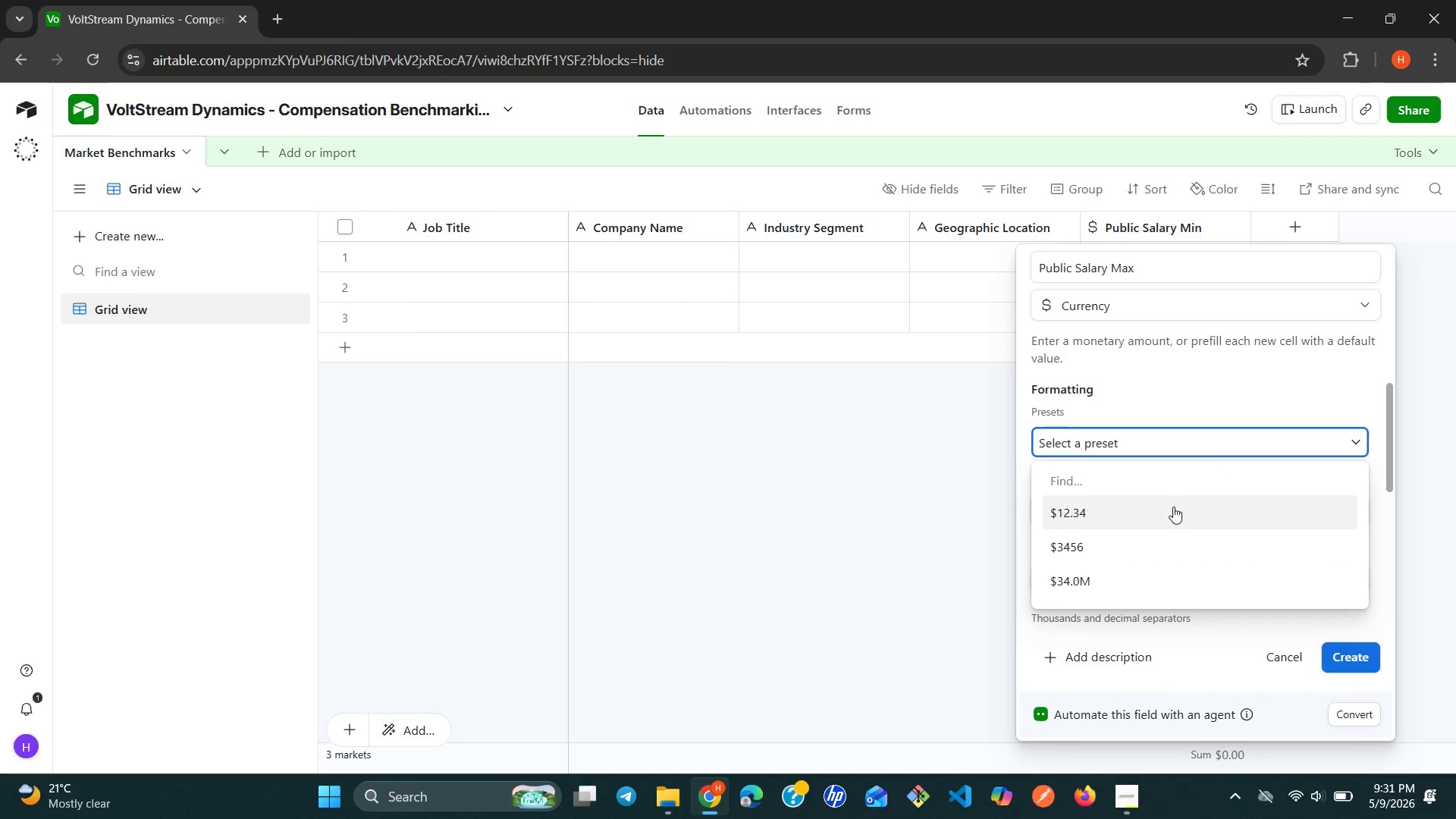 
left_click([1170, 507])
 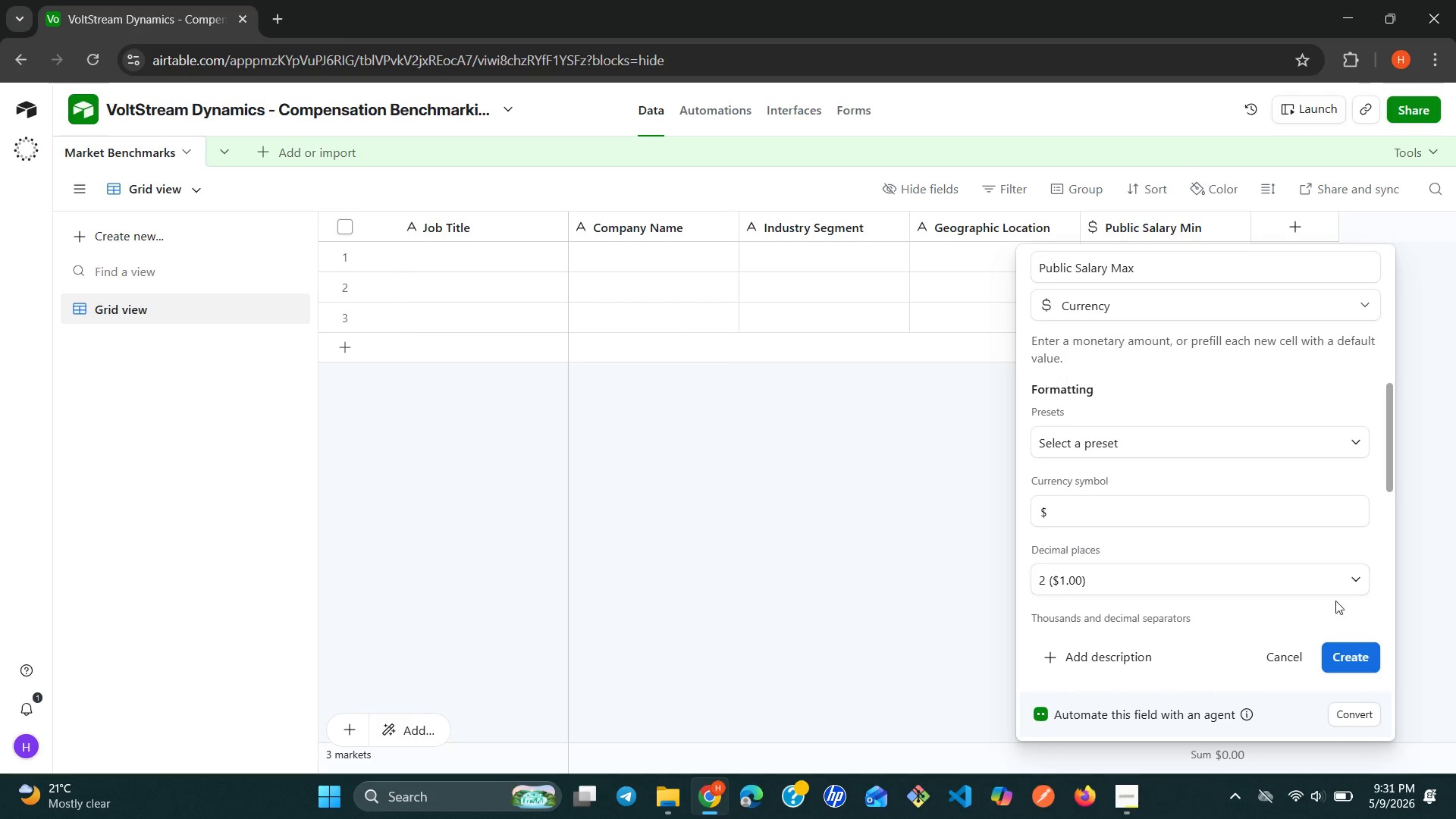 
left_click([1346, 648])
 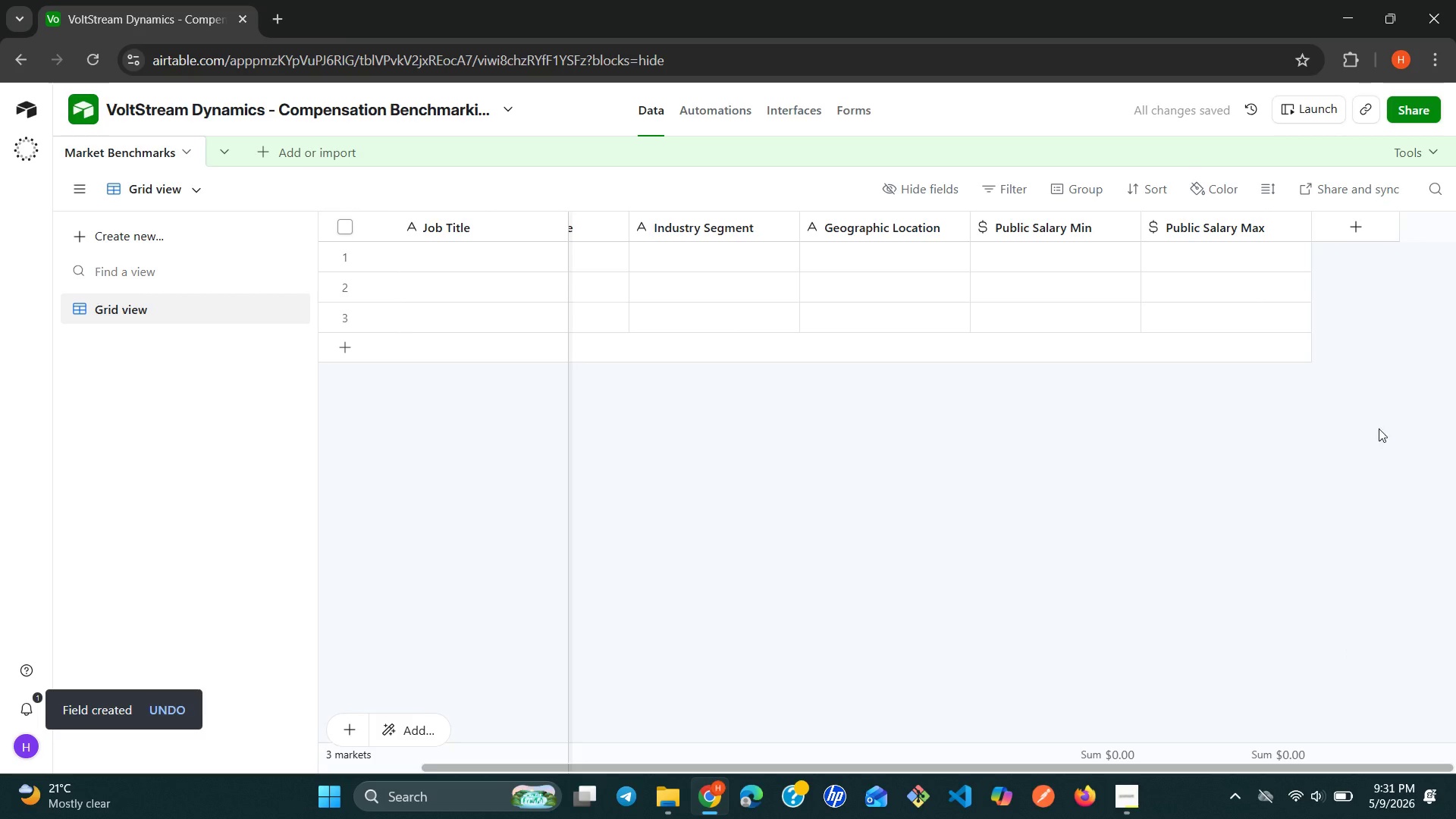 
left_click([1359, 228])
 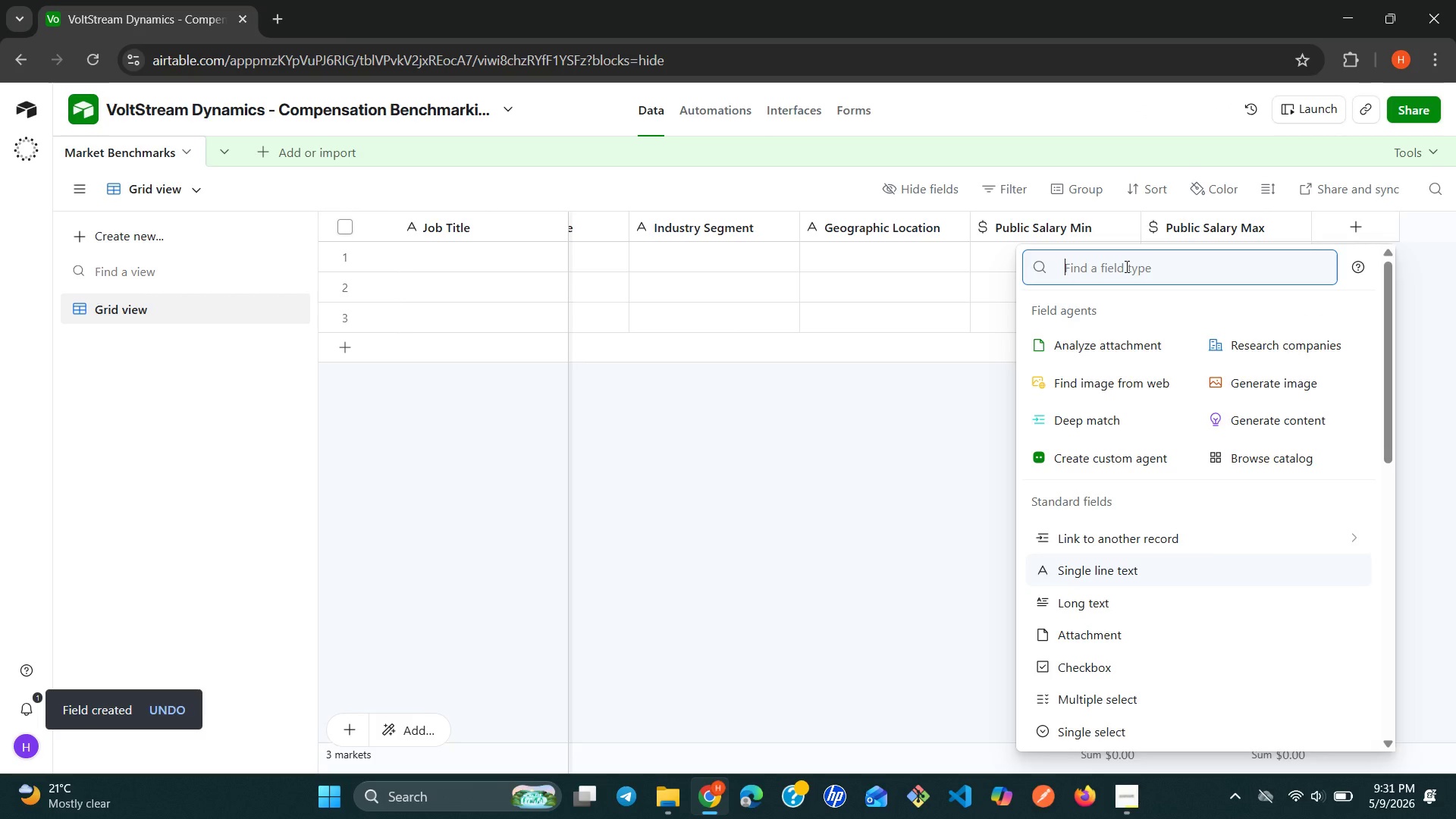 
wait(6.31)
 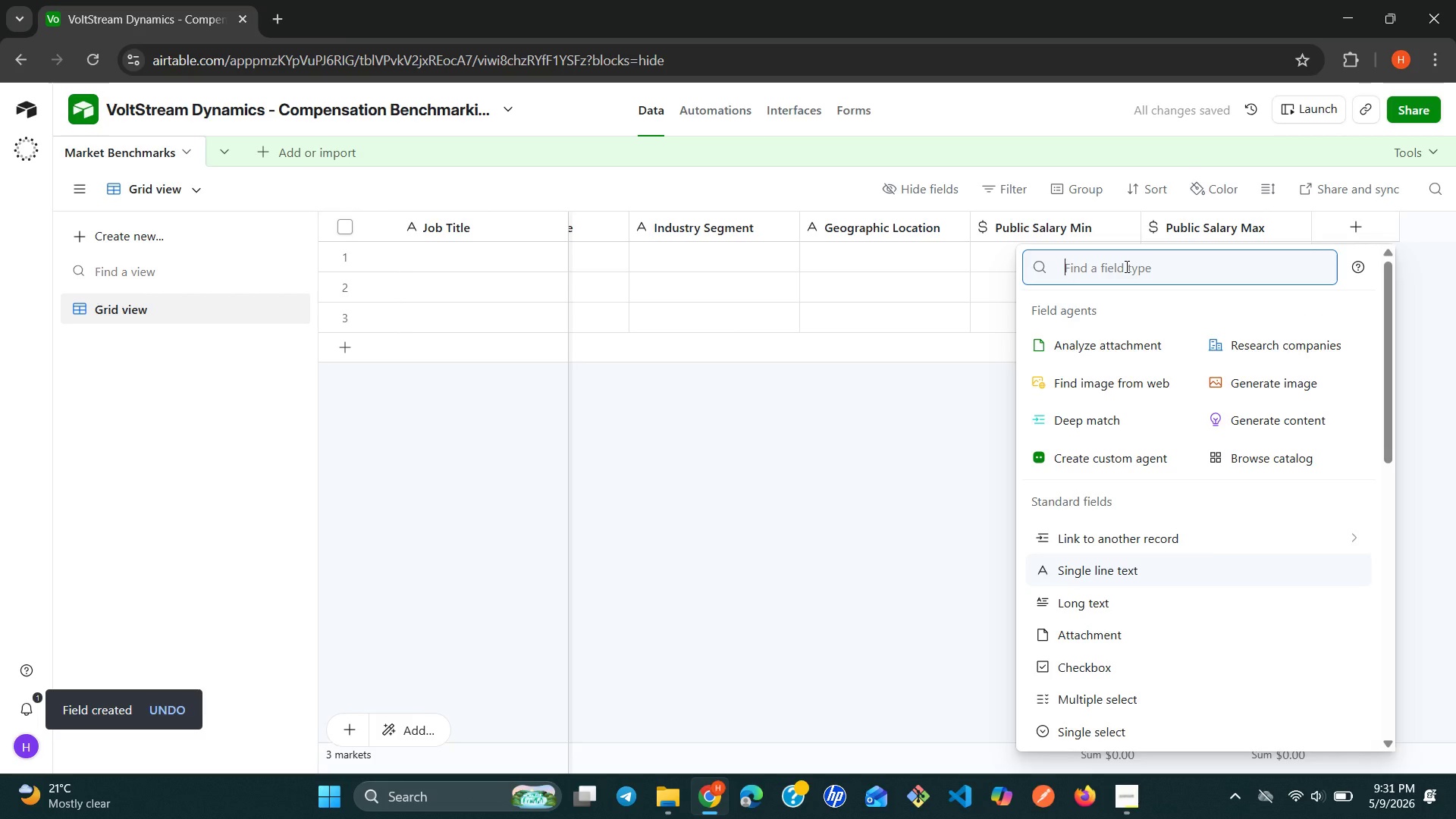 
type(Sign)
 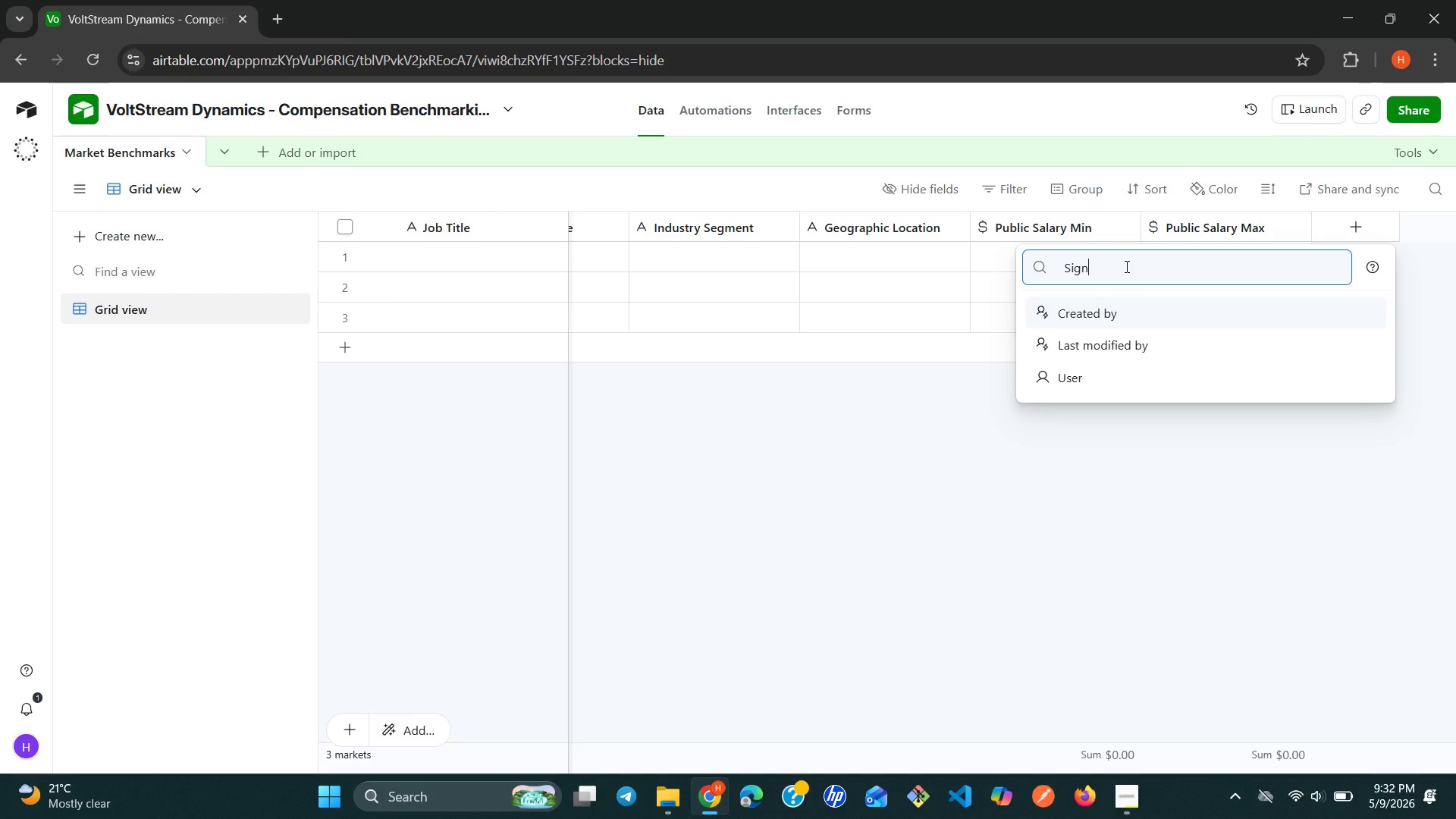 
type(-on B)
 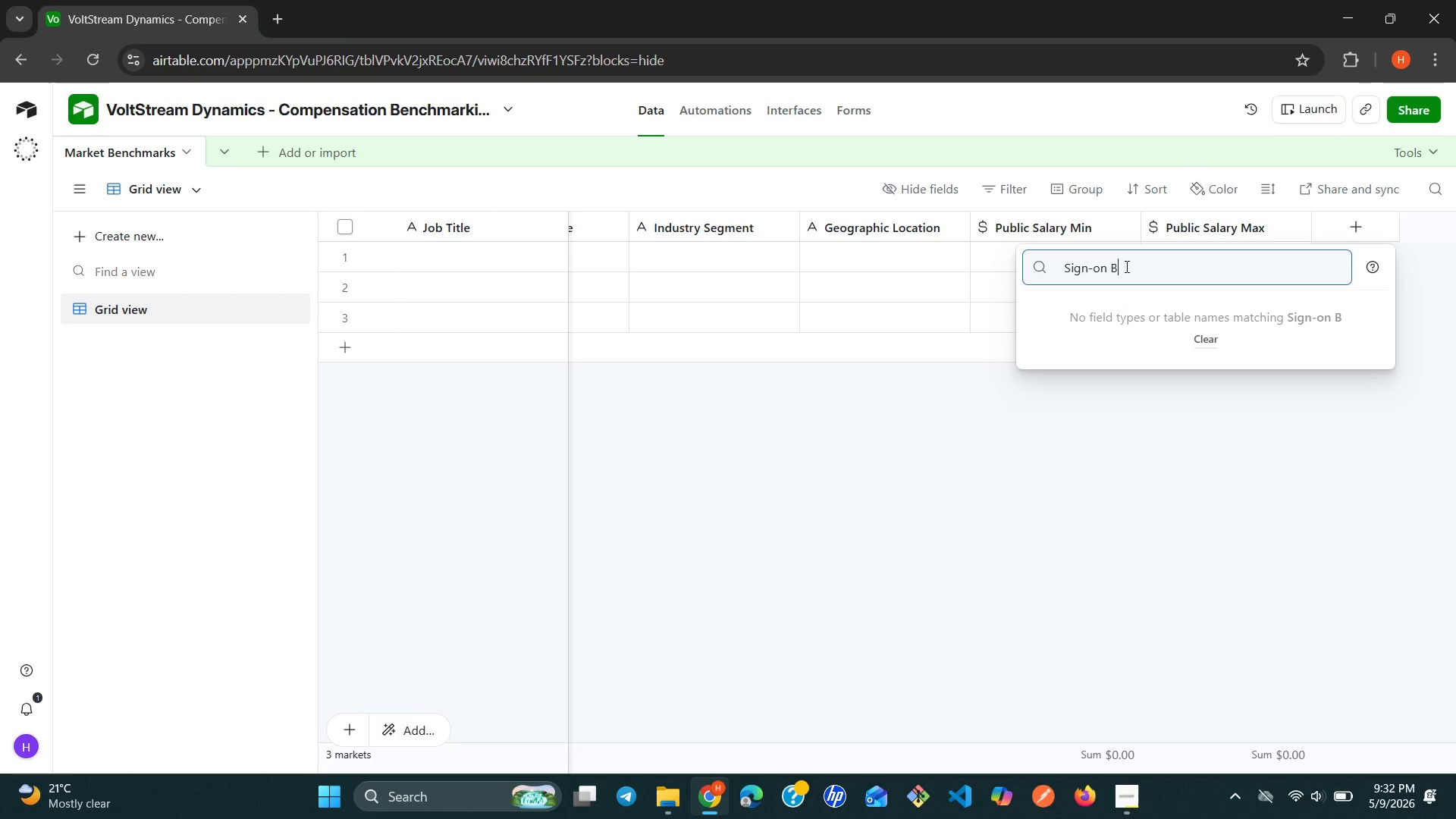 
type(onus)
 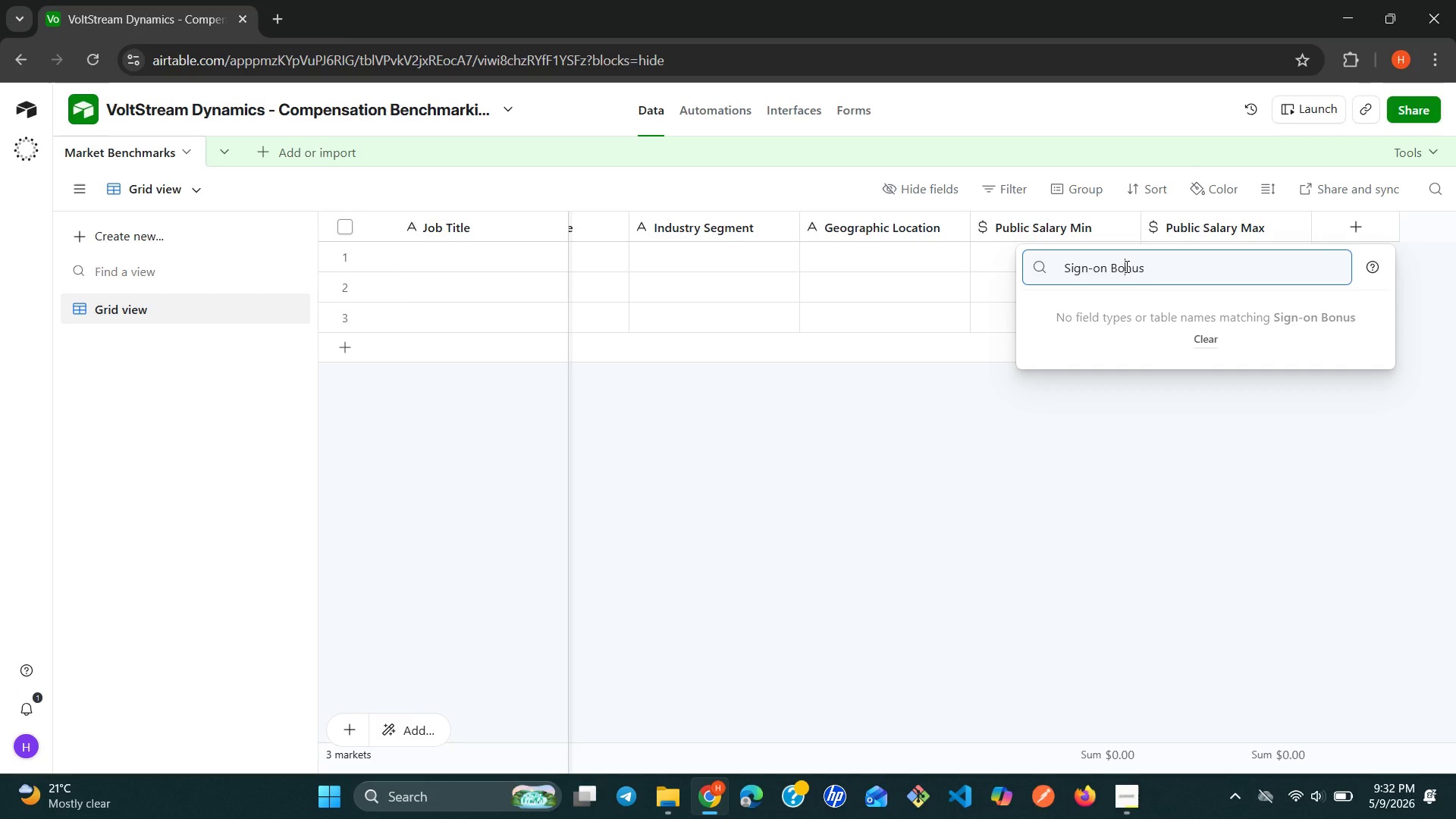 
double_click([1125, 266])
 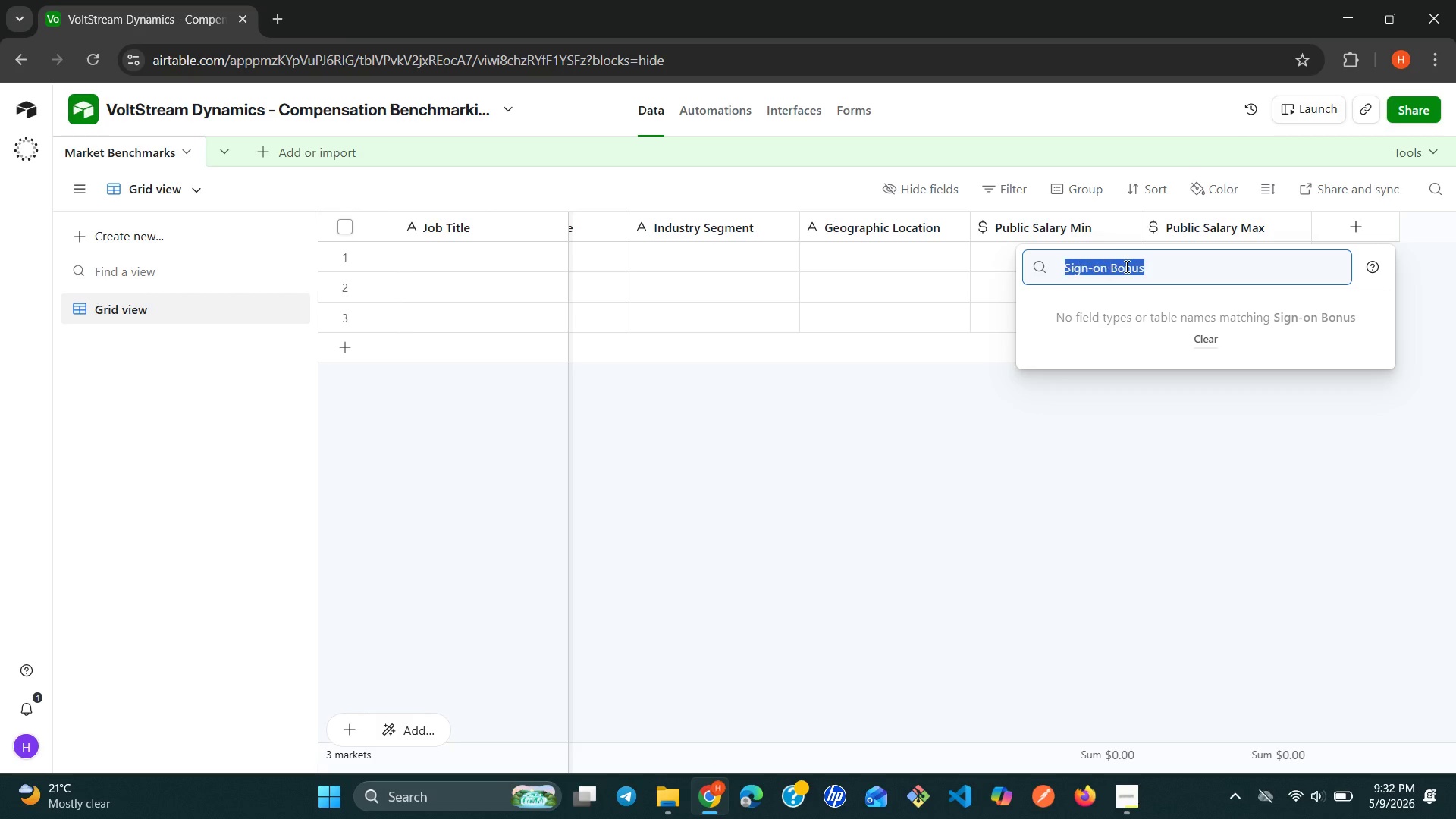 
triple_click([1125, 266])
 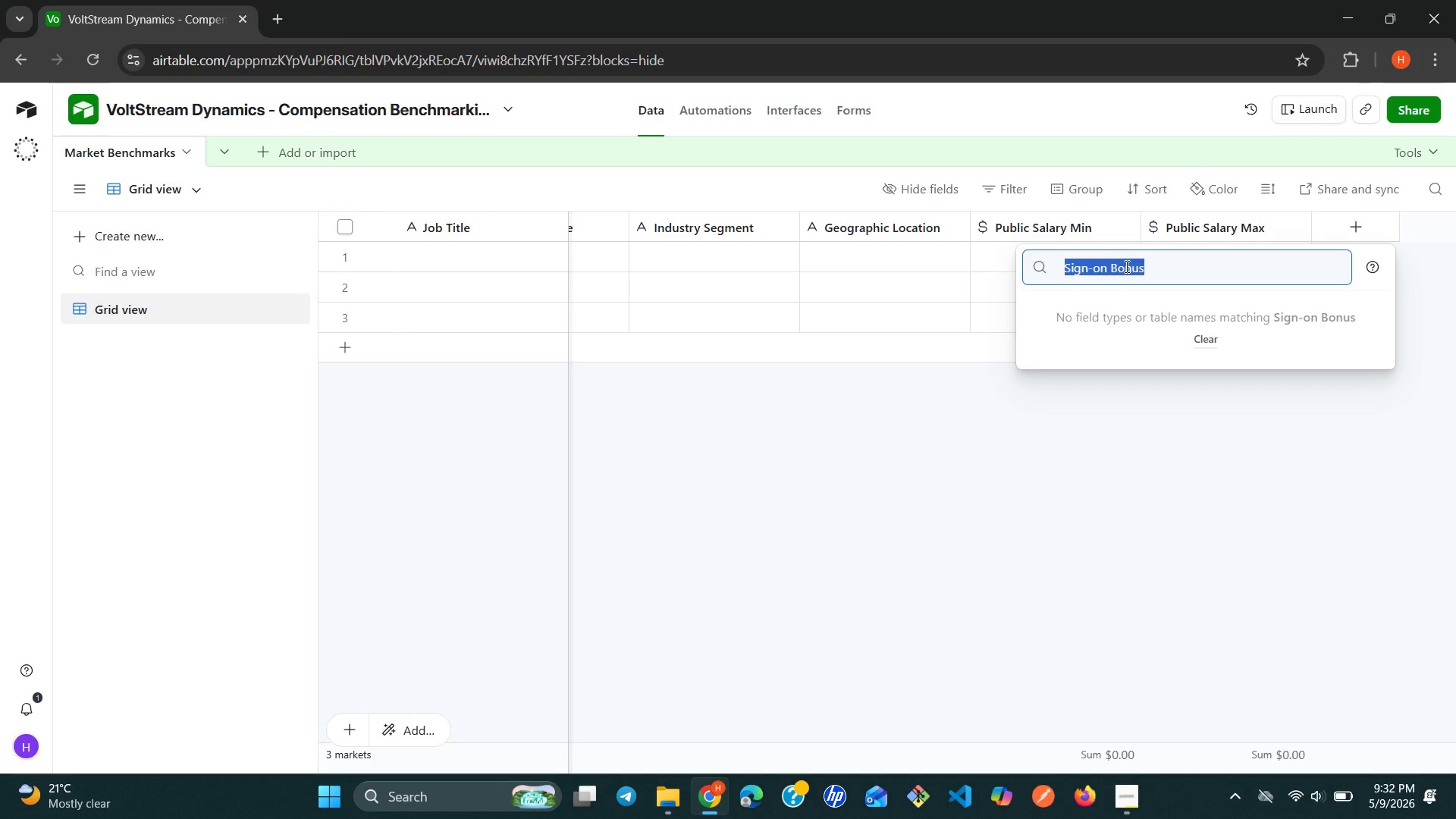 
triple_click([1125, 266])
 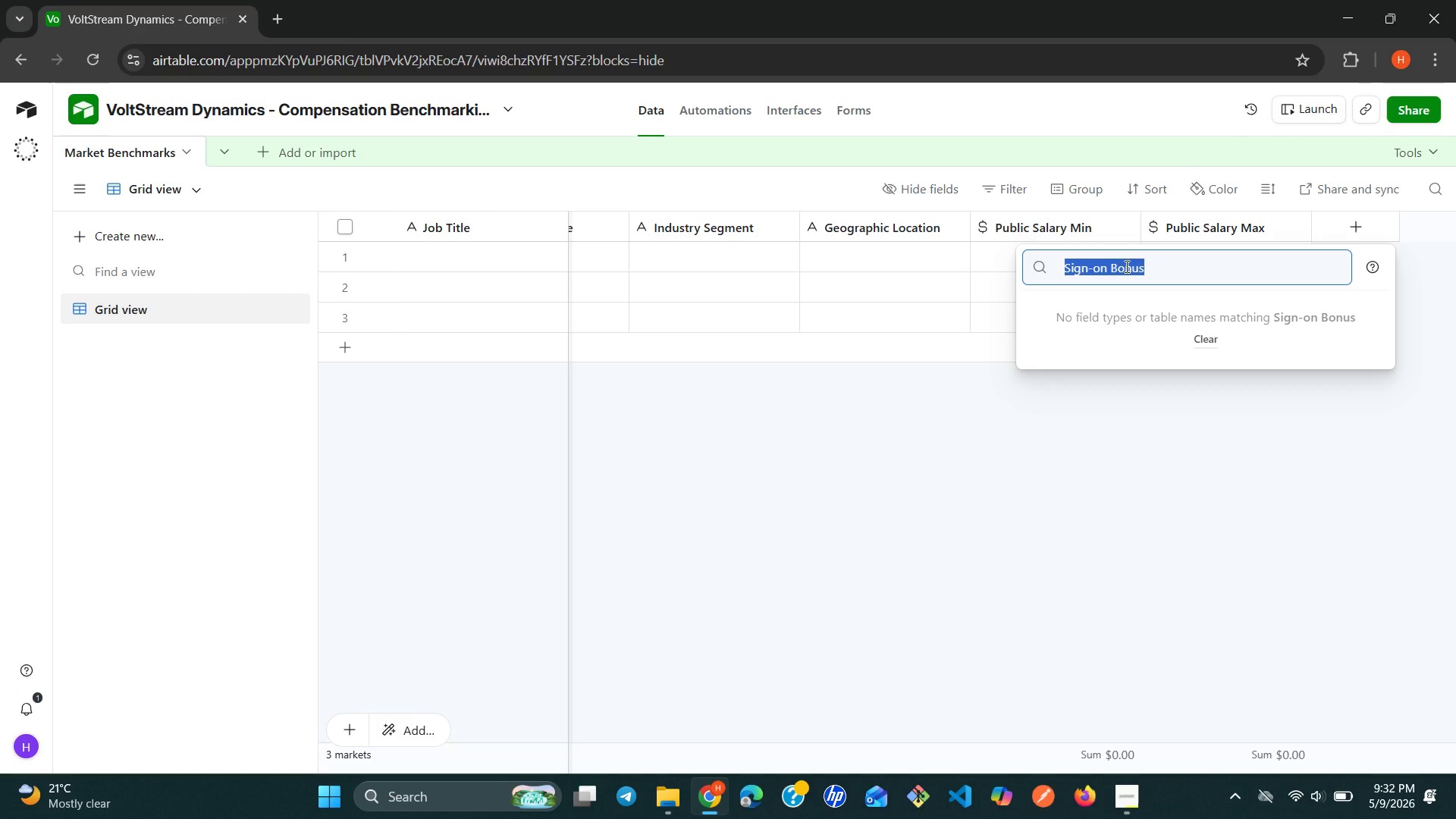 
triple_click([1125, 266])
 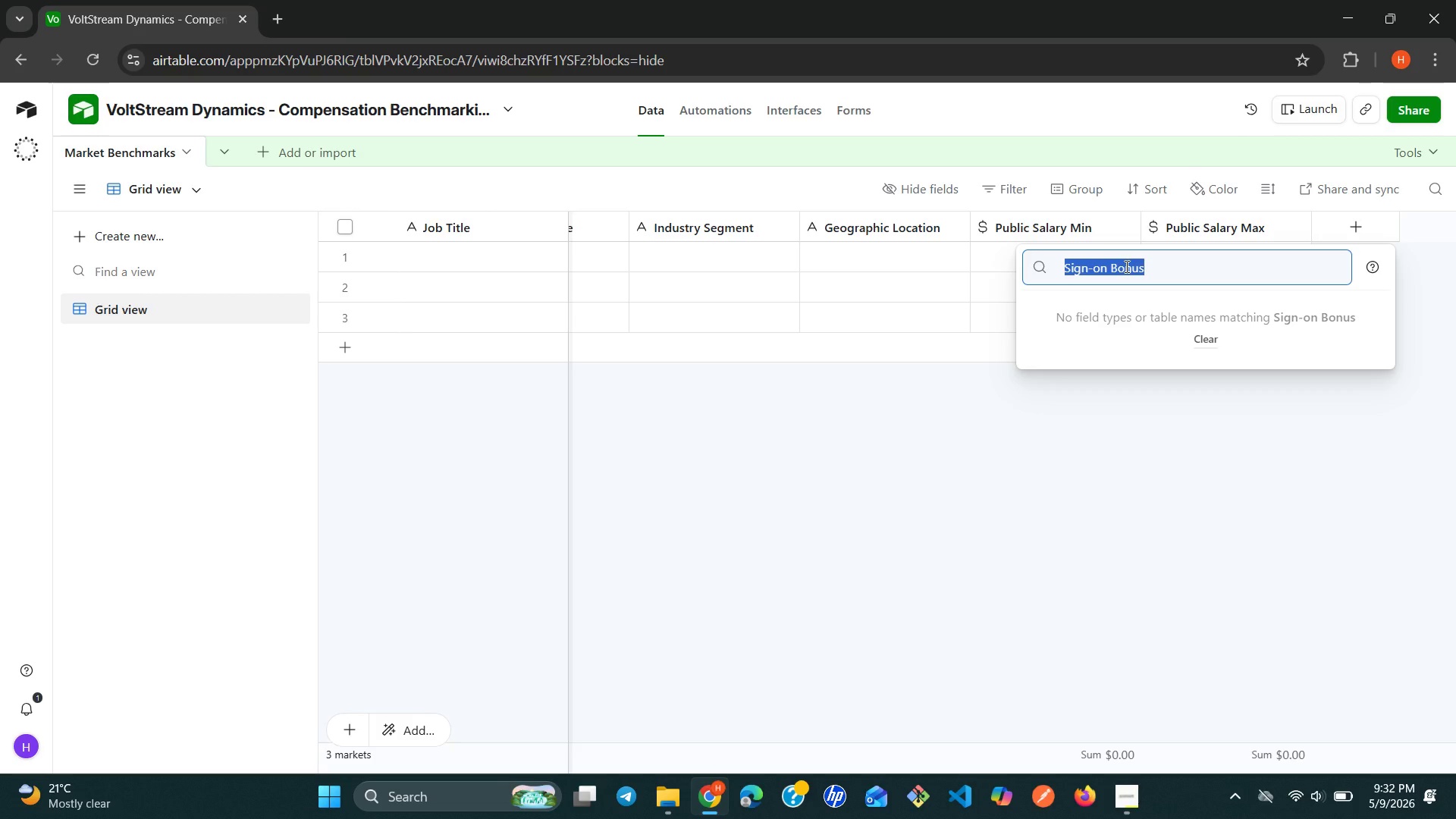 
key(Control+C)
 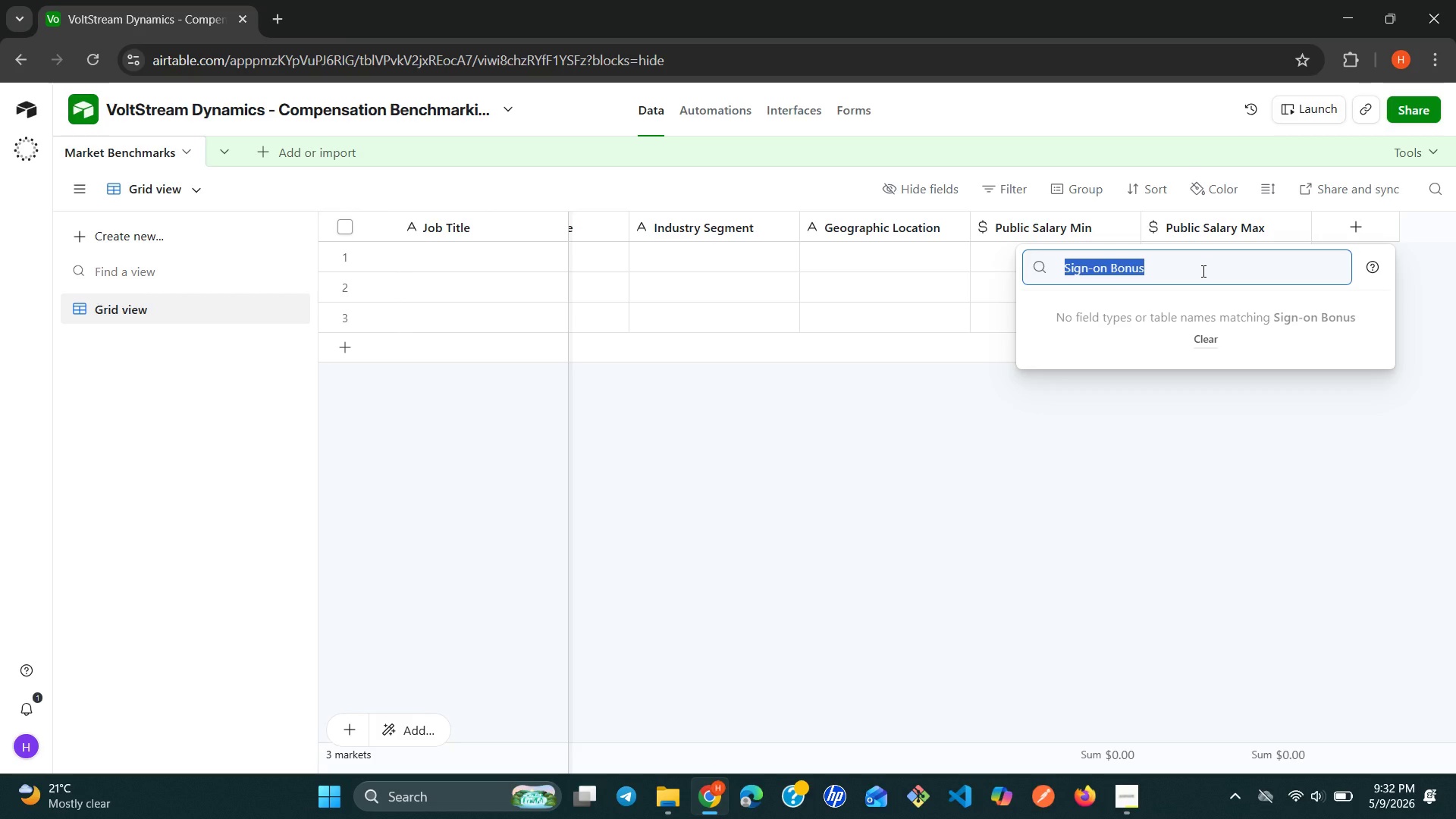 
key(Backspace)
 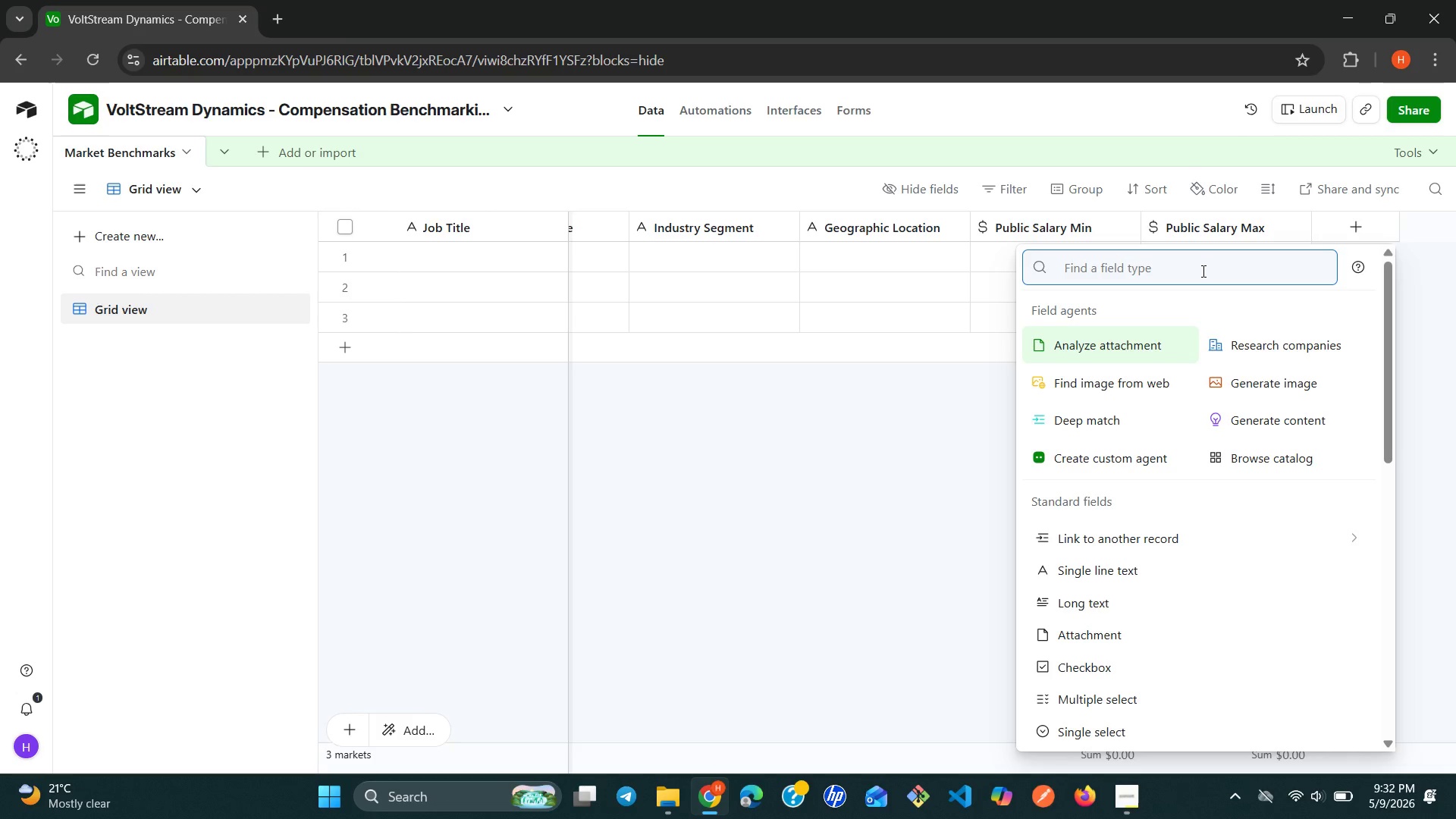 
type(si)
 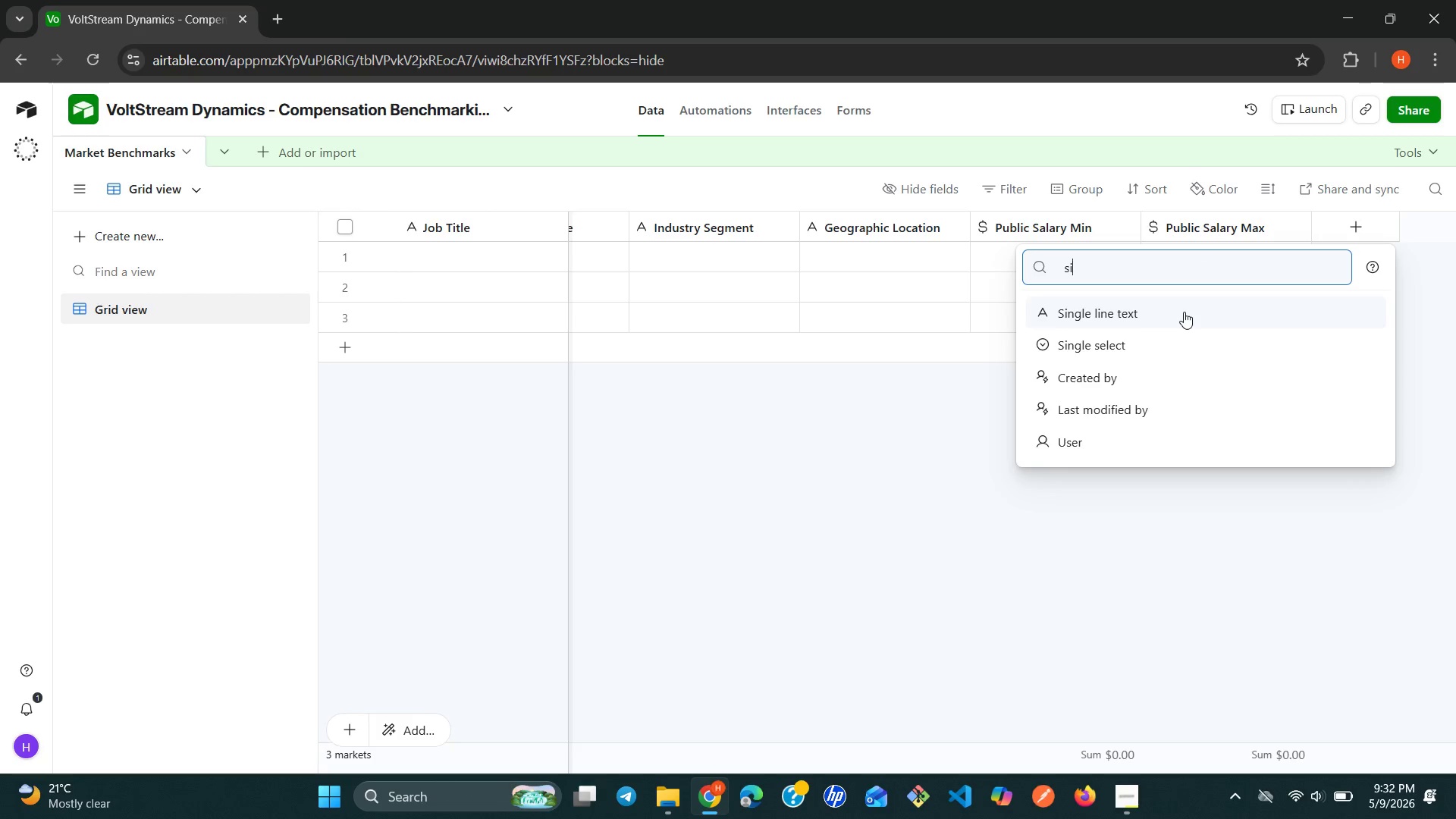 
left_click([1184, 312])
 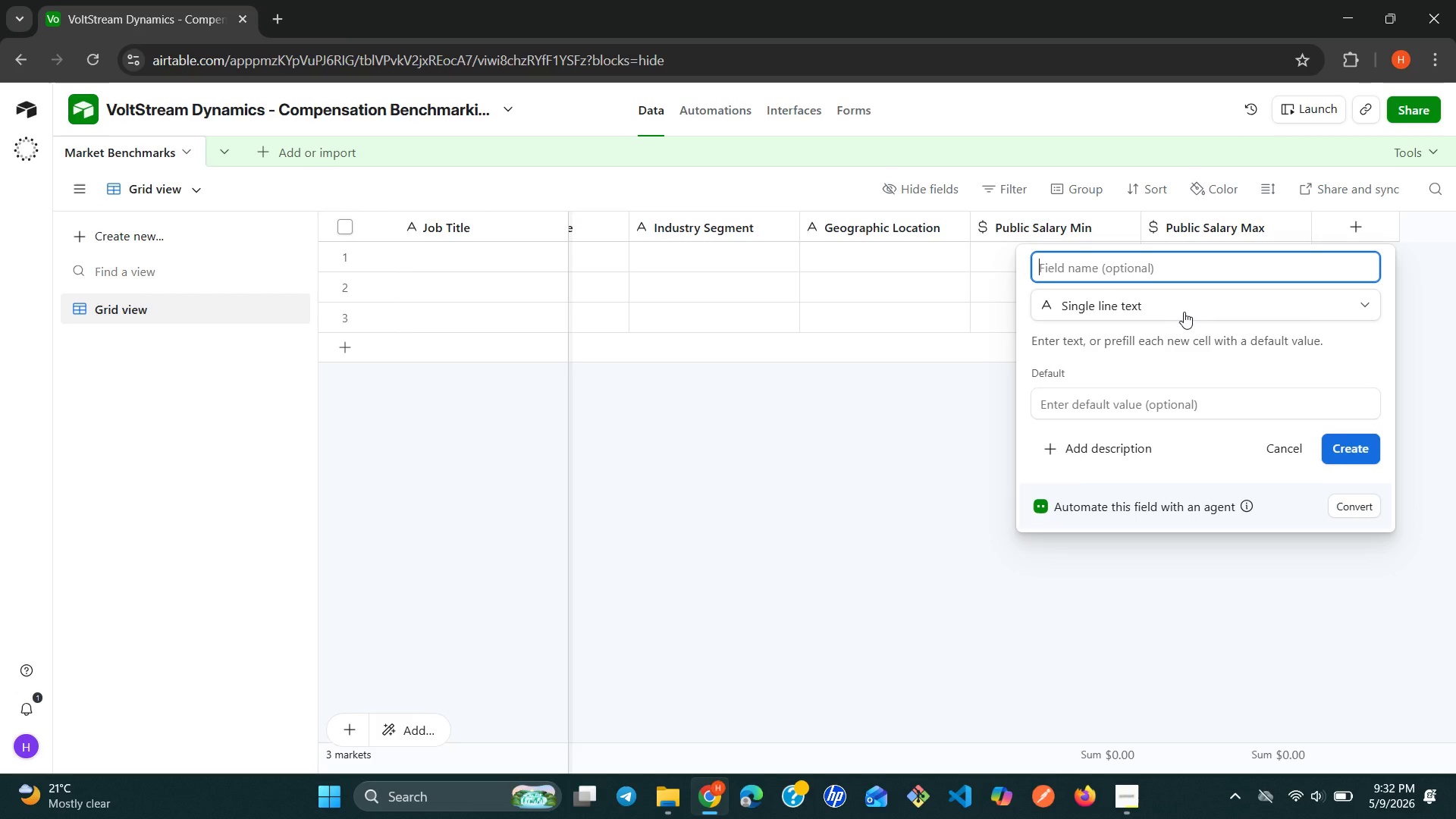 
key(Control+V)
 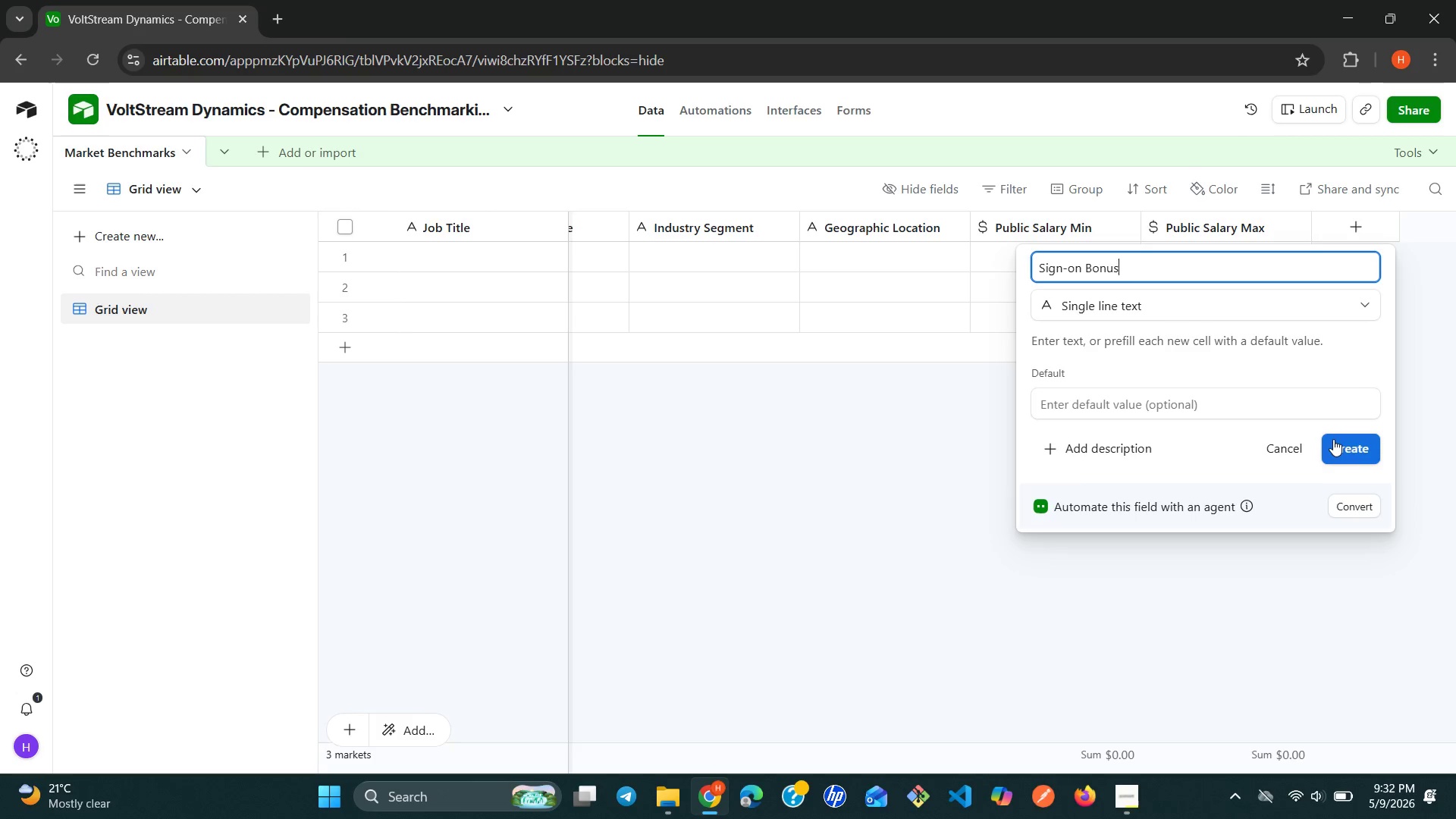 
left_click([1341, 441])
 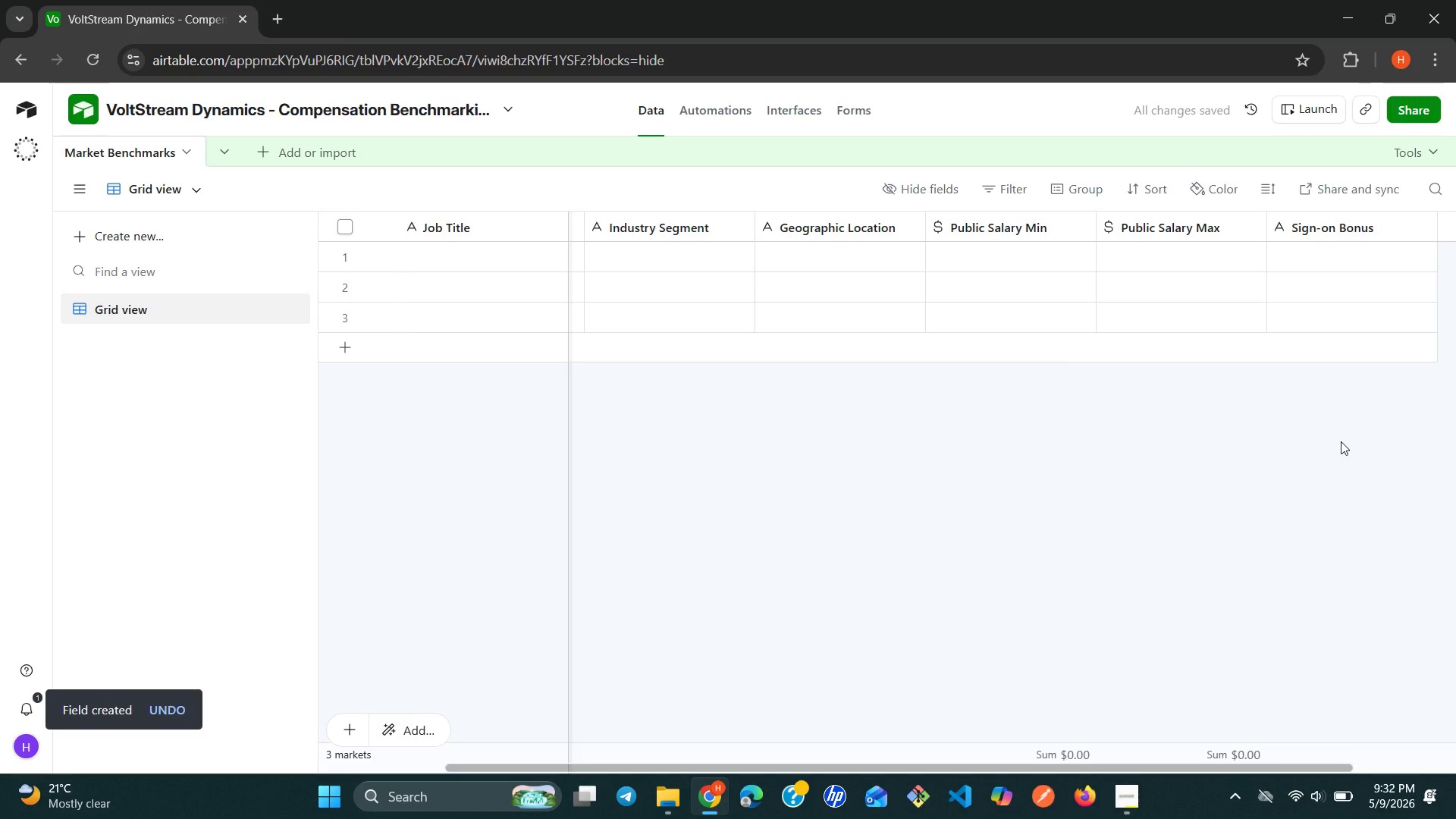 
wait(8.05)
 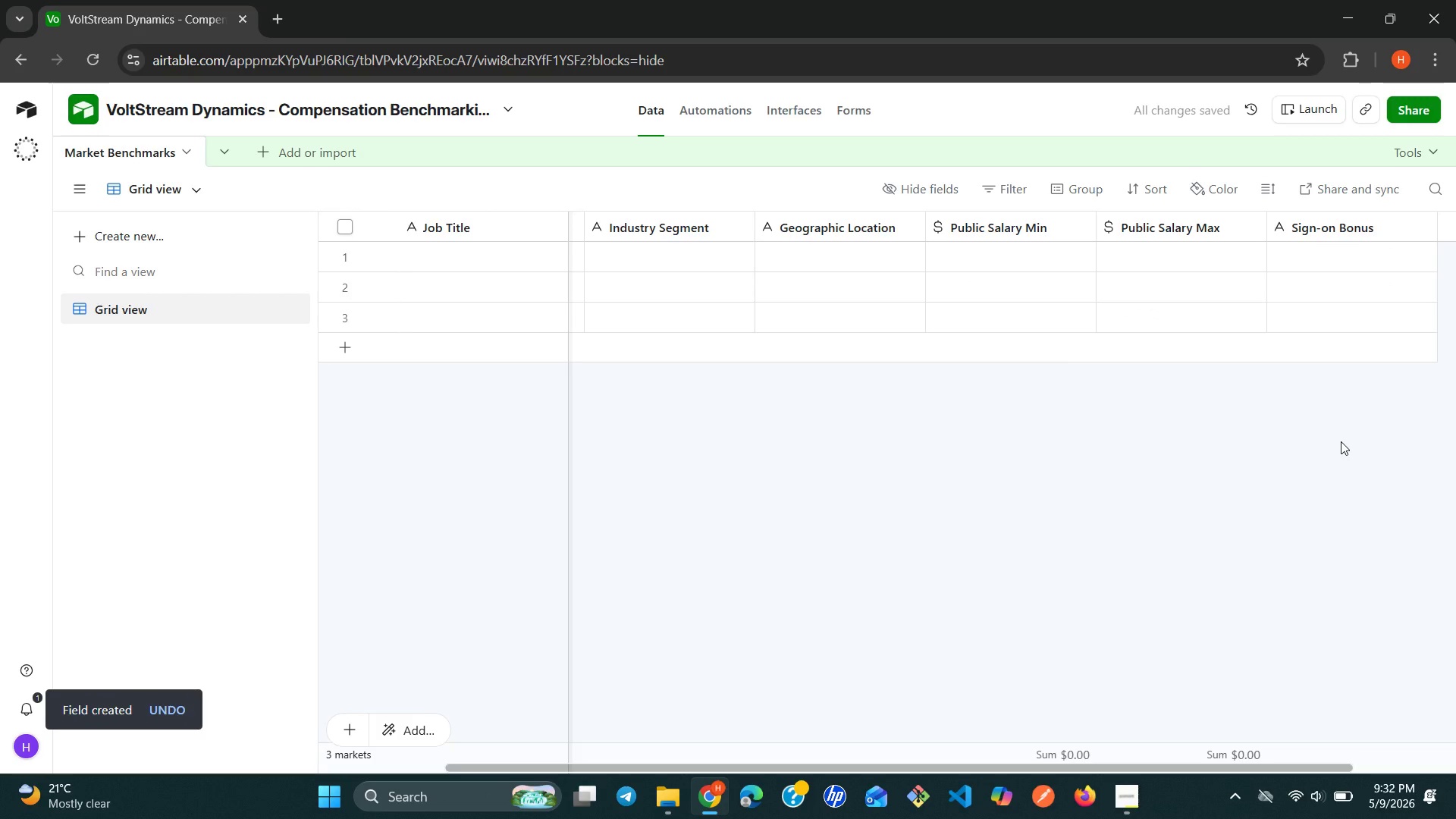 
left_click([1355, 237])
 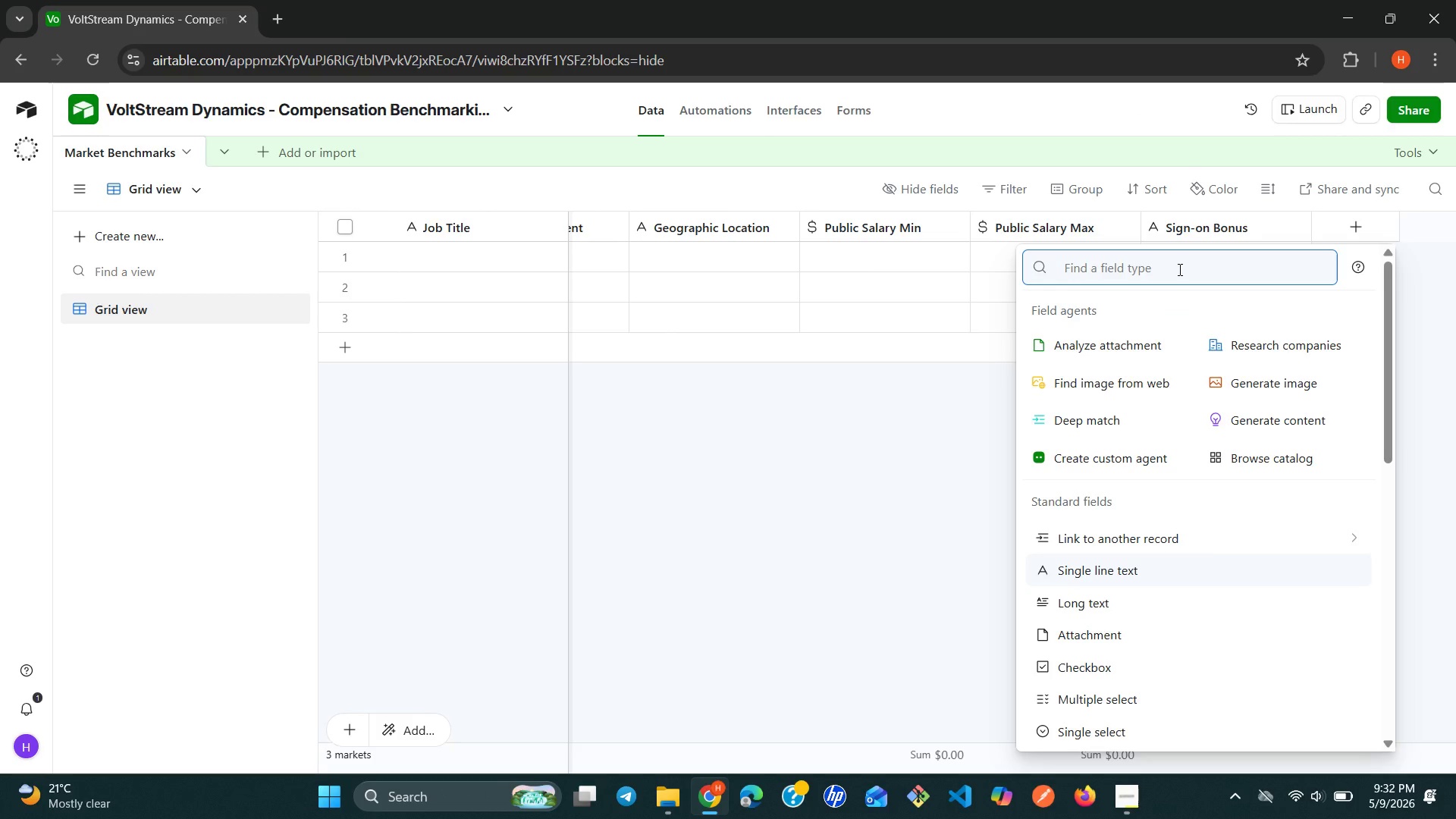 
type(ur)
 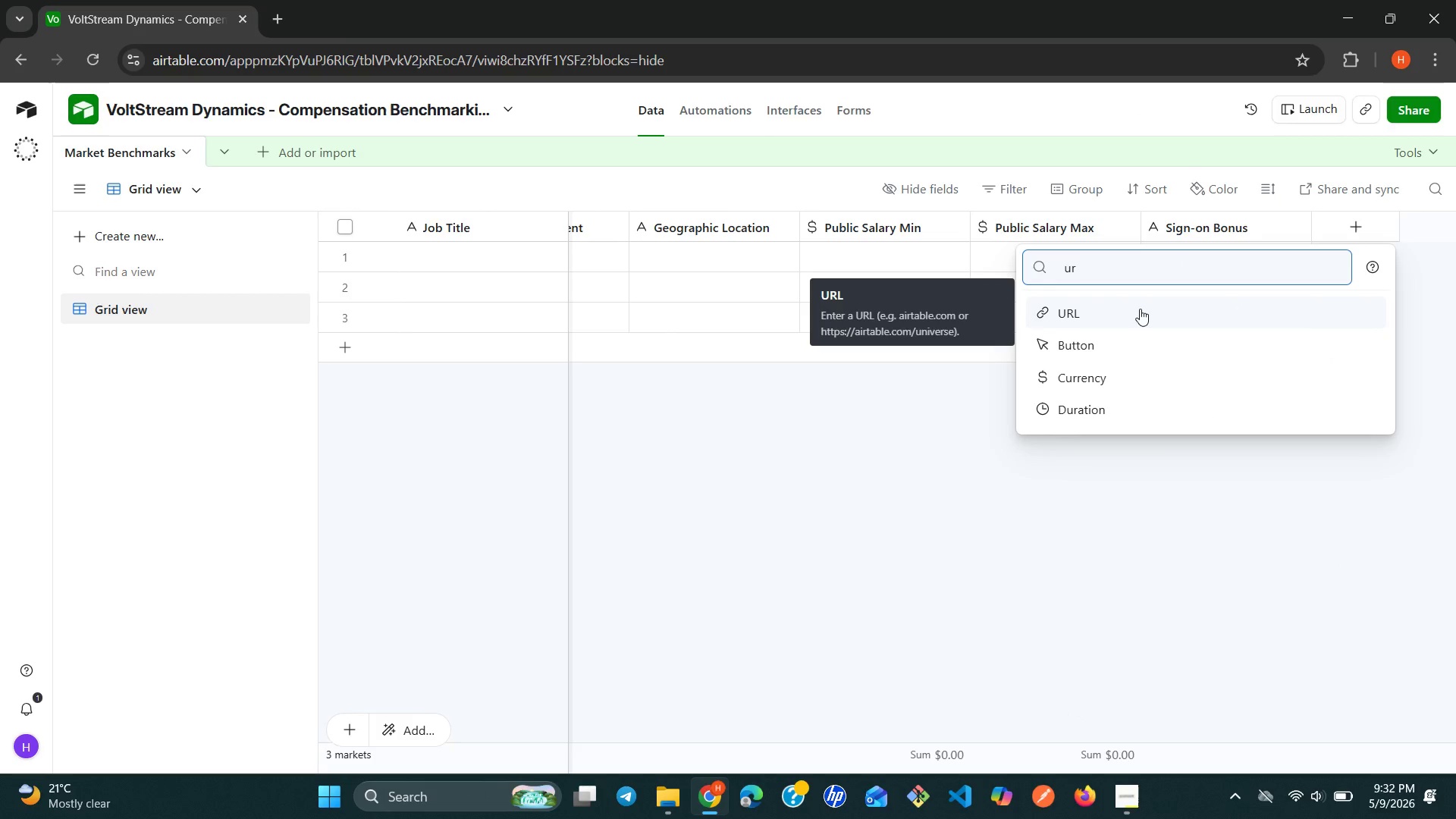 
left_click([1078, 314])
 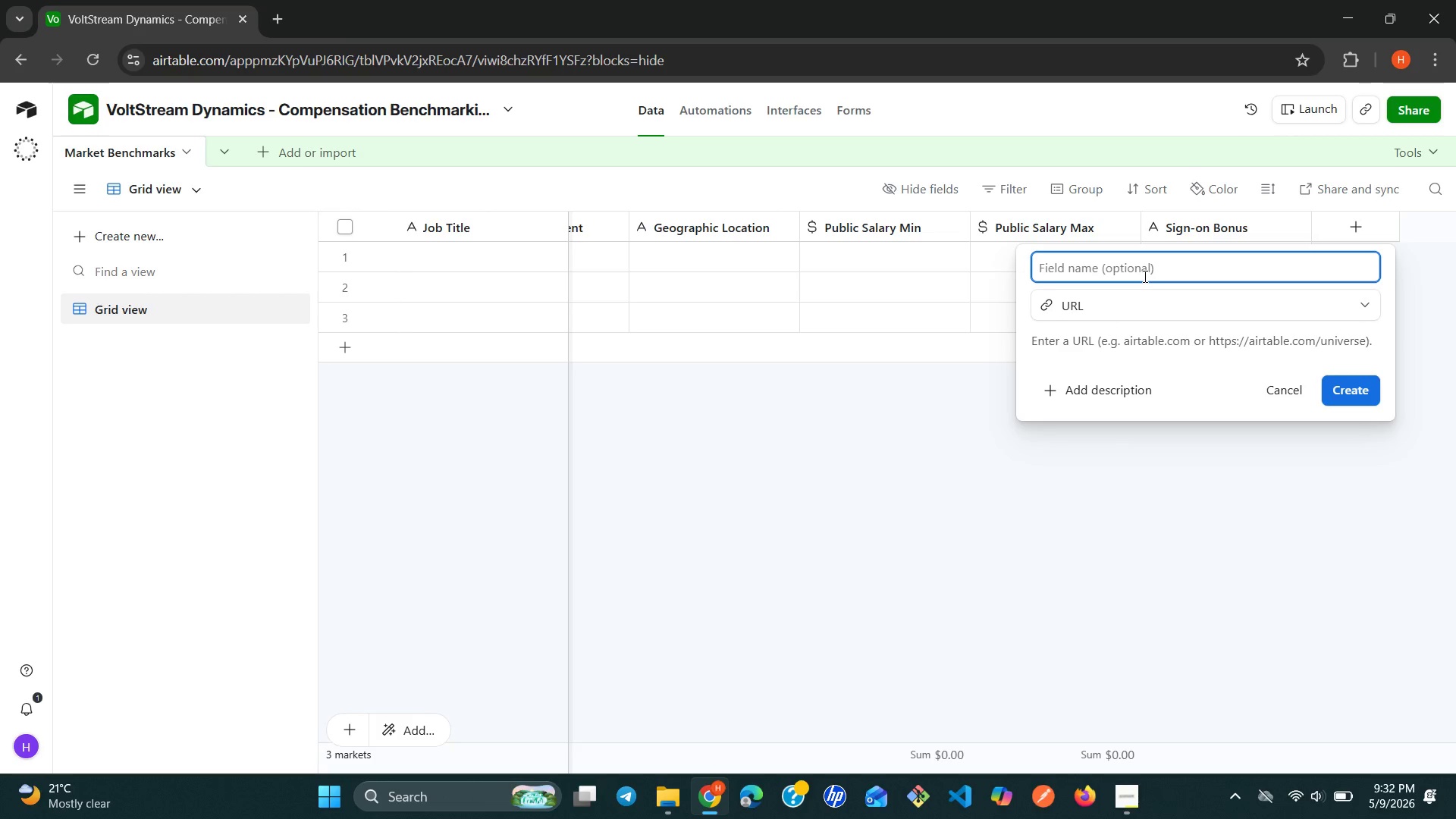 
wait(11.62)
 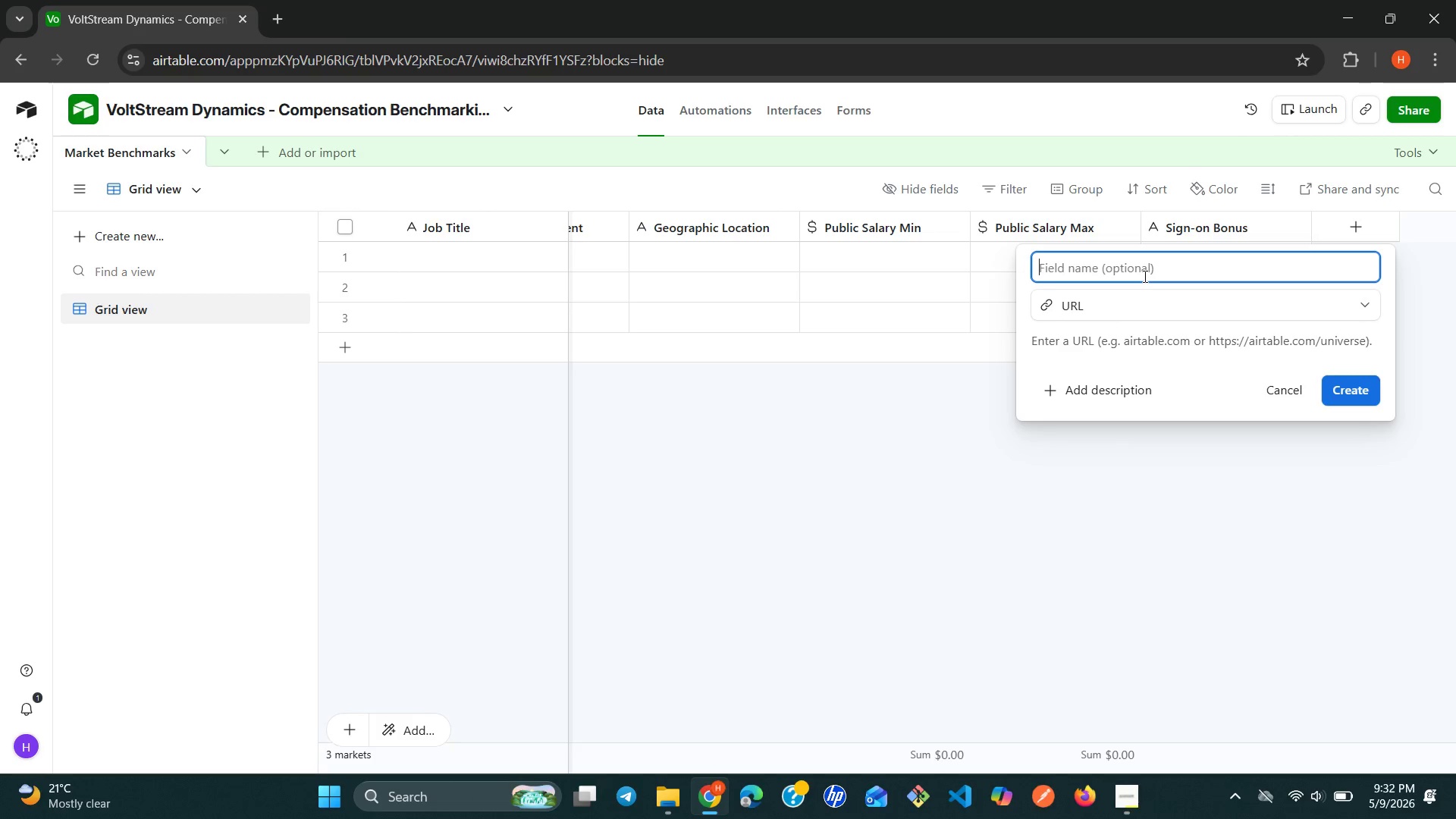 
type(Source URL)
 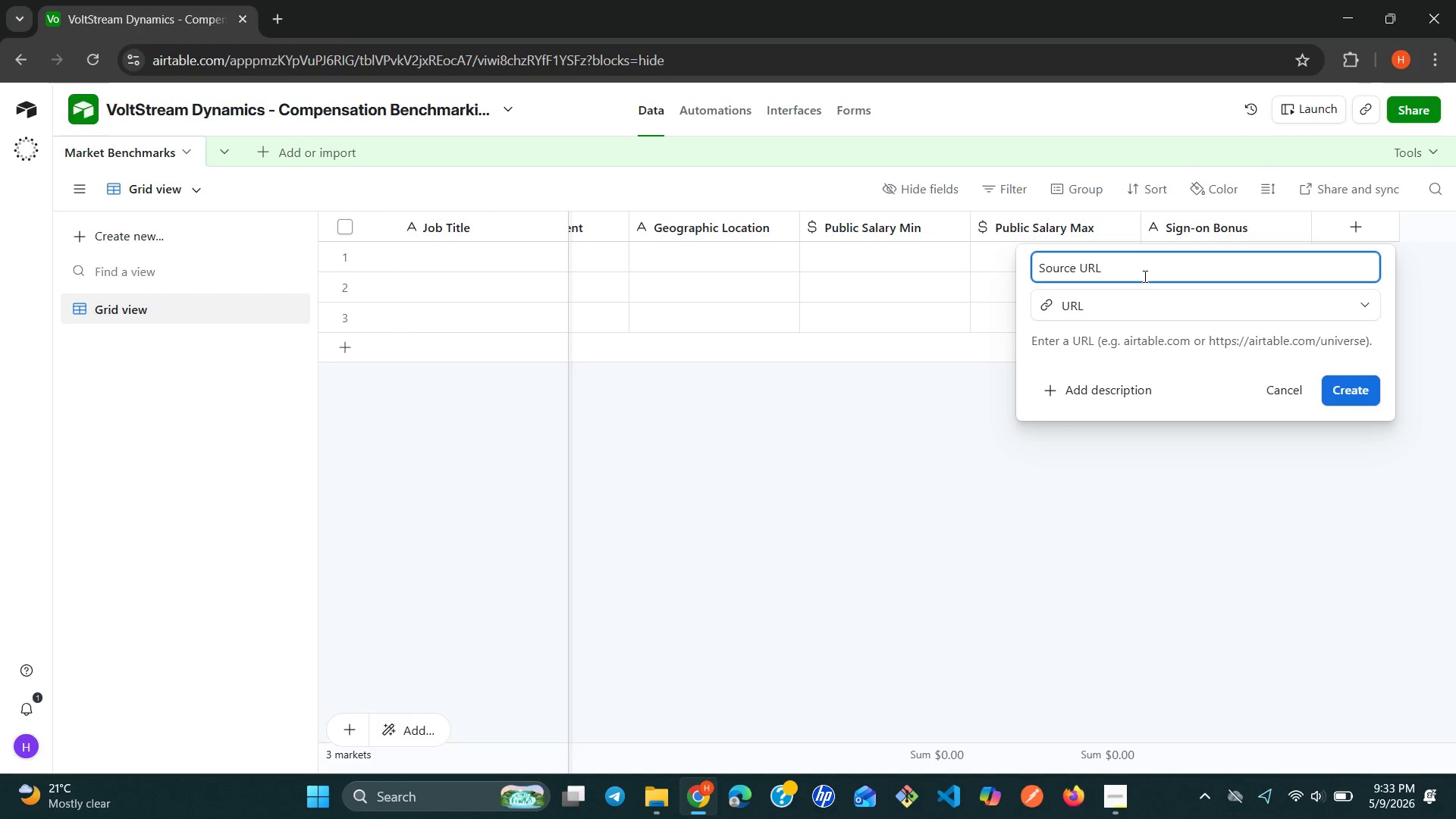 
left_click([1362, 377])
 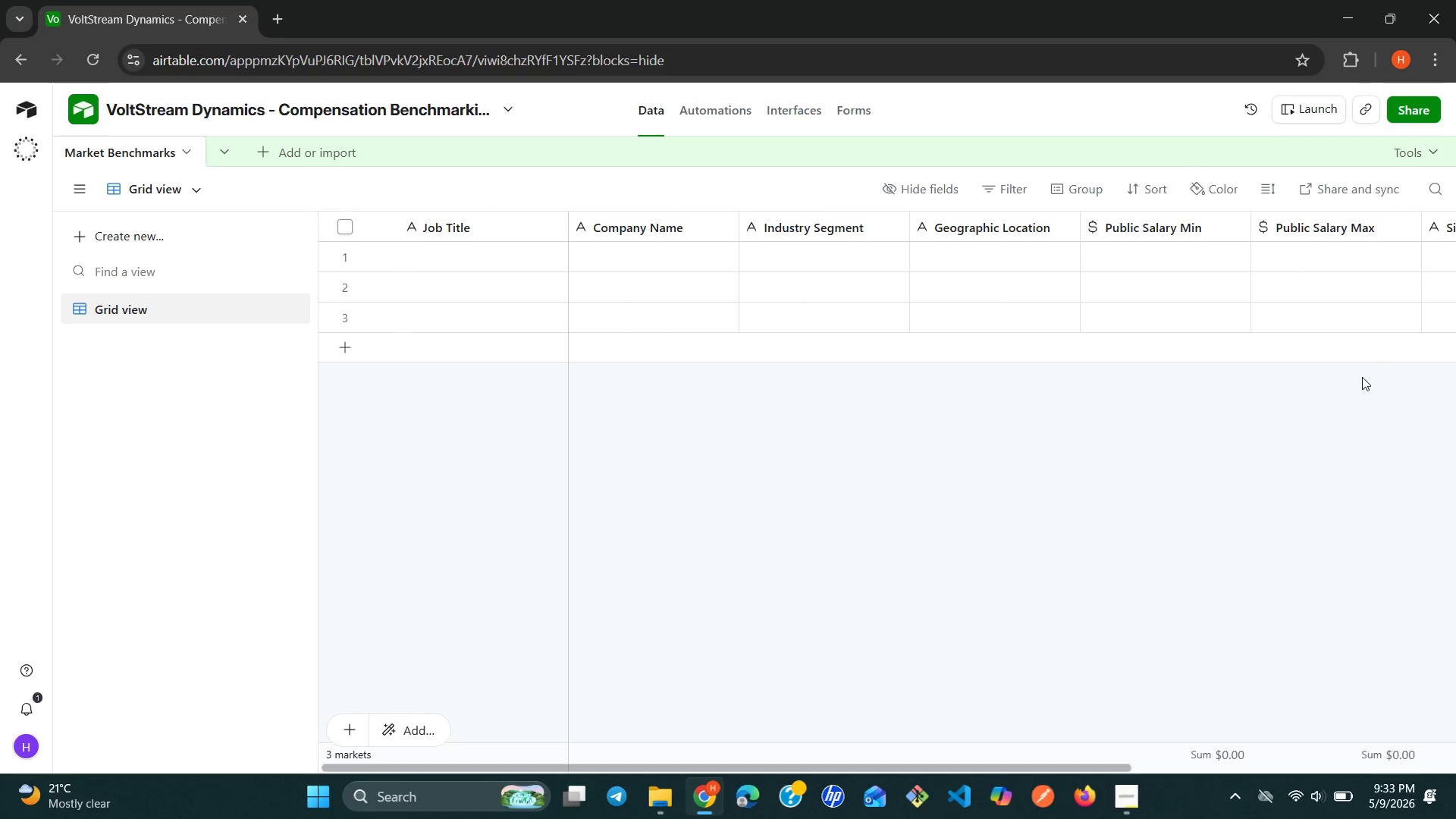 
wait(14.56)
 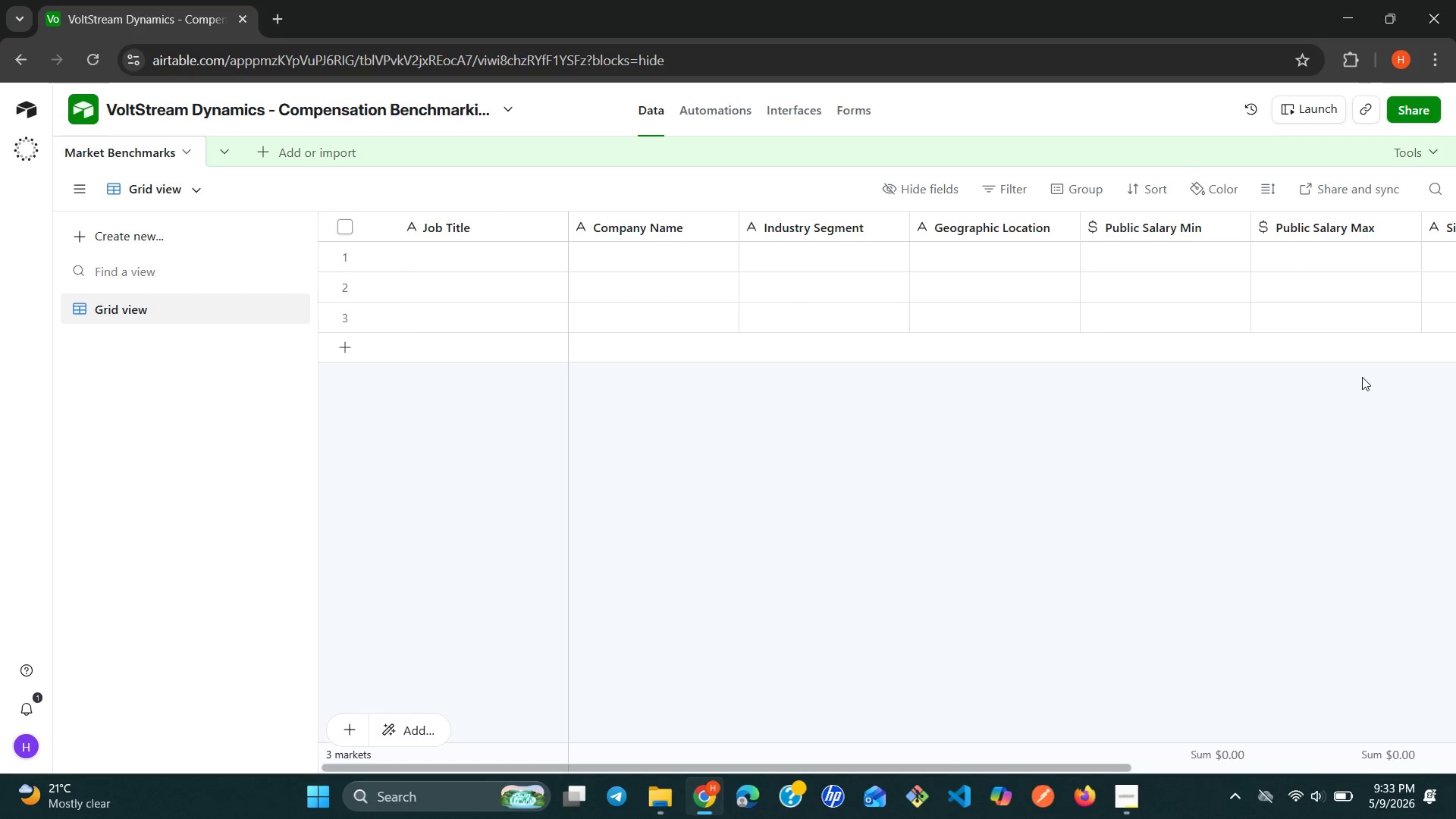 
left_click([190, 150])
 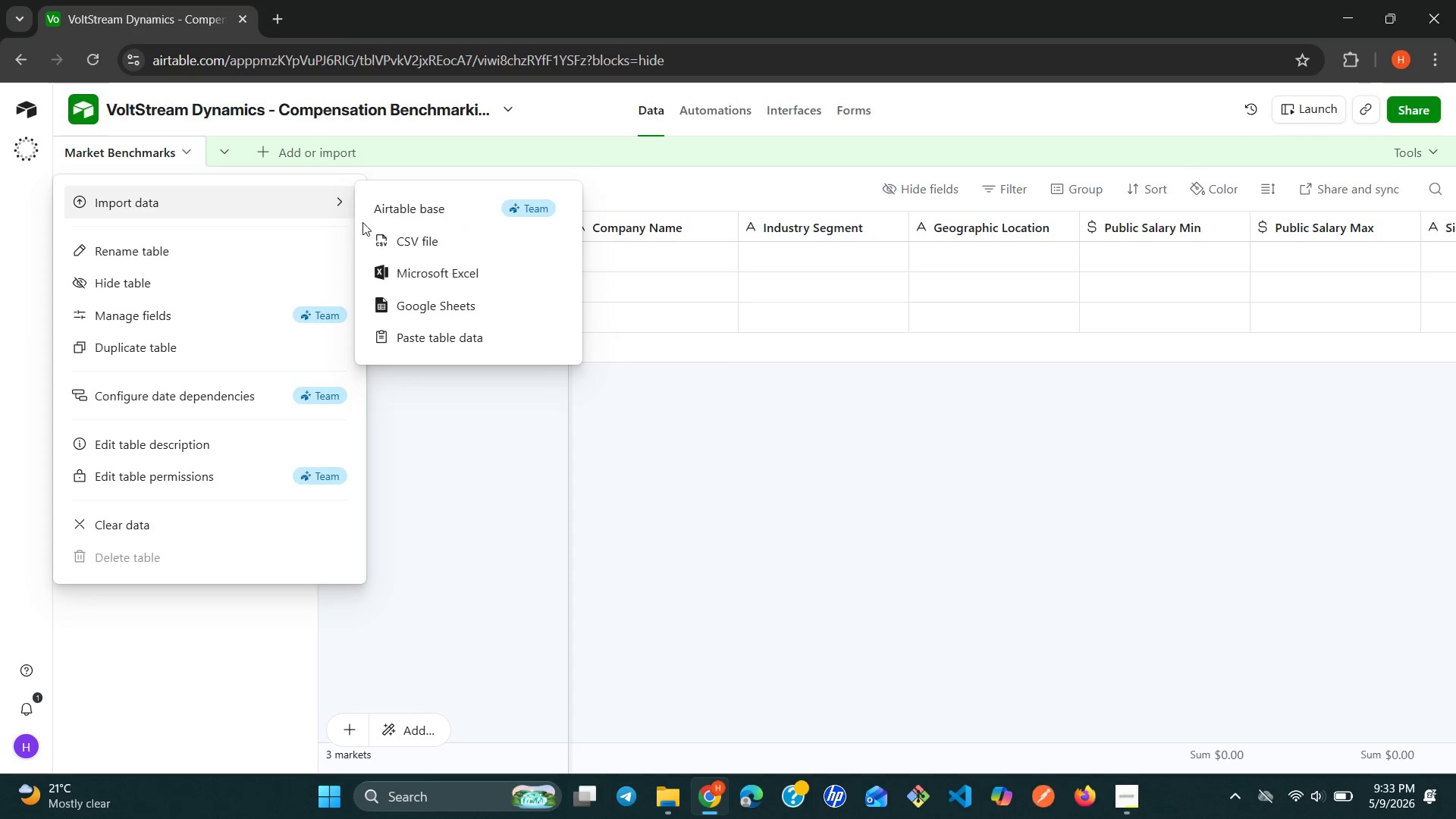 
left_click([416, 245])
 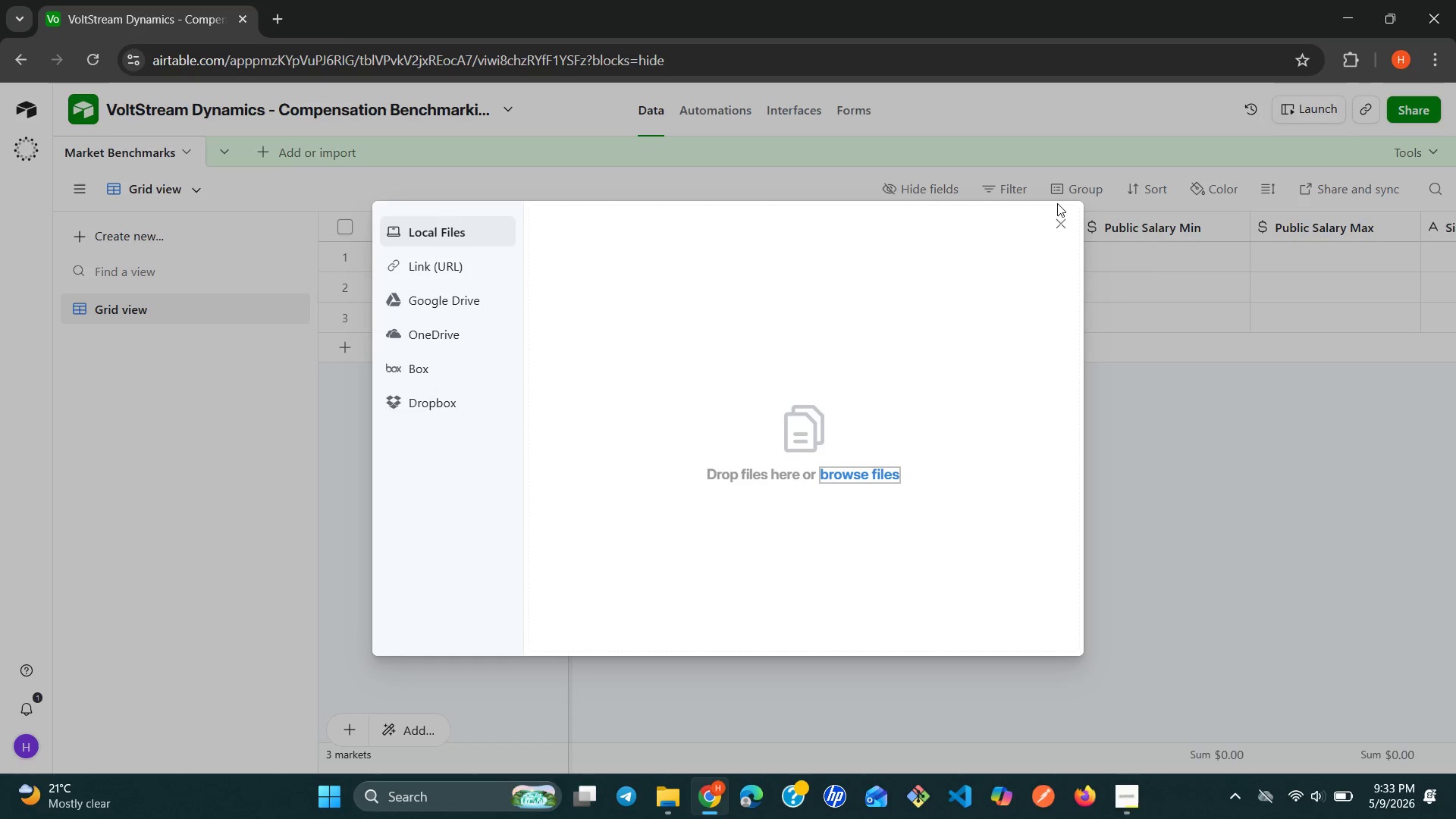 
left_click([1059, 218])
 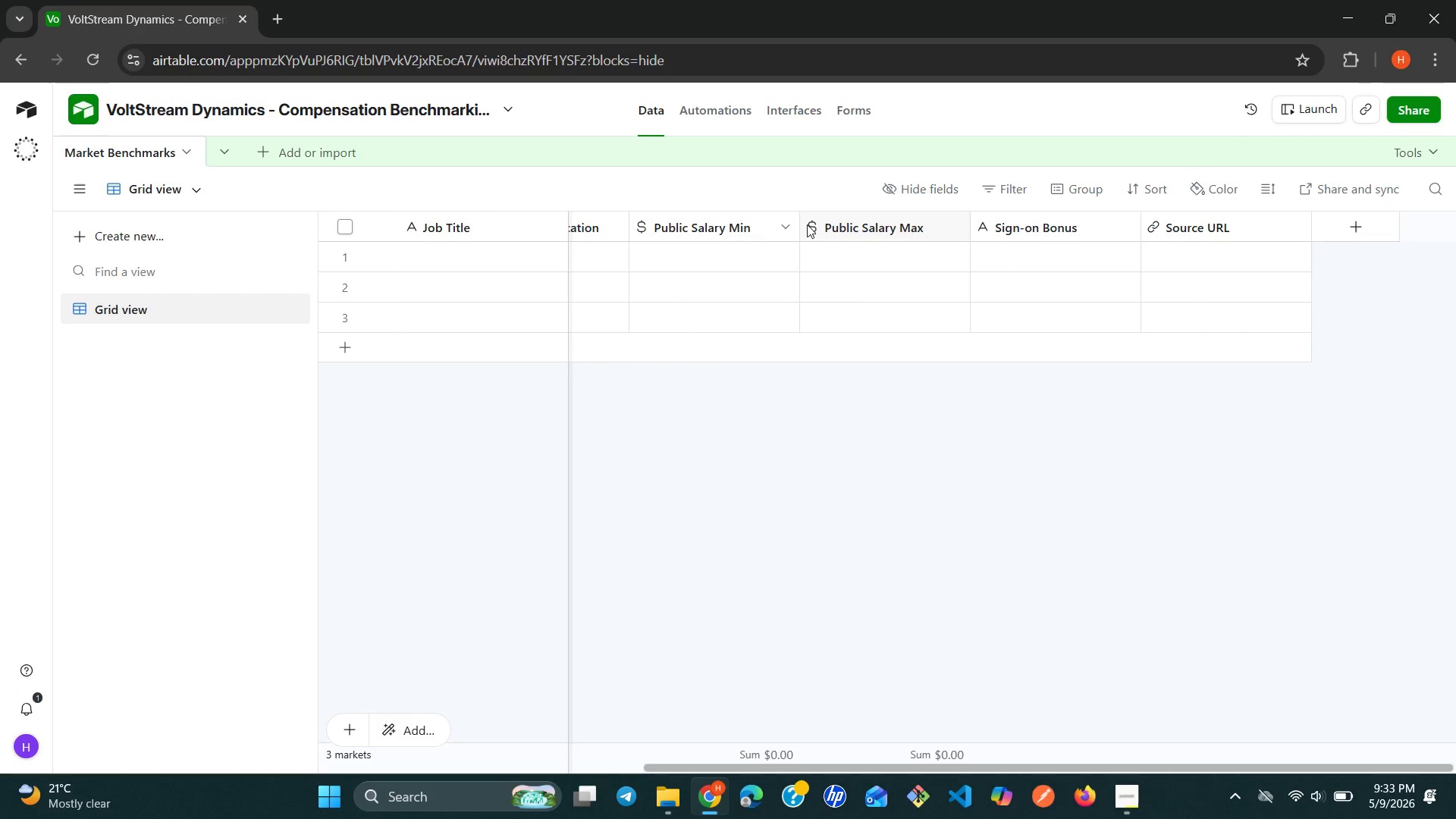 
wait(20.25)
 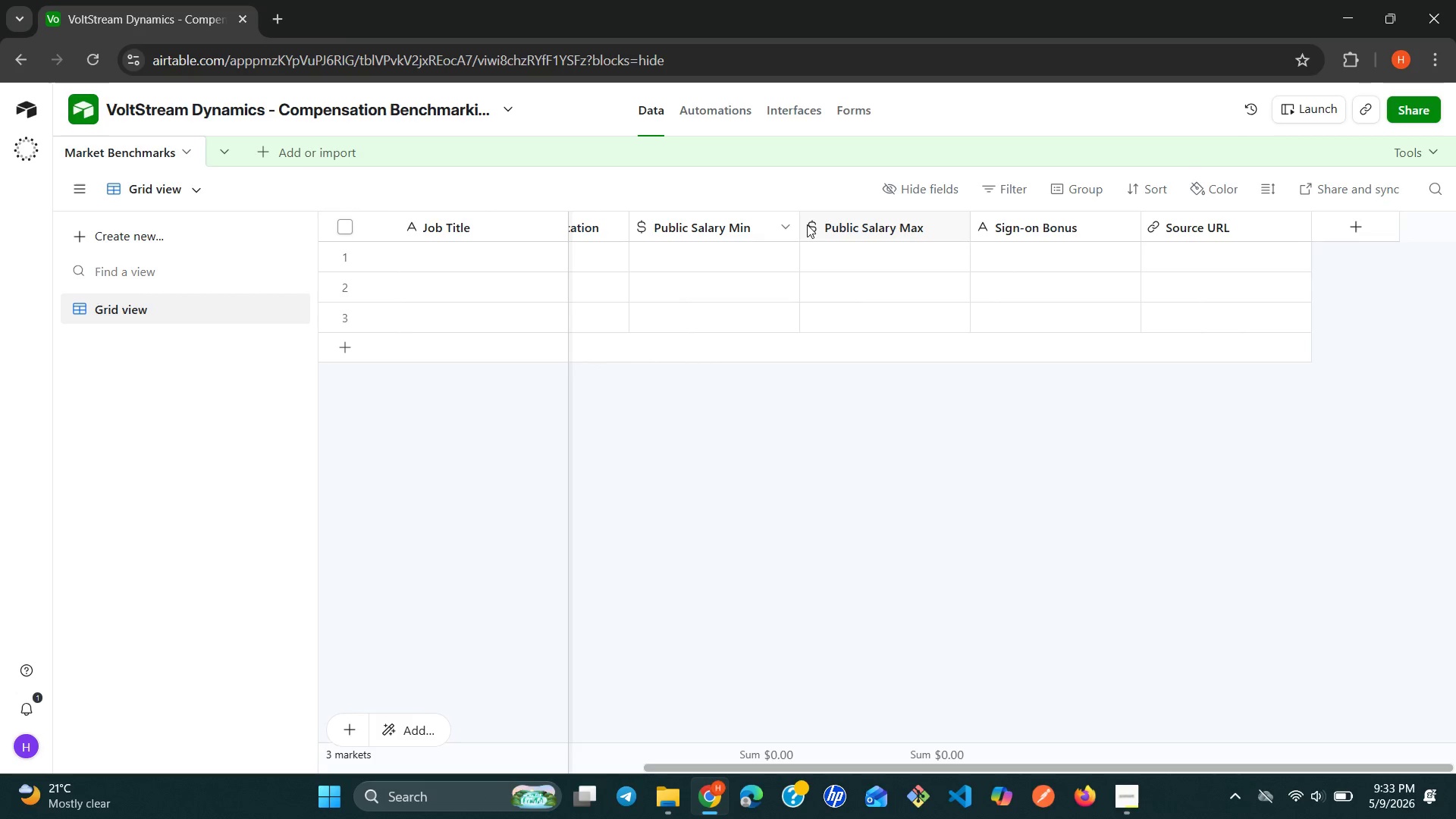 
left_click([1291, 223])
 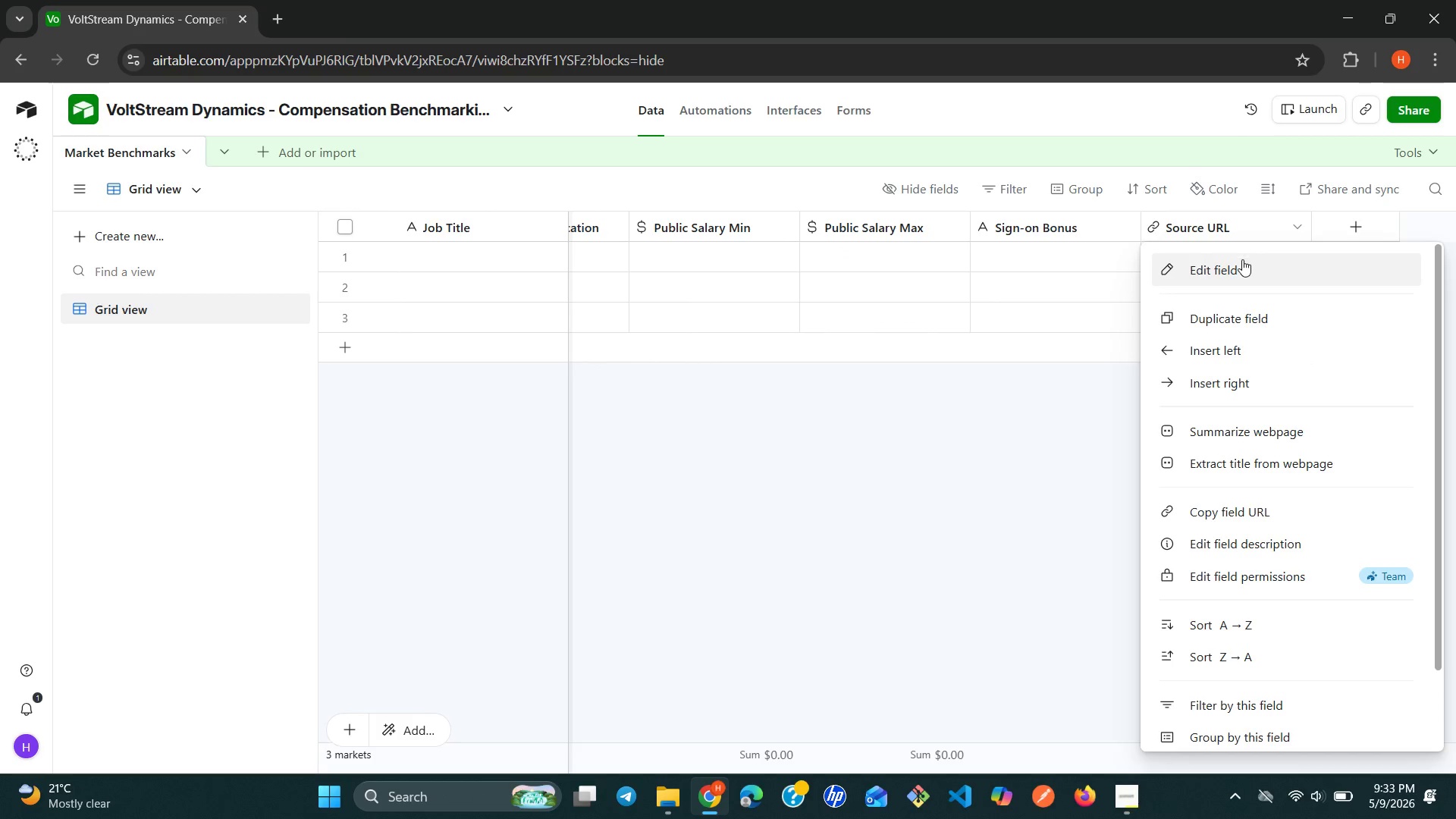 
left_click([1242, 259])
 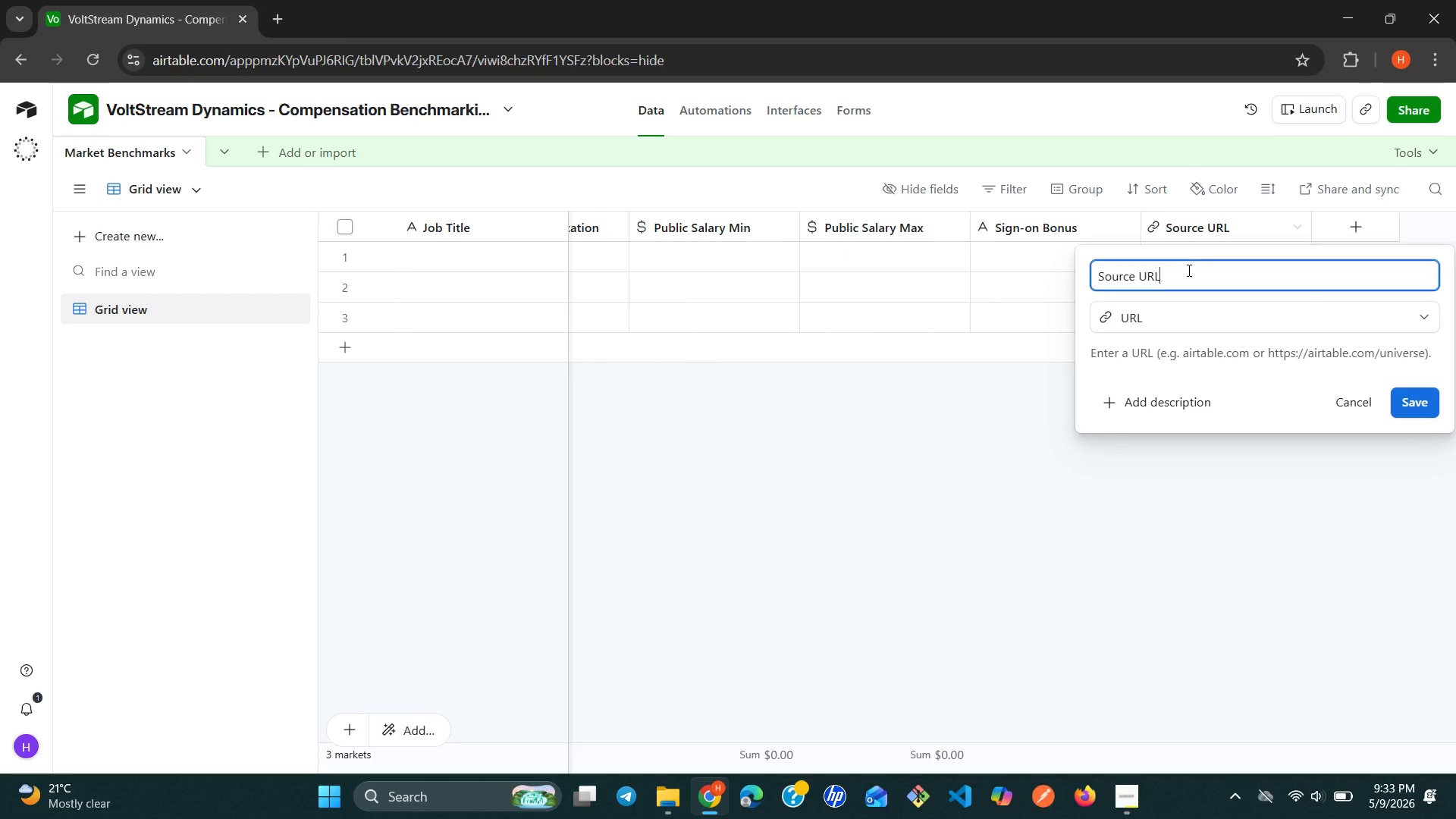 
double_click([1188, 270])
 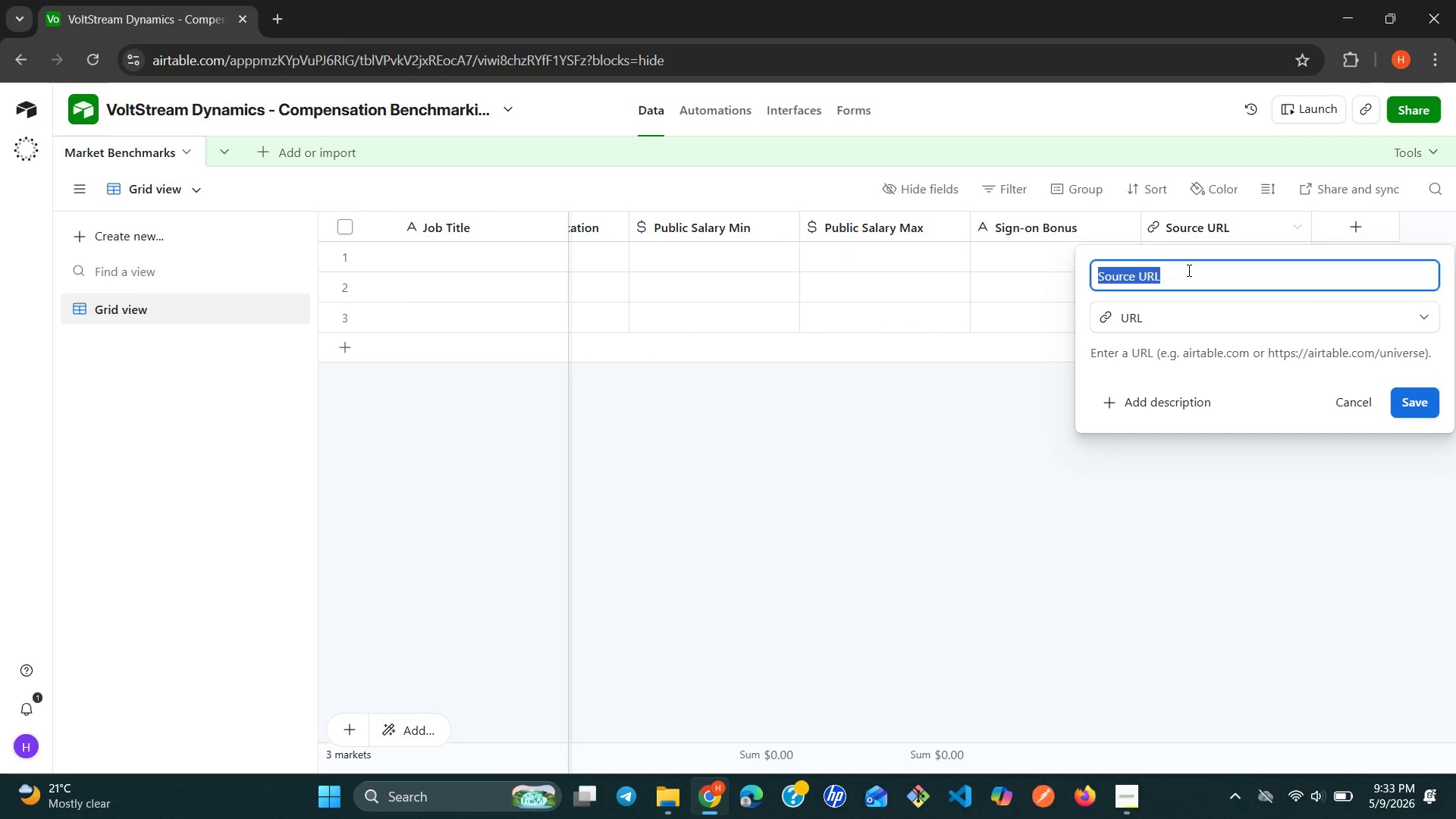 
triple_click([1188, 270])
 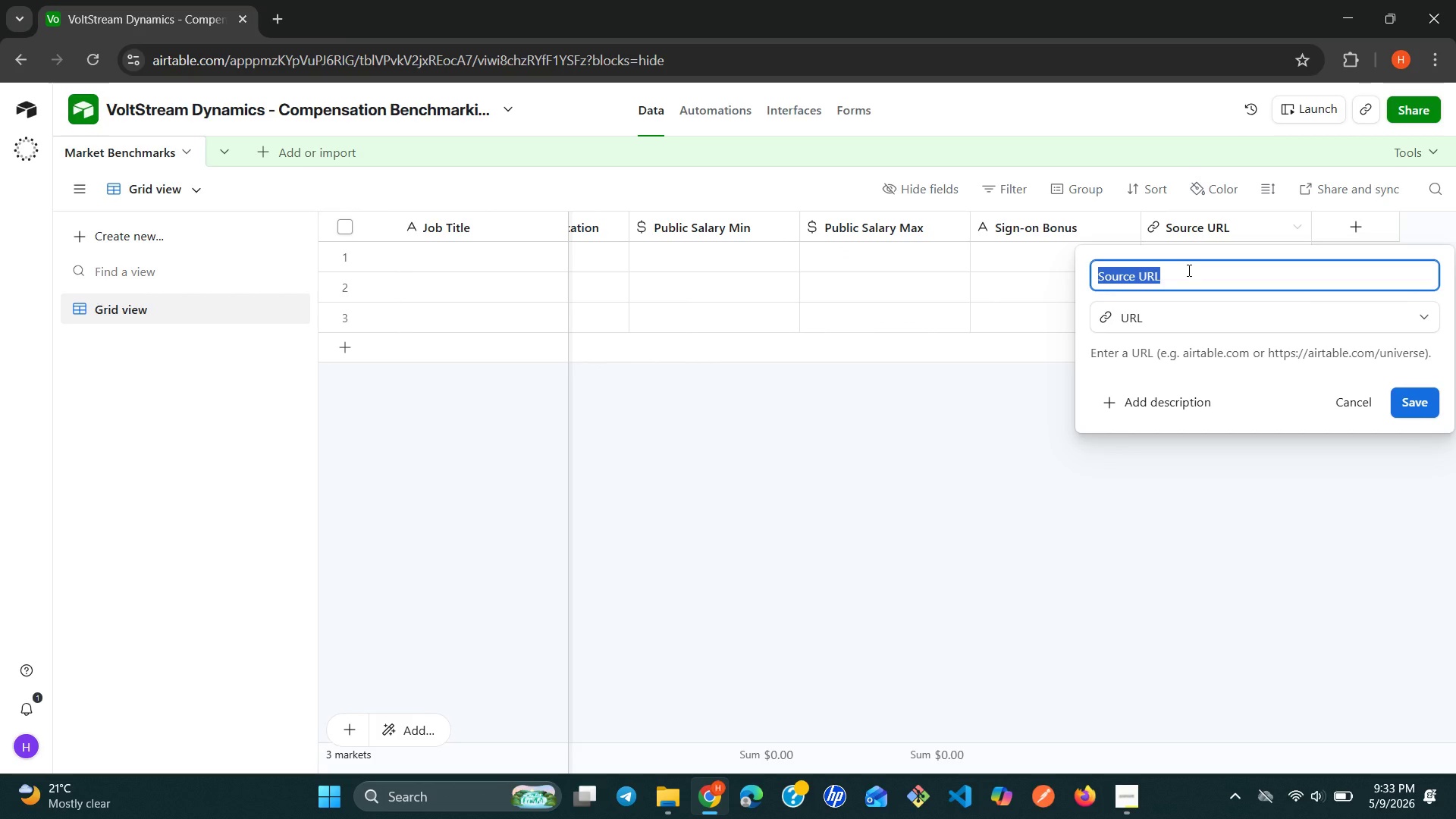 
key(Control+X)
 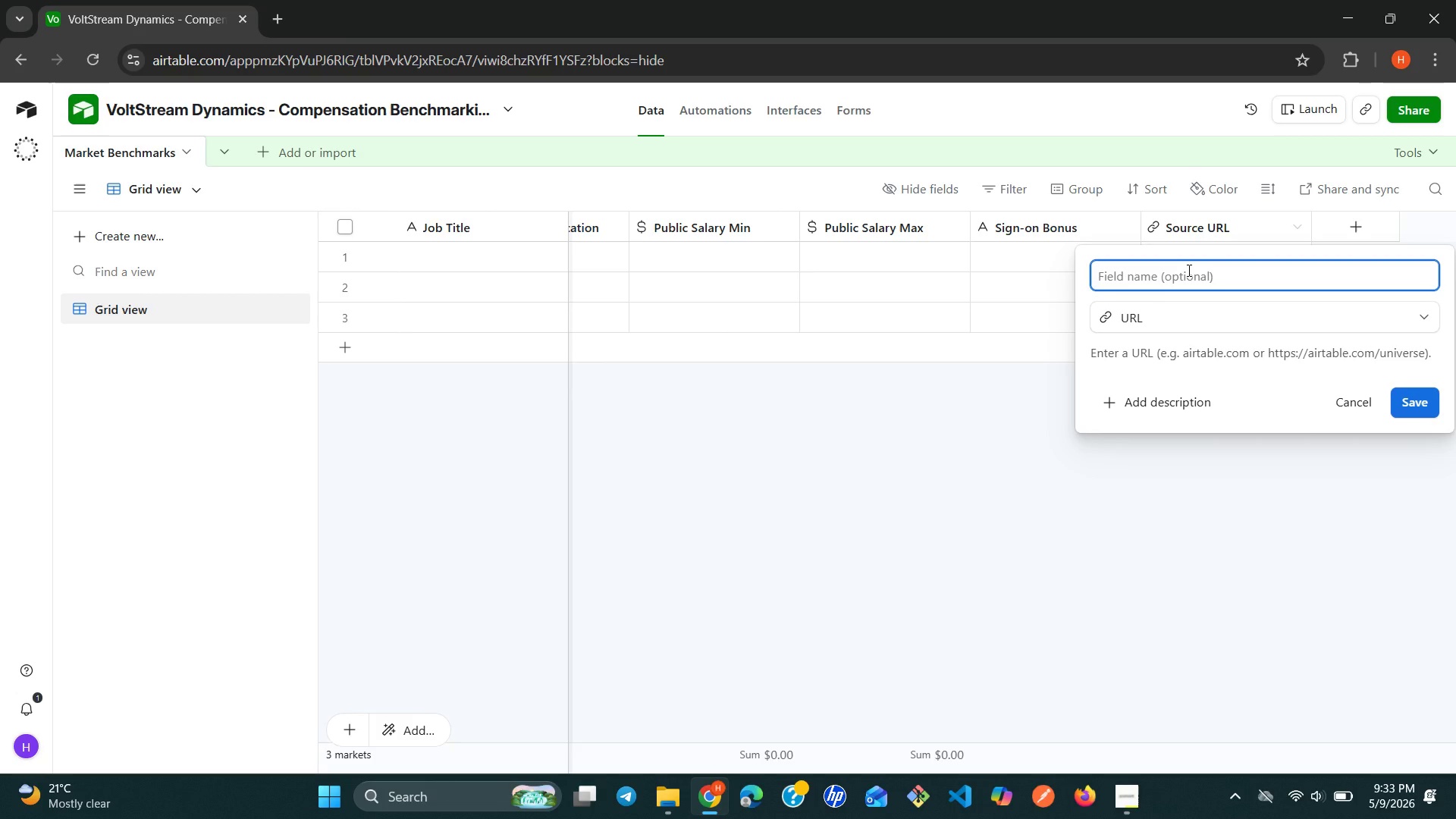 
type(Data Freshness)
 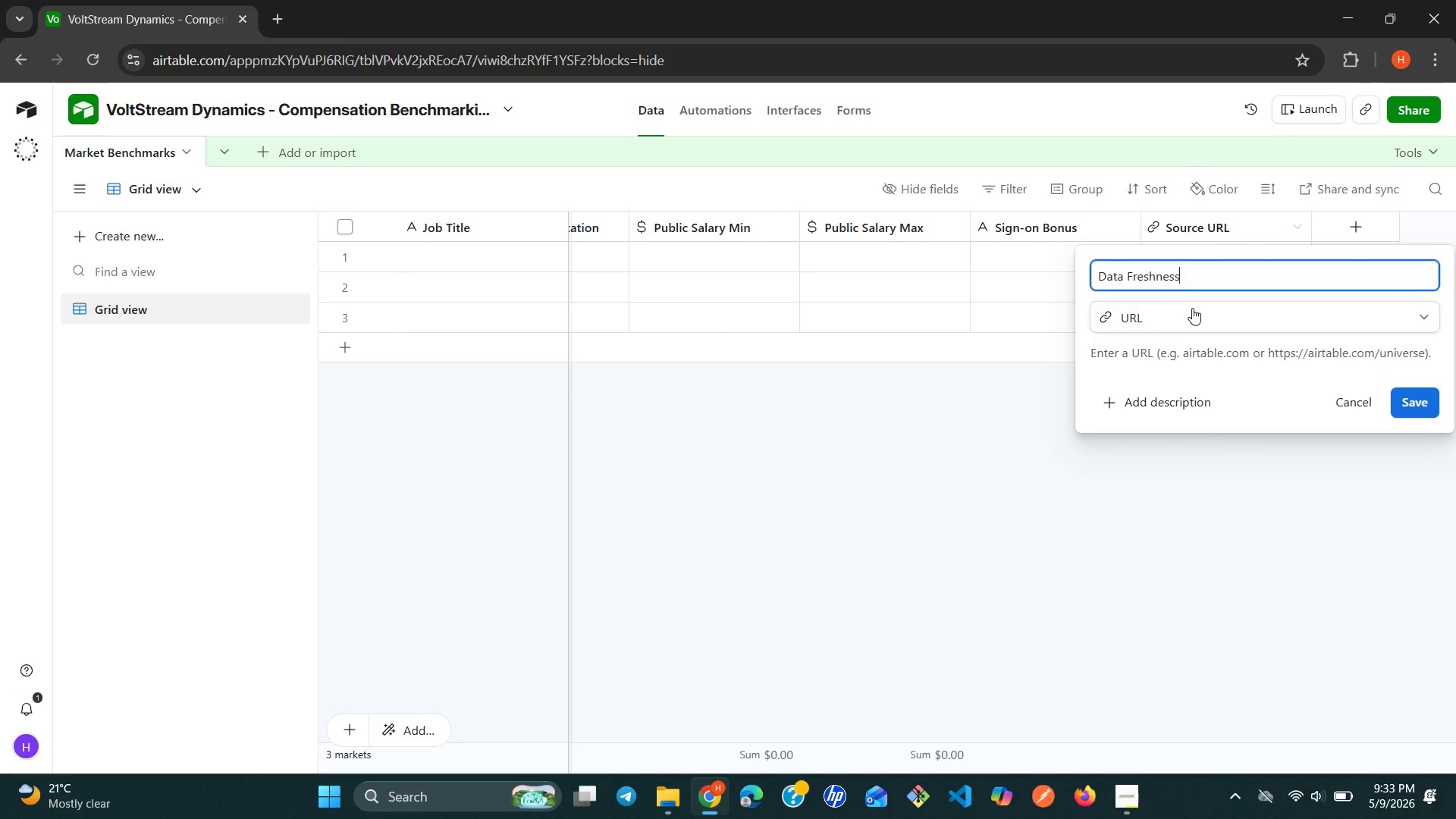 
left_click([1193, 317])
 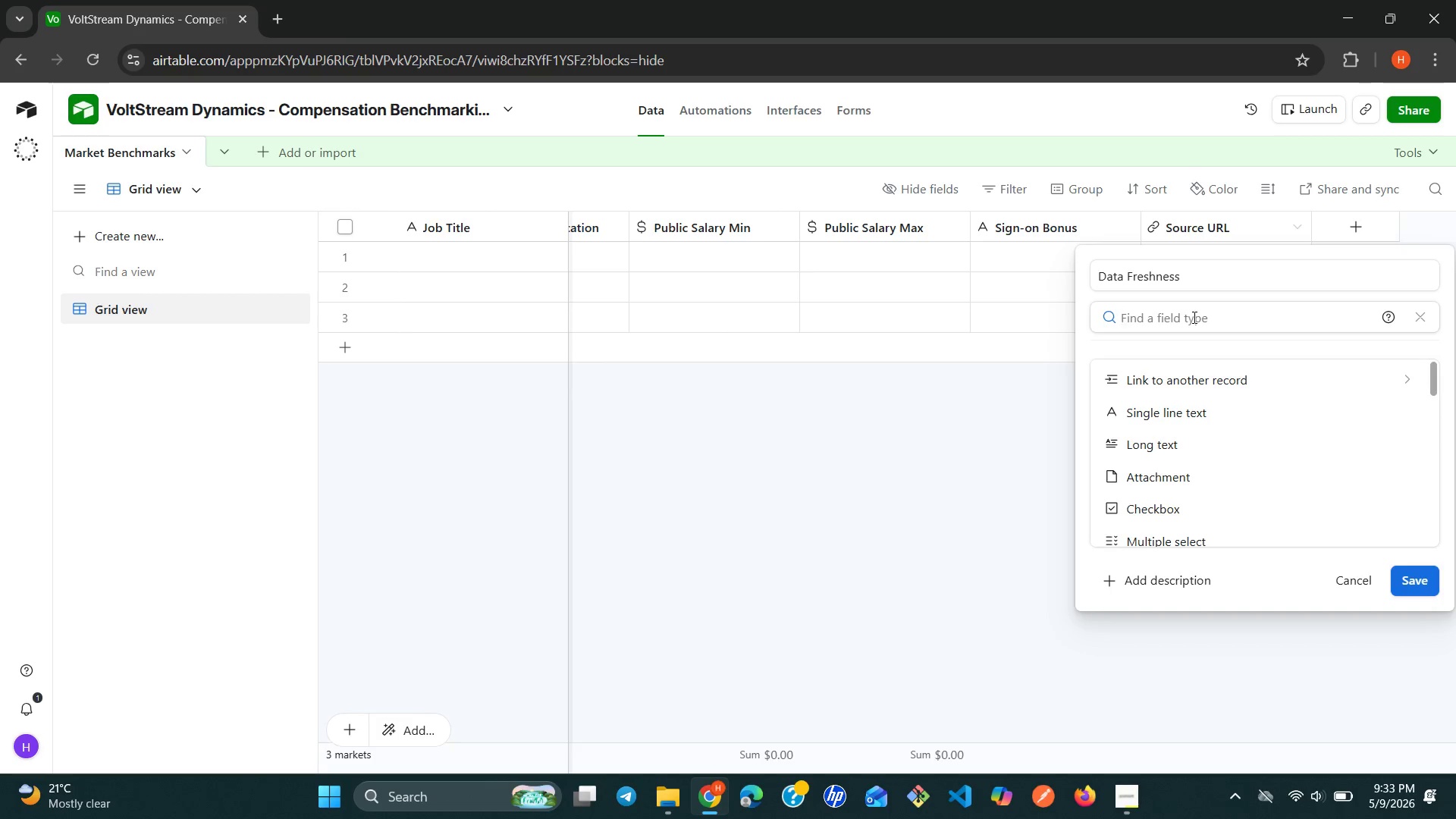 
type(si)
 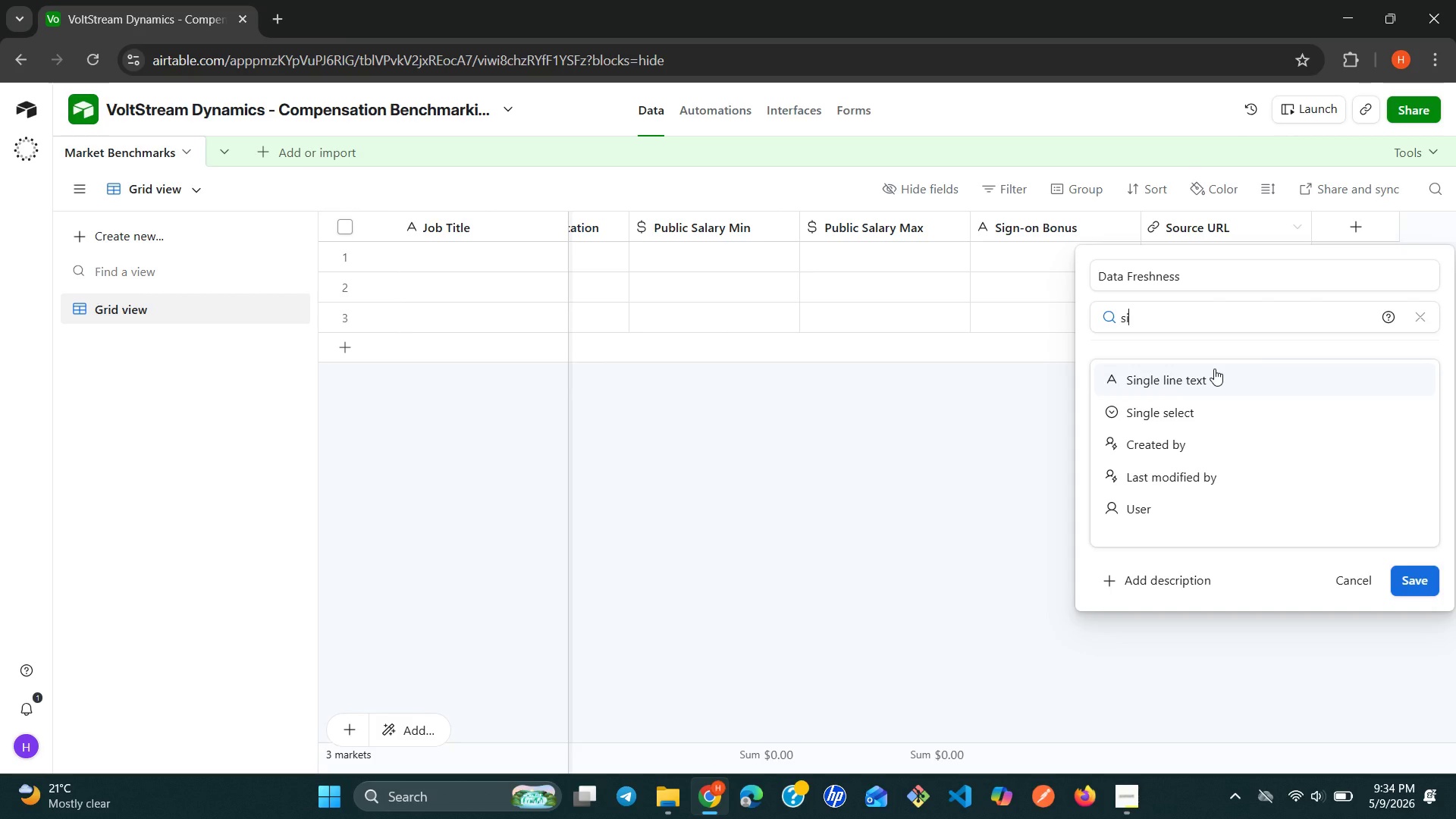 
key(Enter)
 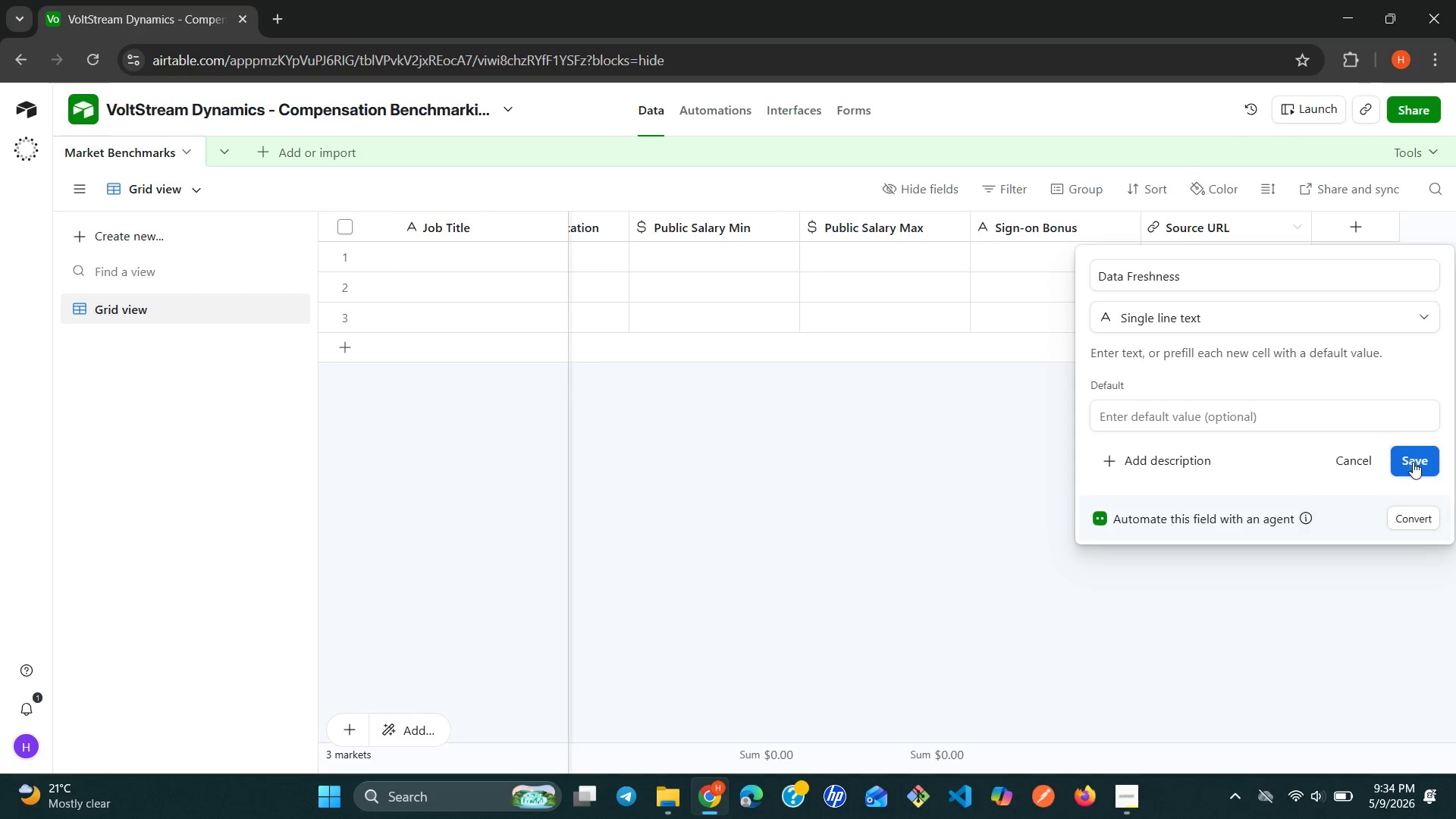 
left_click([1418, 464])
 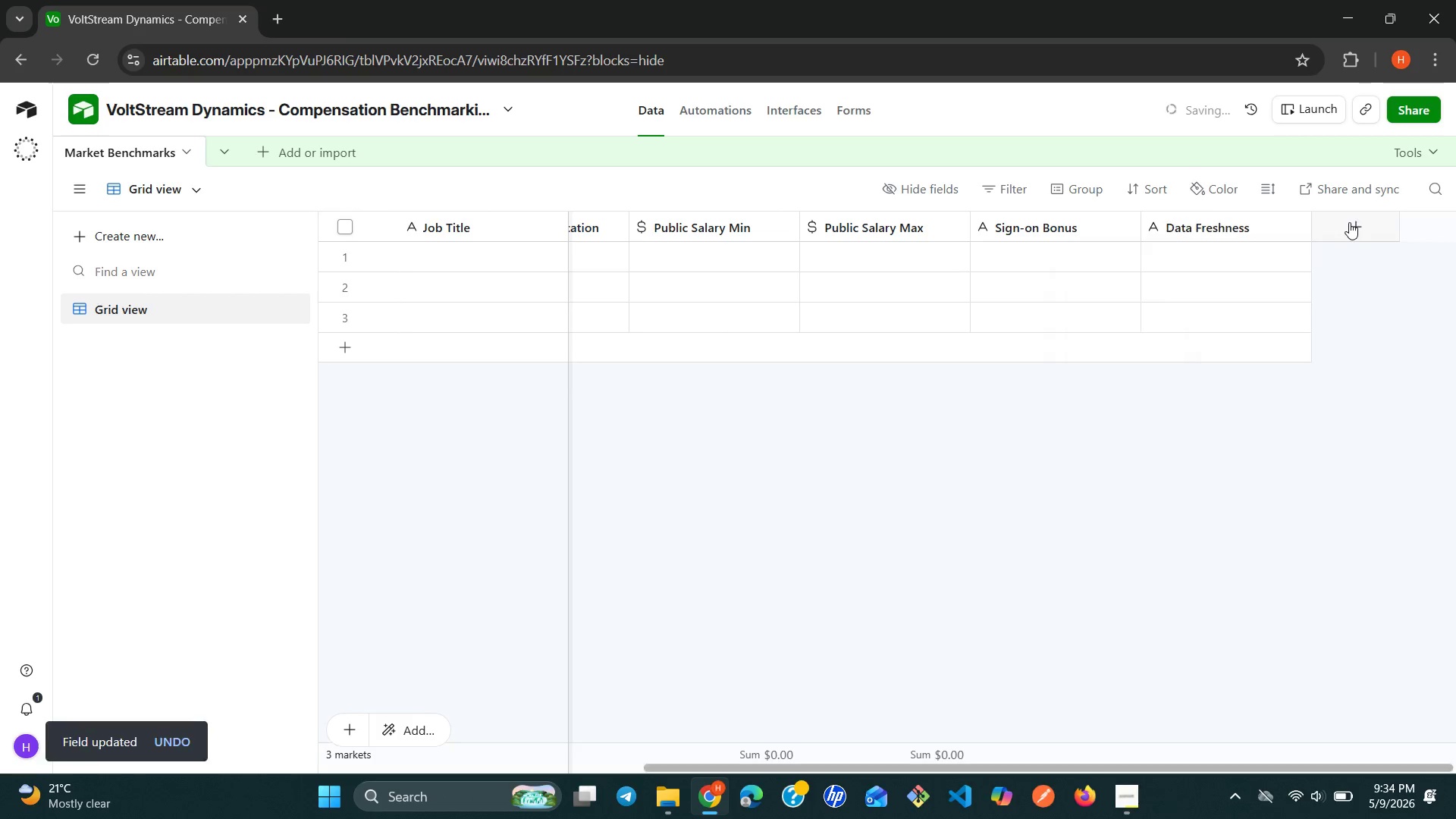 
left_click([1349, 222])
 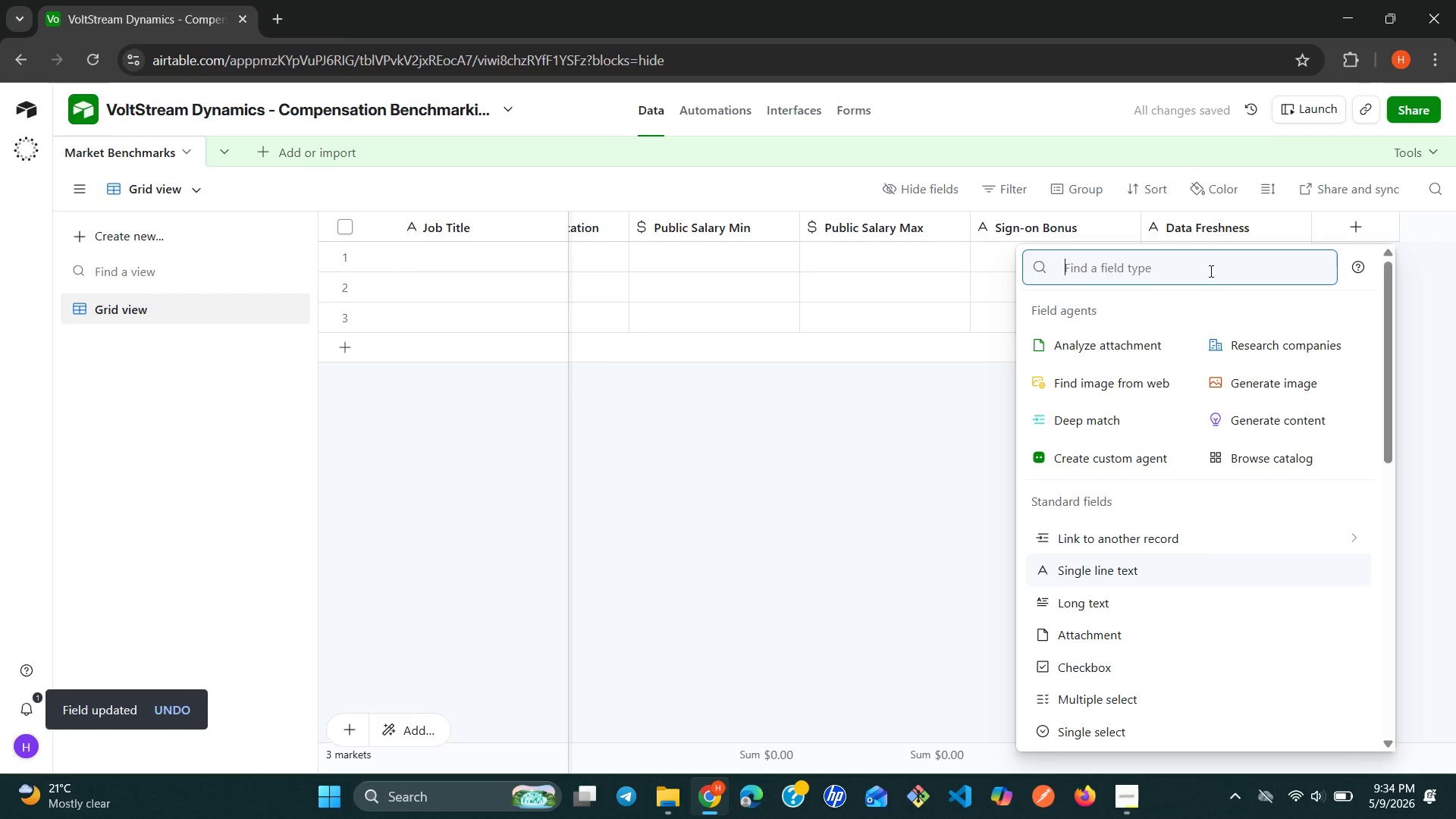 
type(ur)
 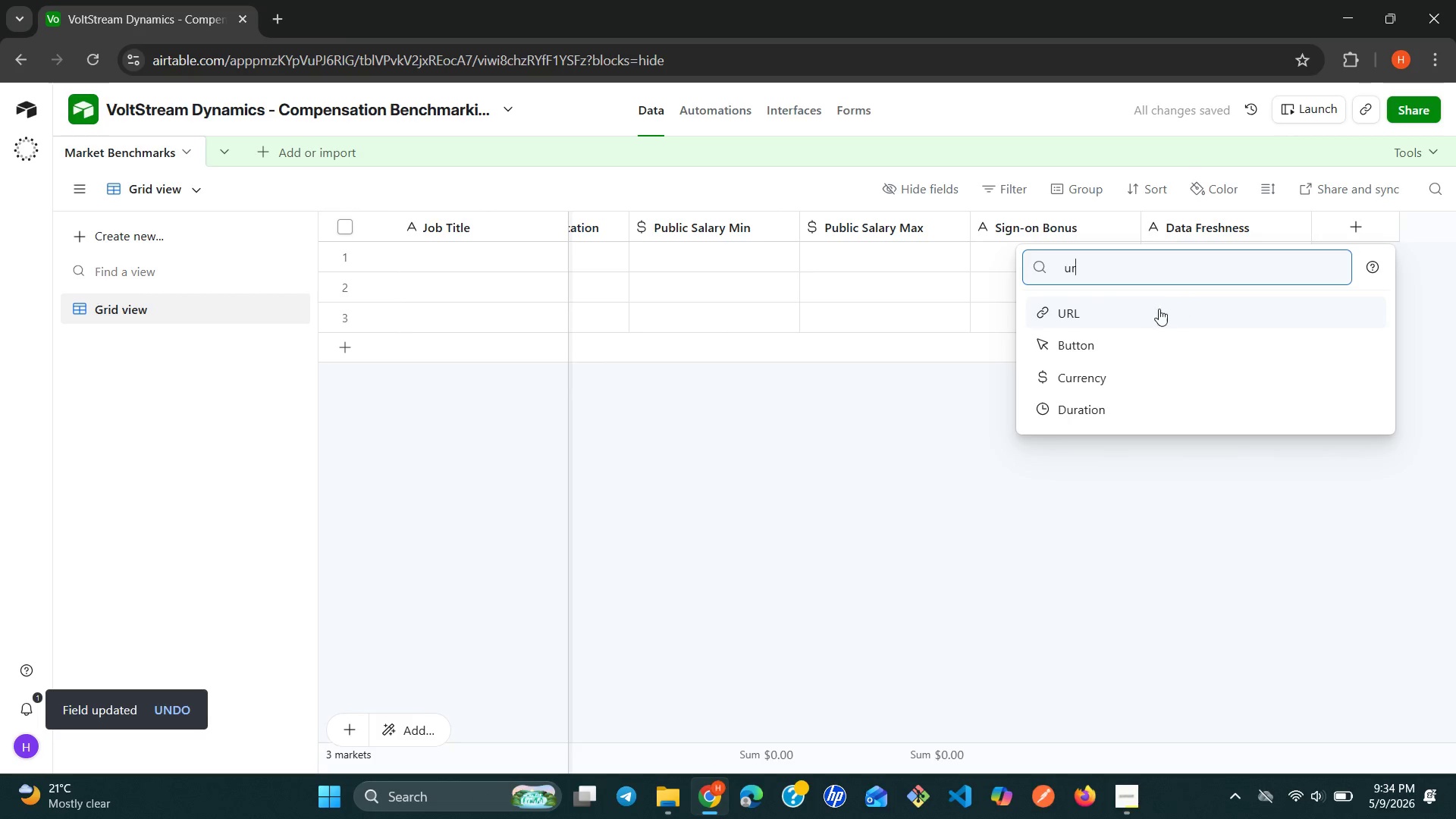 
left_click([1153, 309])
 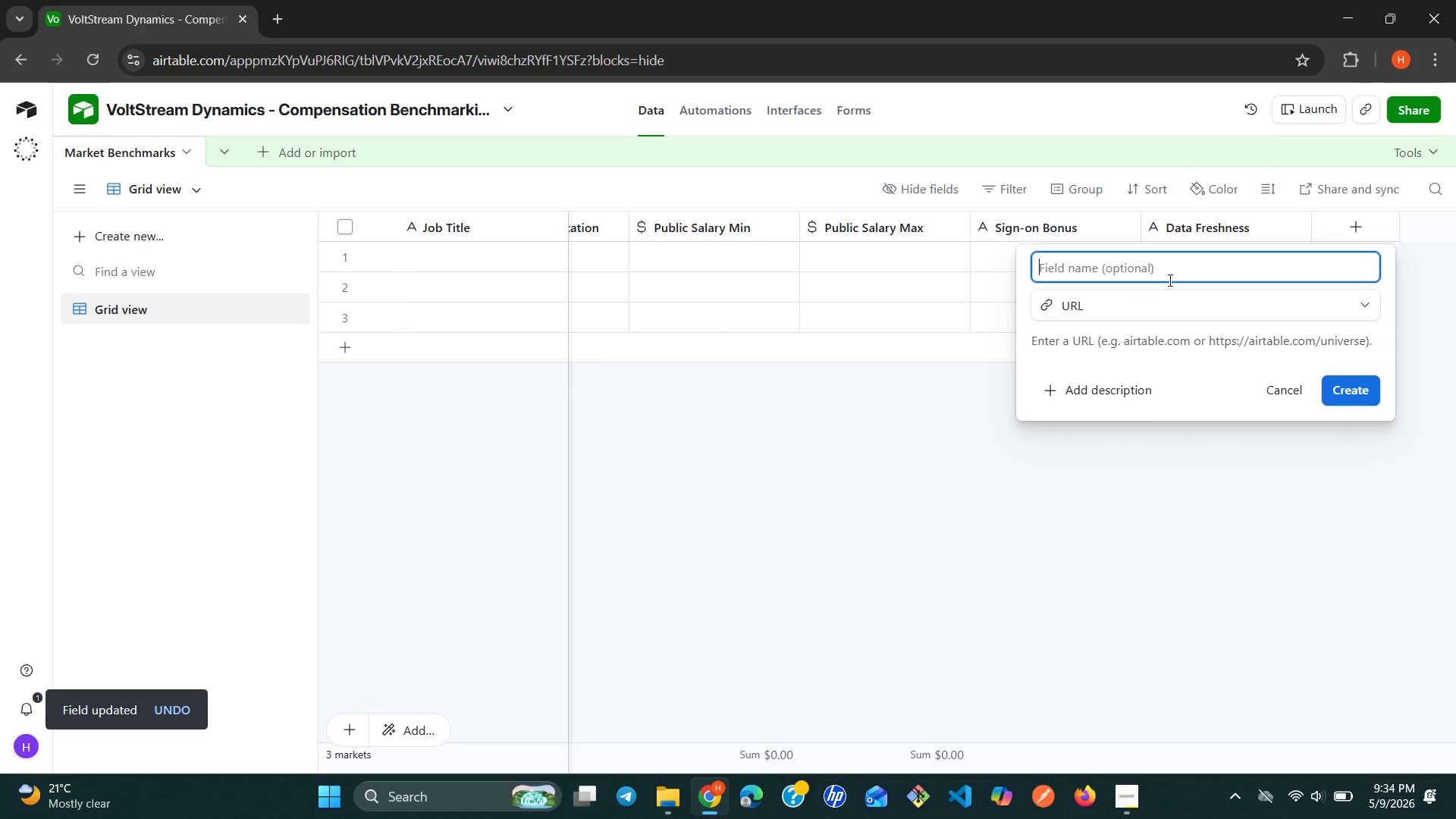 
key(Control+ControlLeft)
 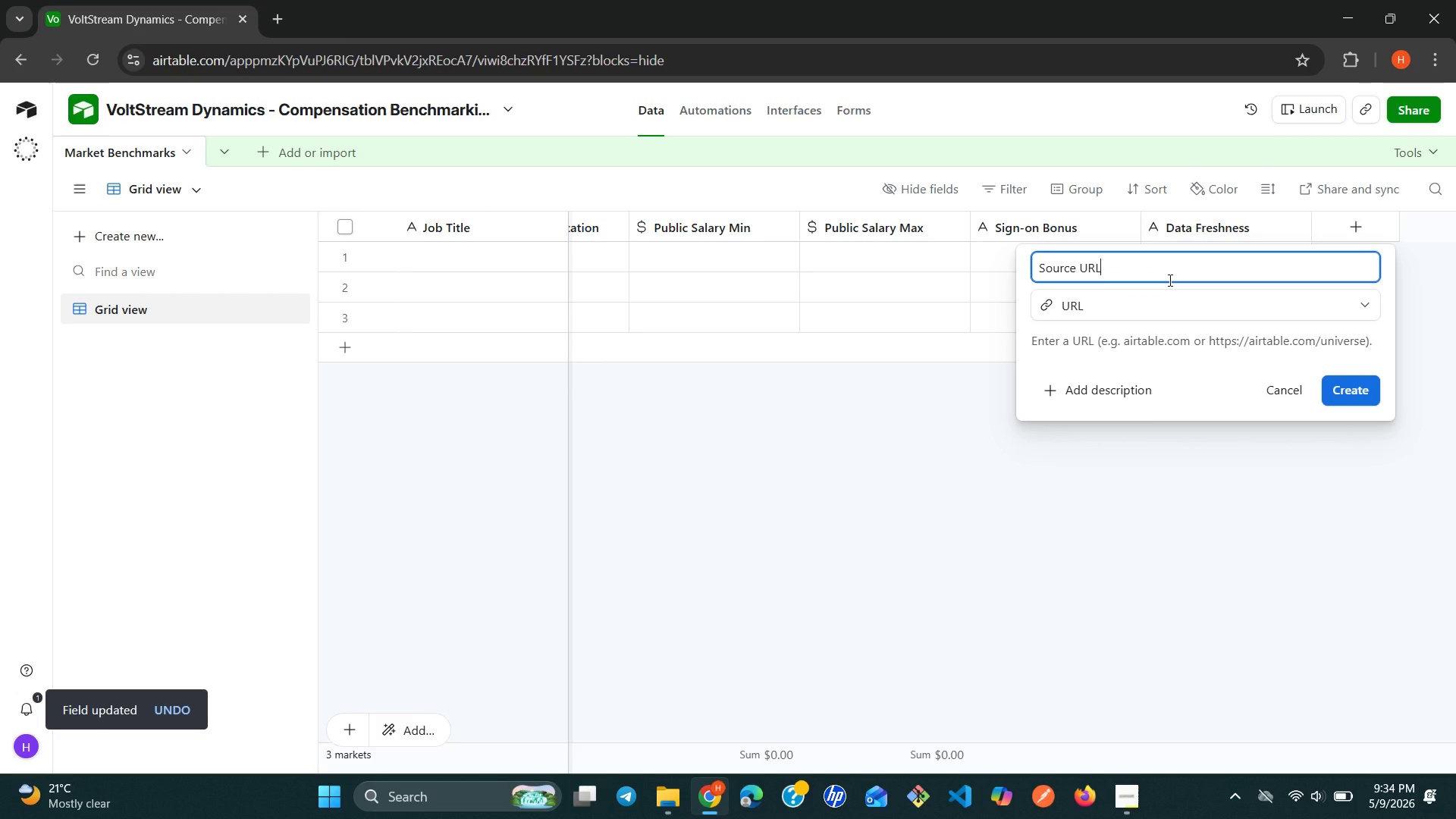 
key(Control+V)
 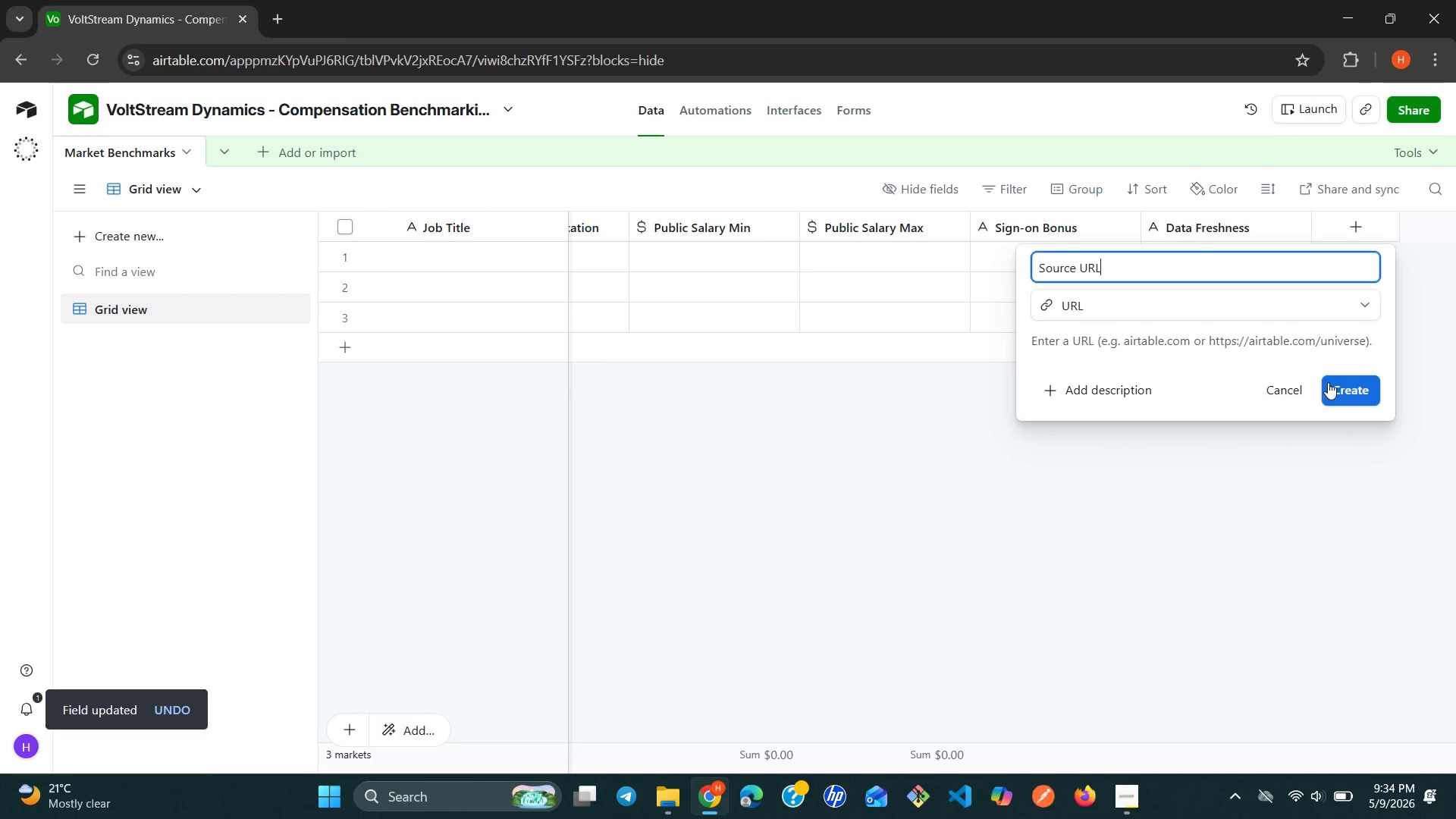 
left_click([1337, 385])
 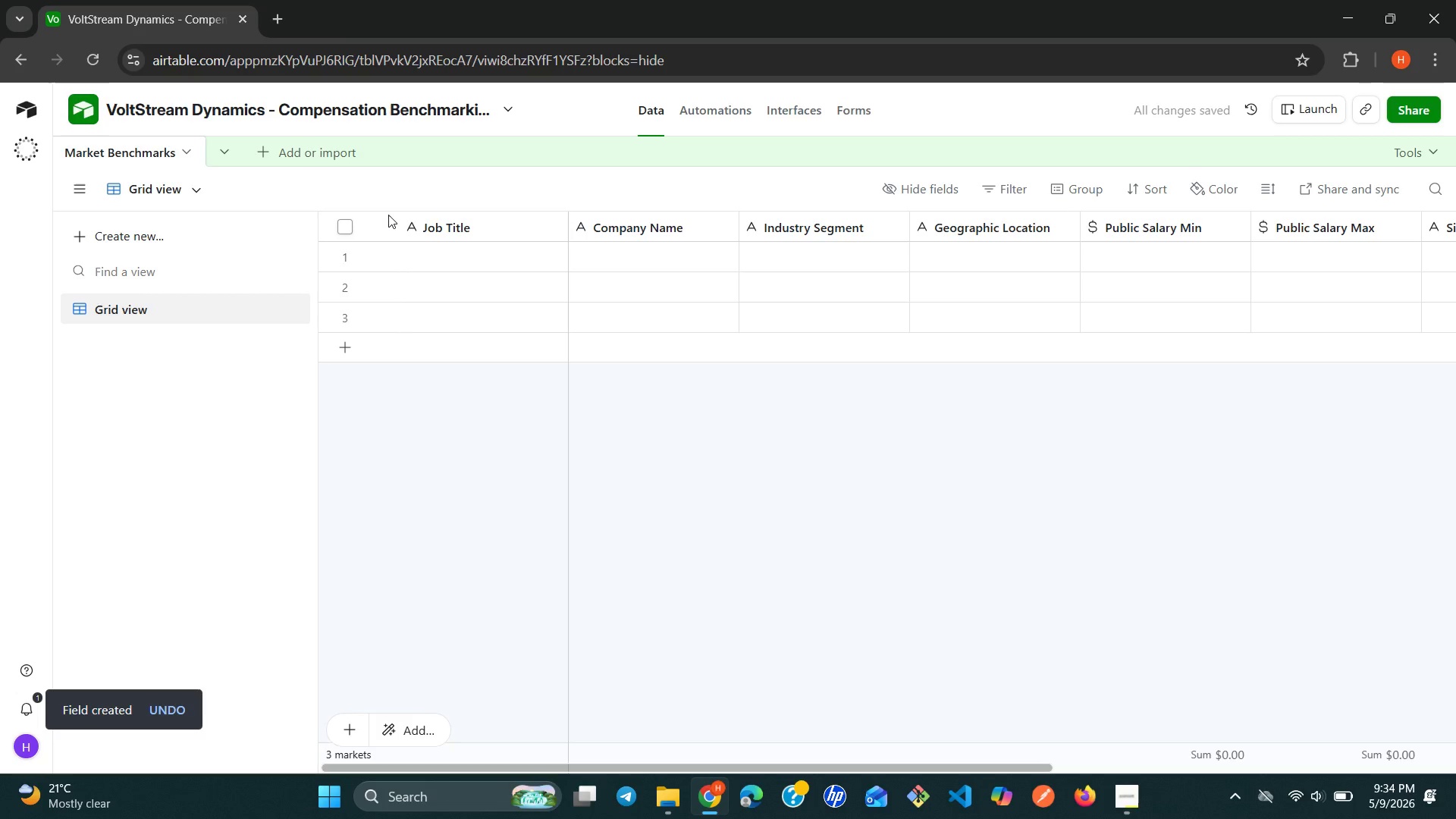 
wait(5.95)
 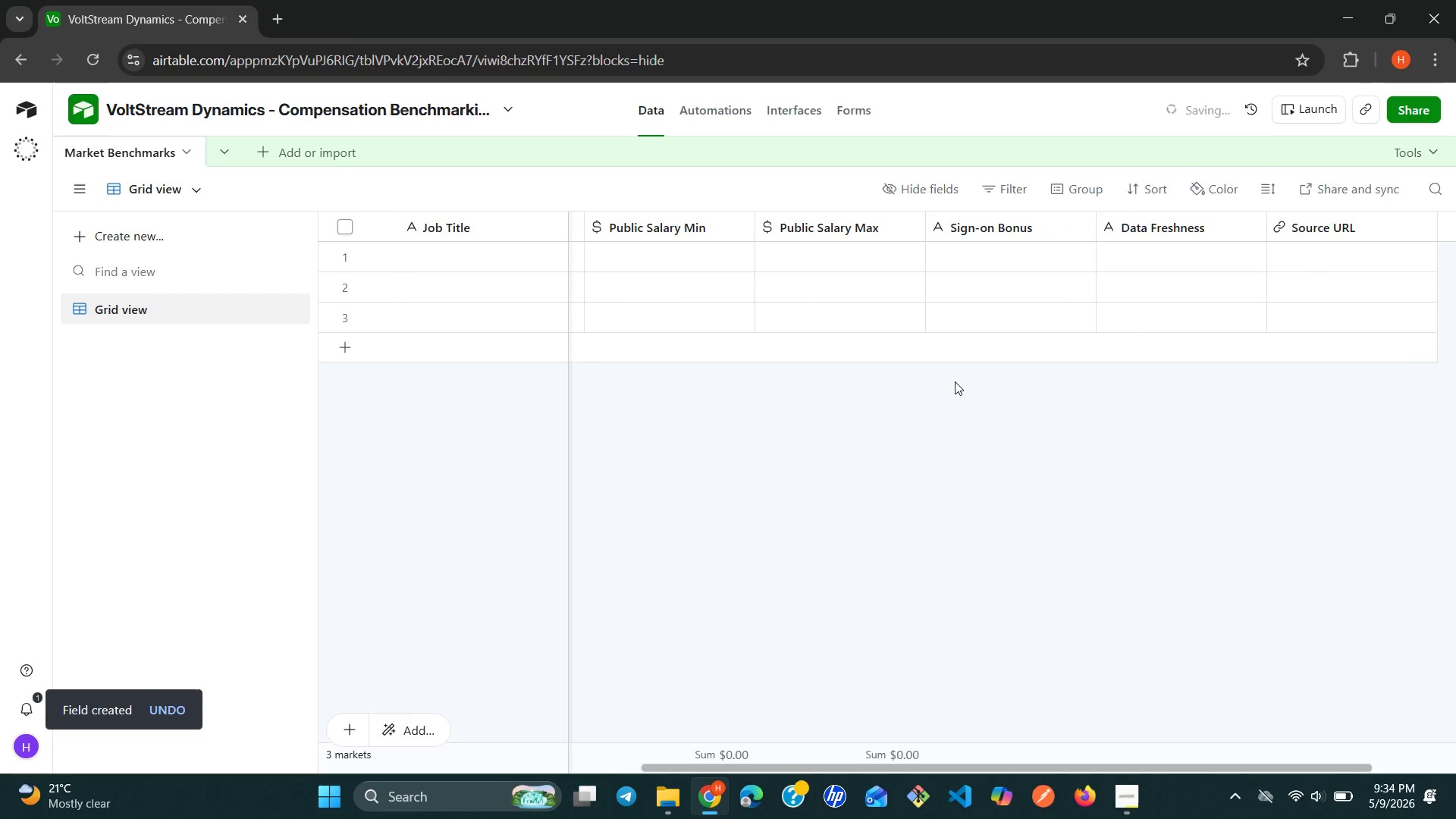 
left_click([185, 154])
 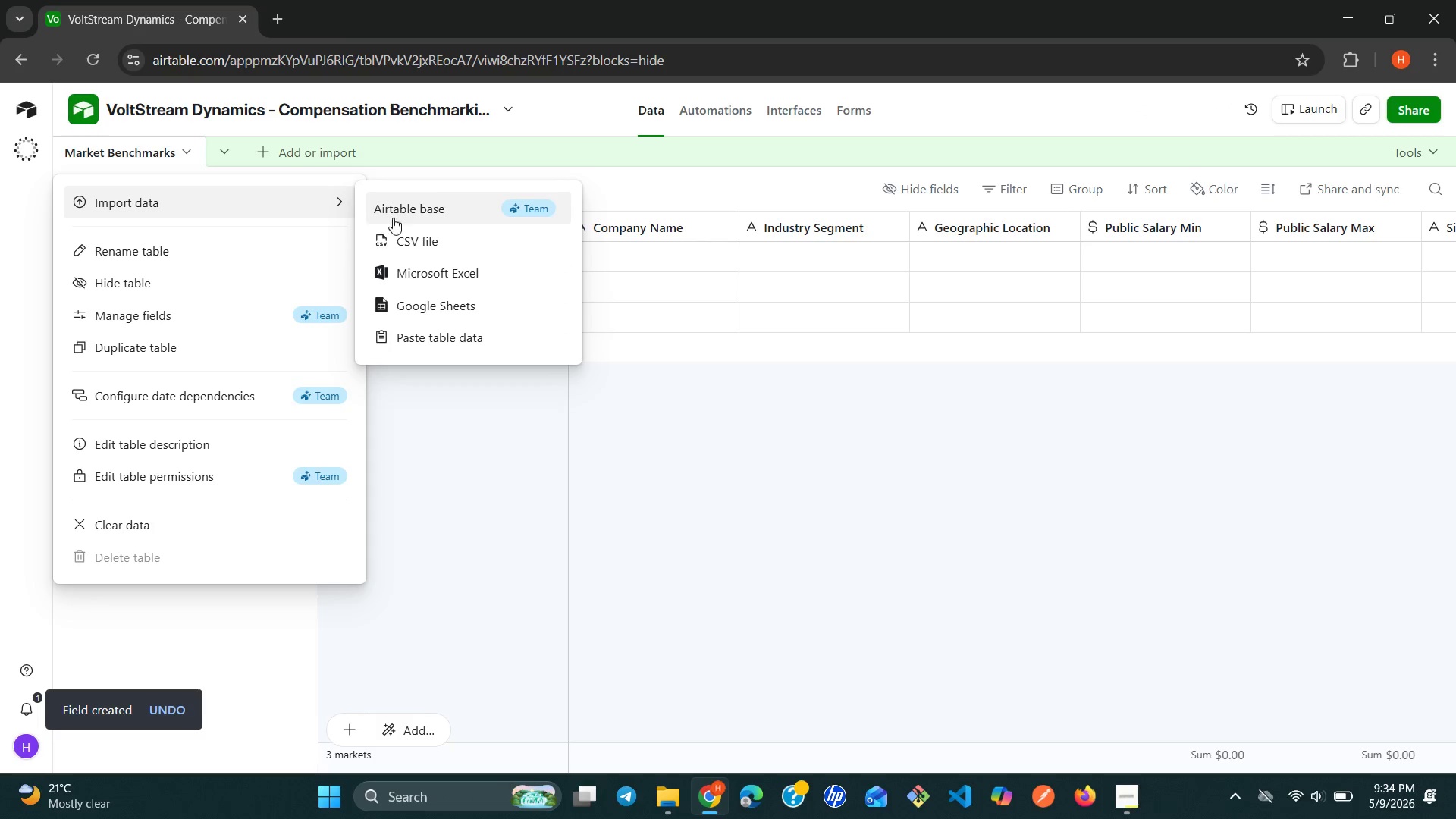 
left_click([411, 231])
 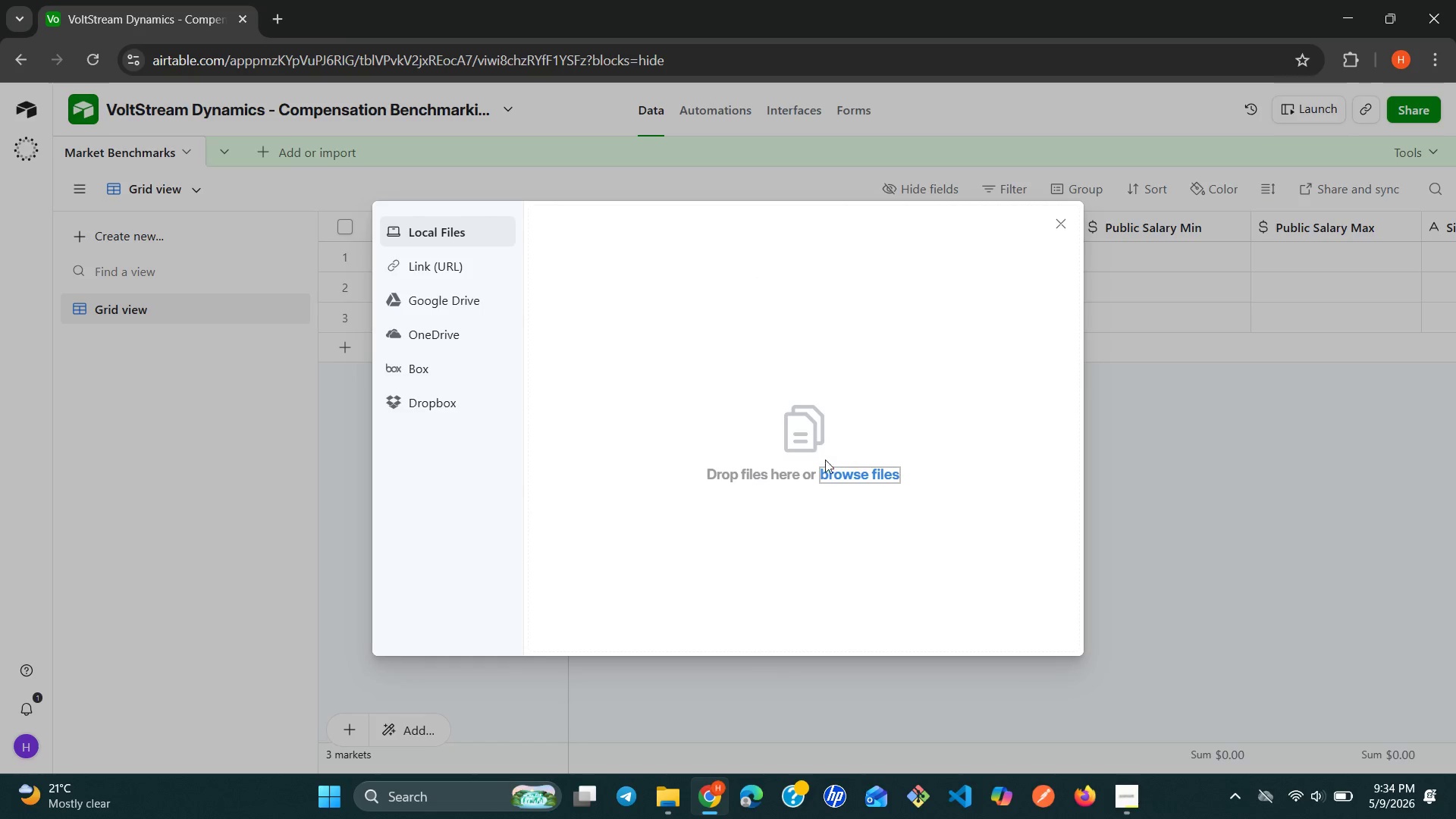 
left_click([836, 467])
 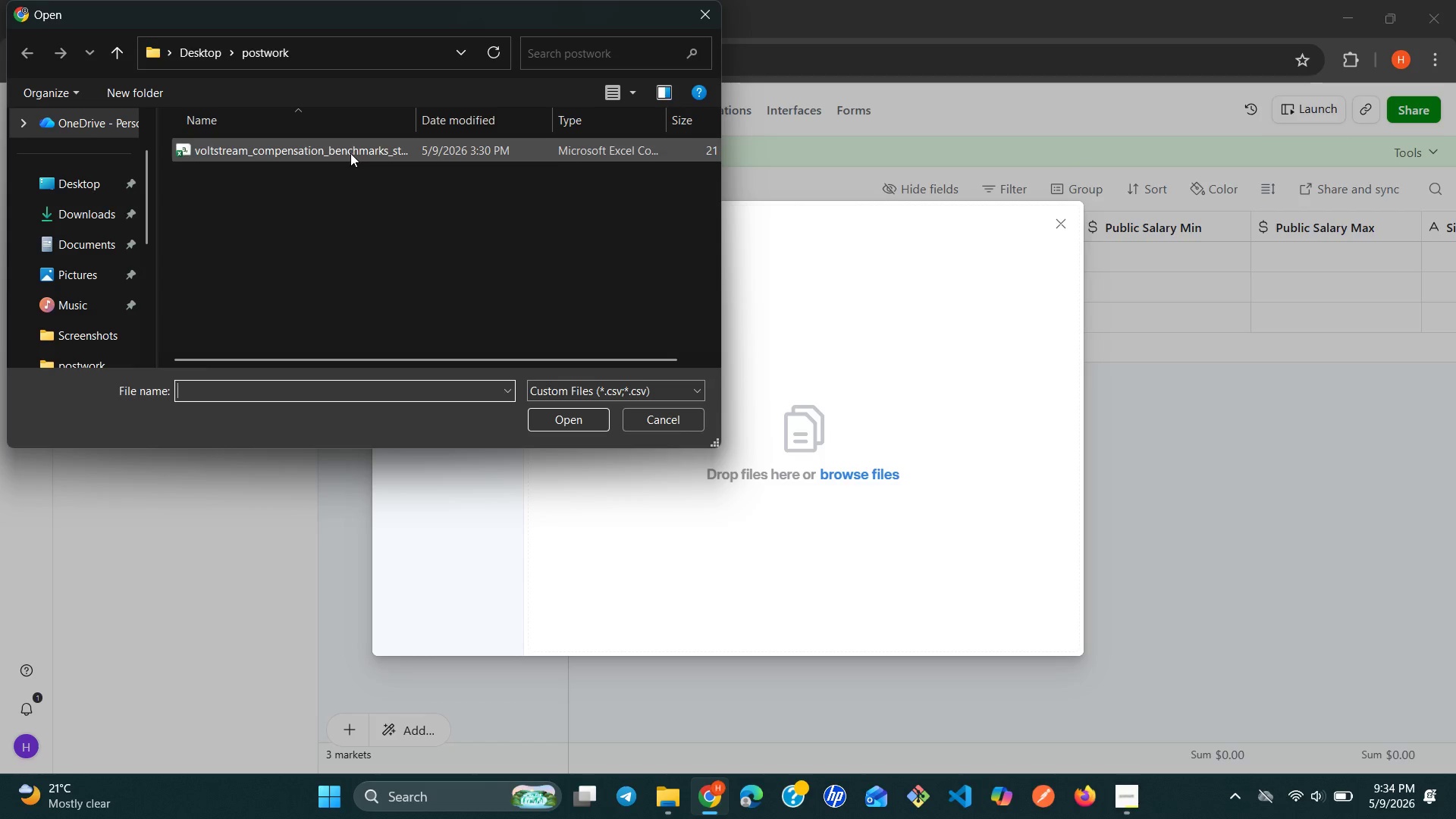 
scroll: coordinate [82, 256], scroll_direction: down, amount: 1.0
 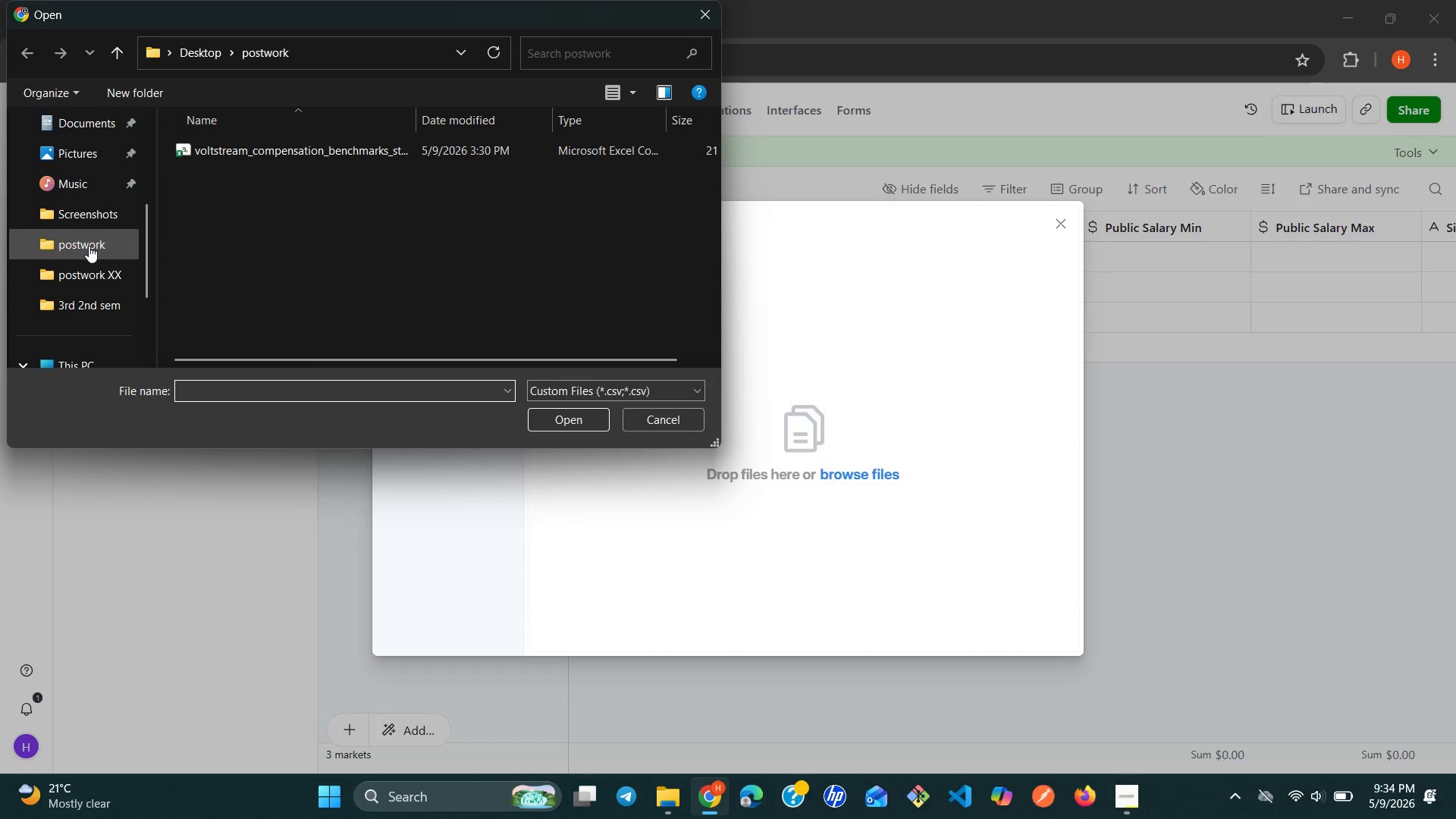 
double_click([89, 246])
 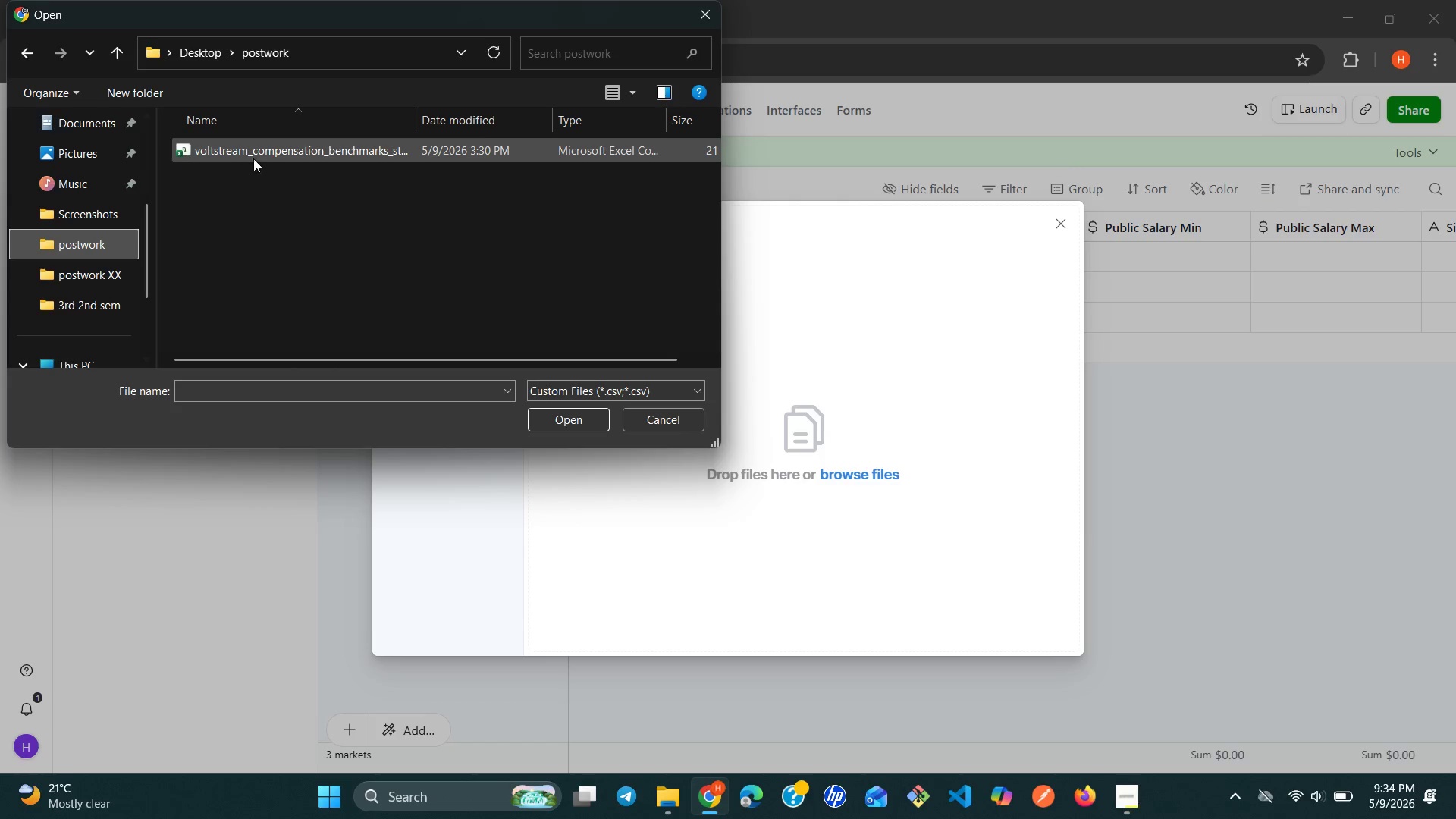 
left_click([261, 157])
 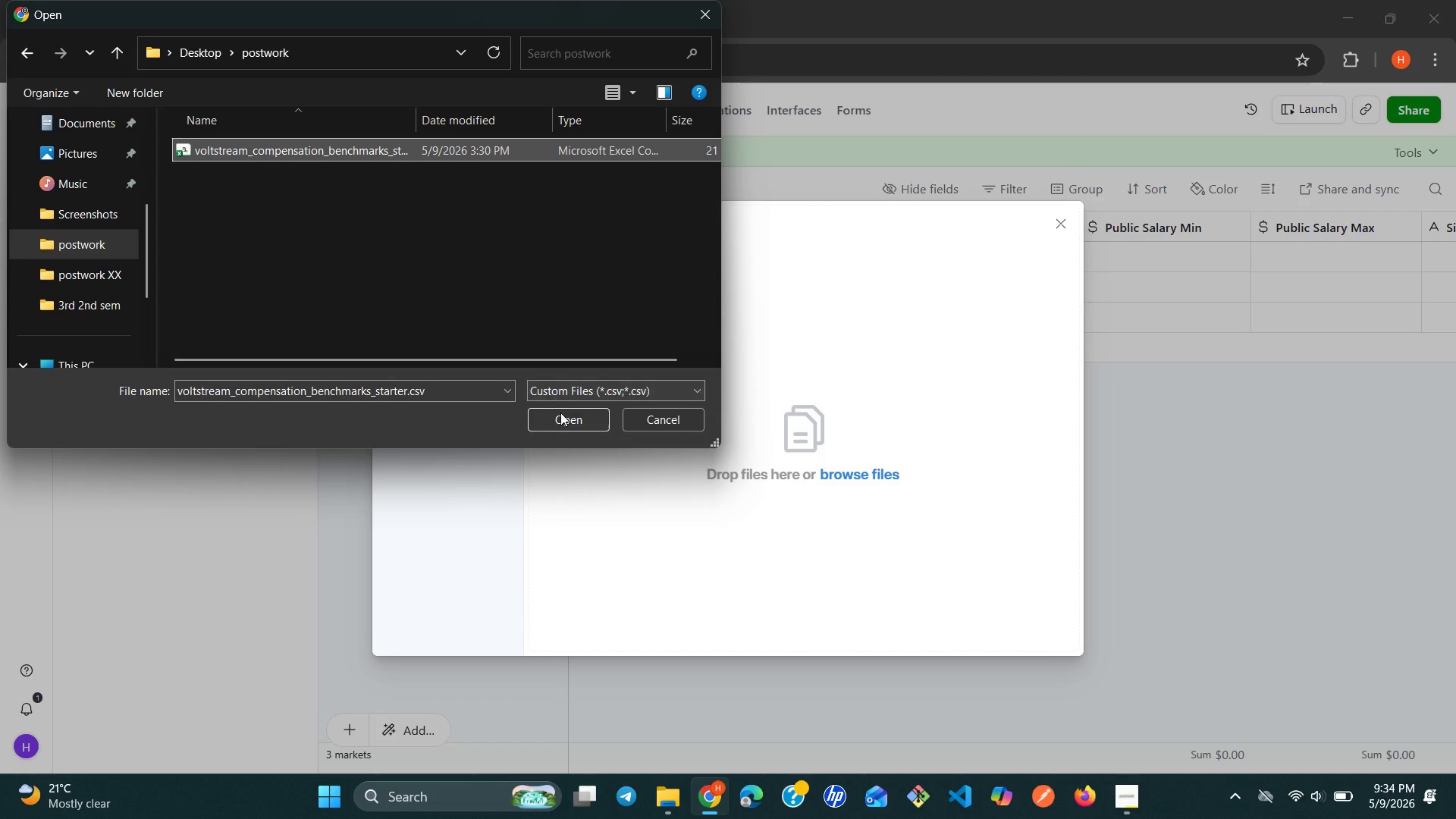 
left_click([560, 413])
 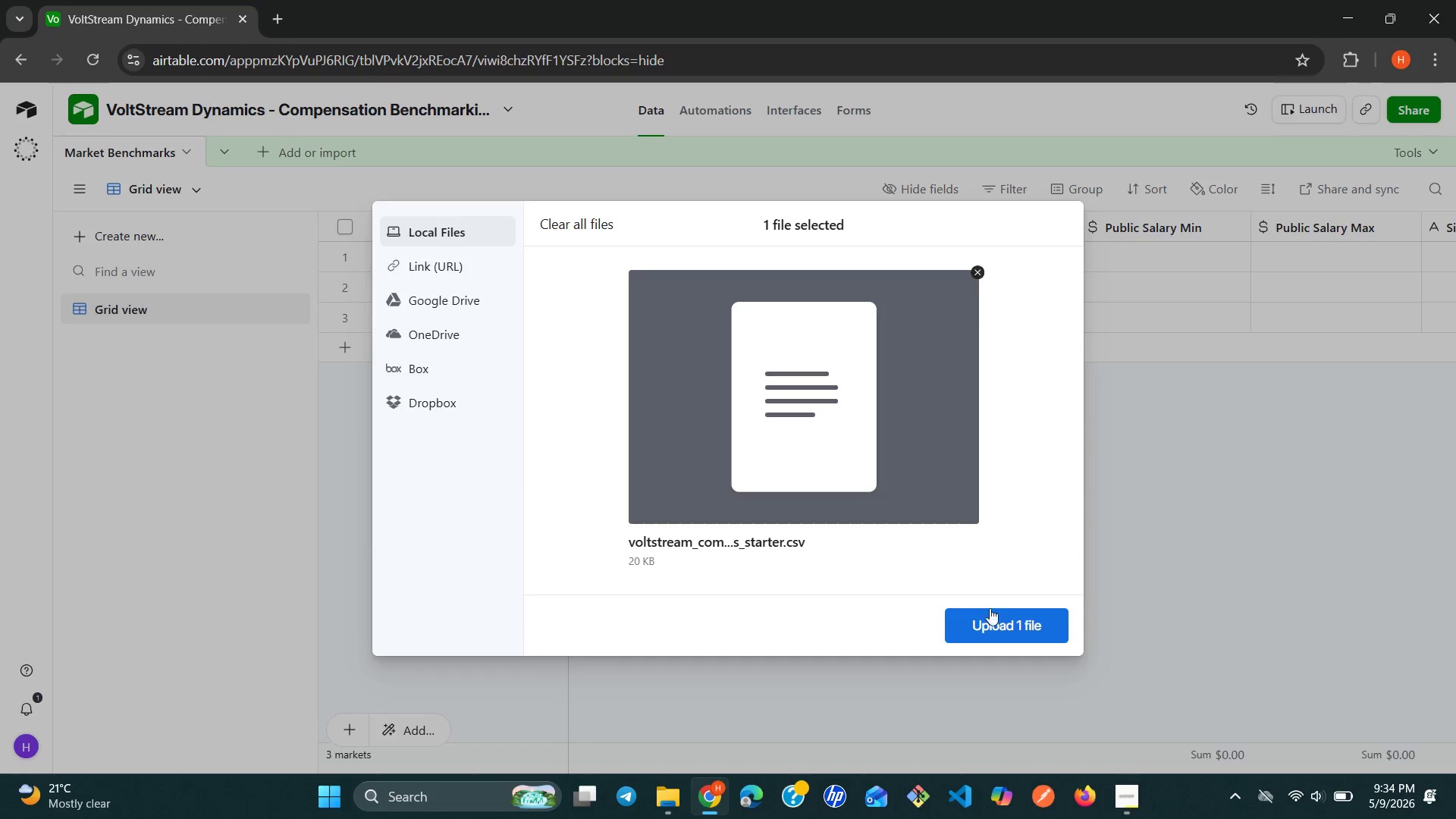 
left_click([993, 616])
 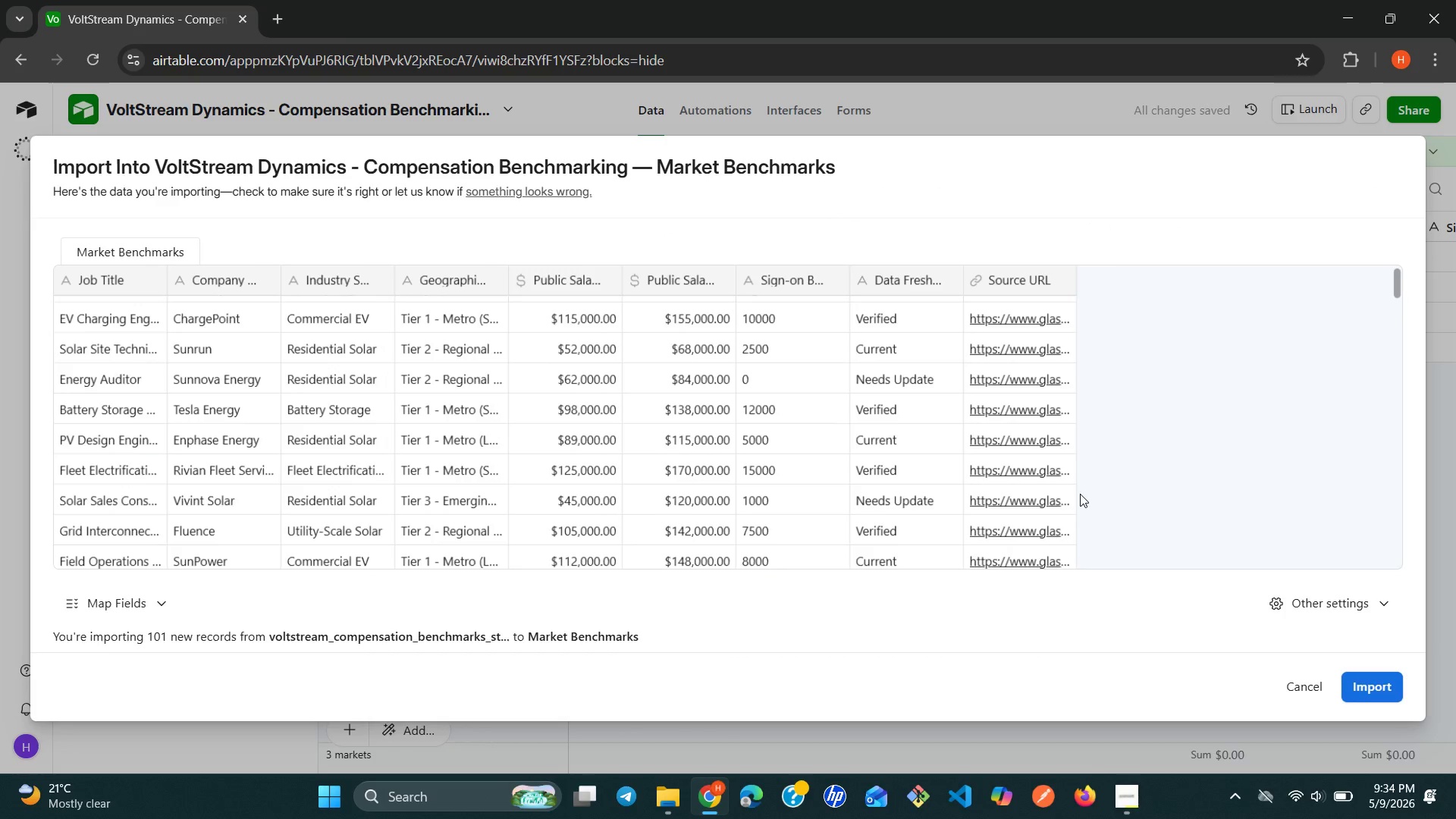 
wait(21.92)
 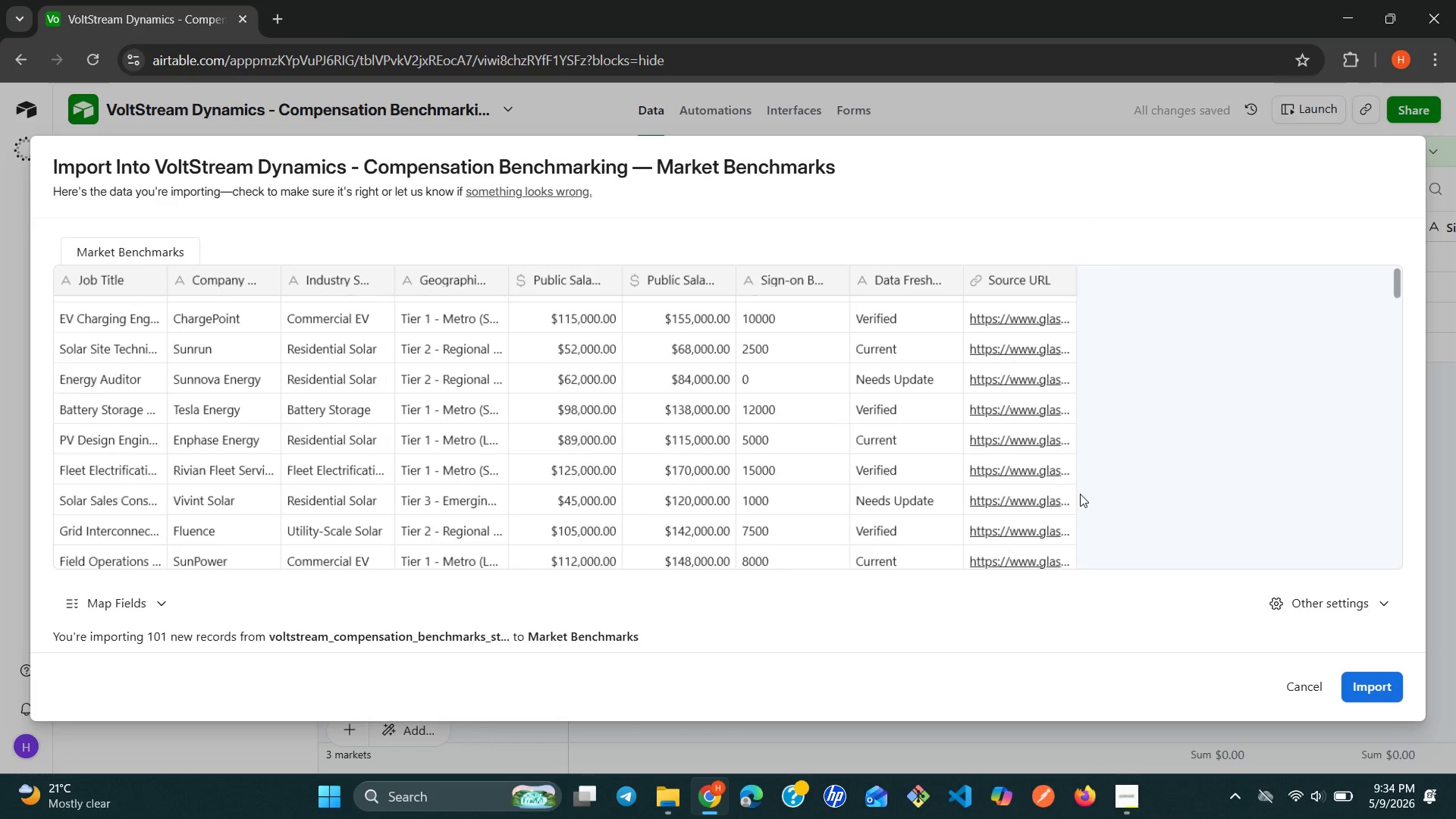 
left_click([1379, 694])
 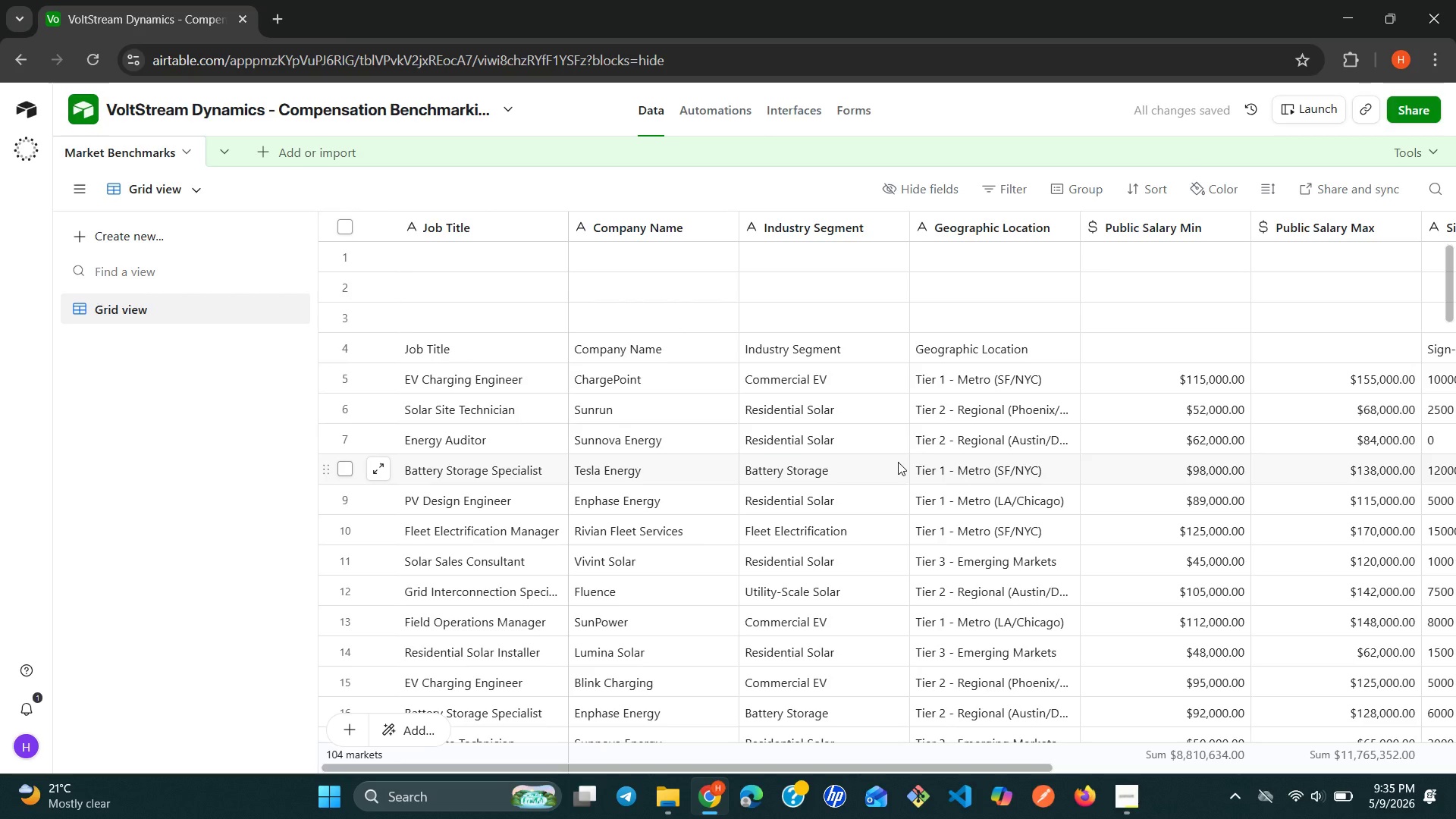 
wait(6.59)
 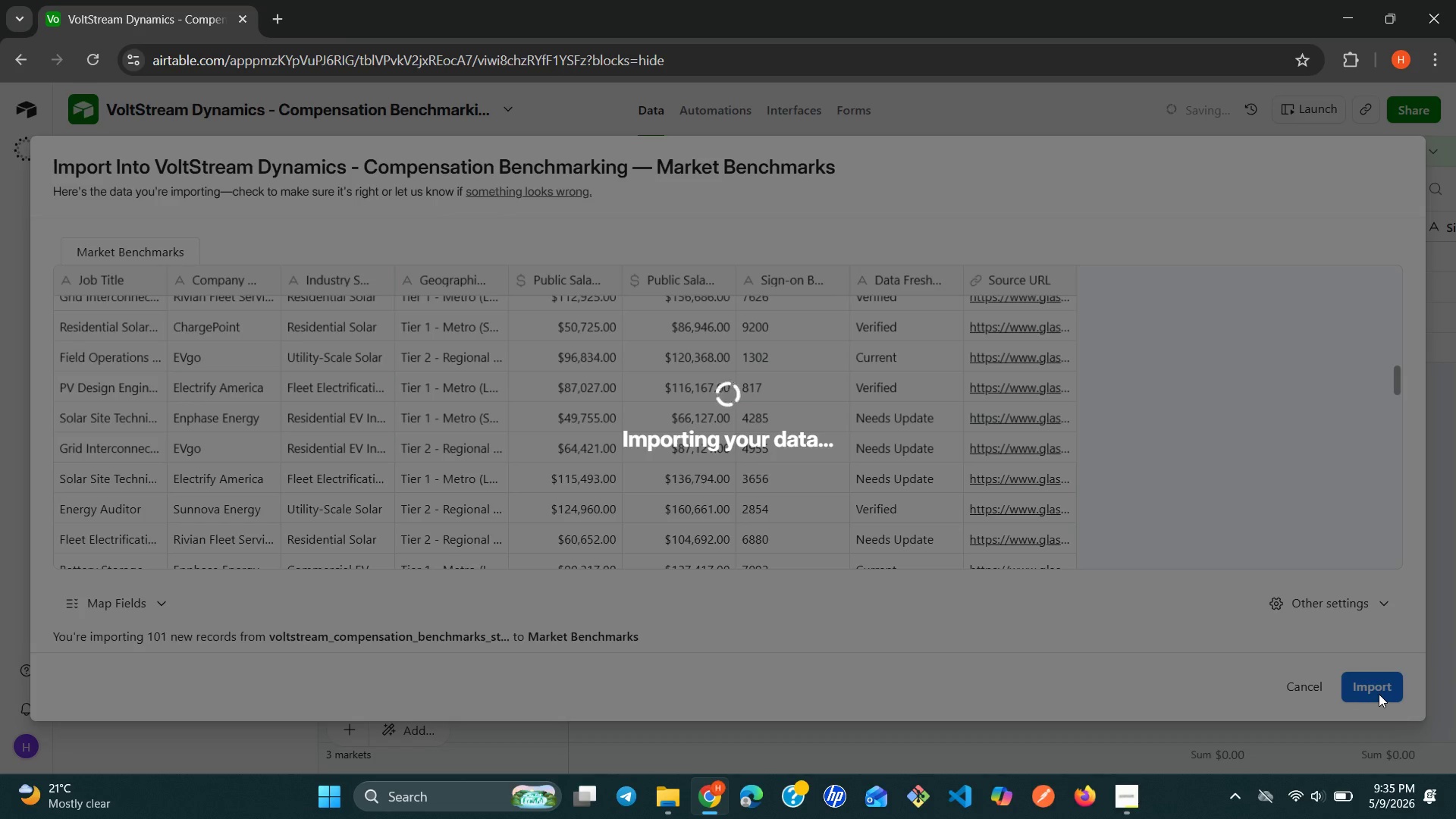 
left_click([349, 315])
 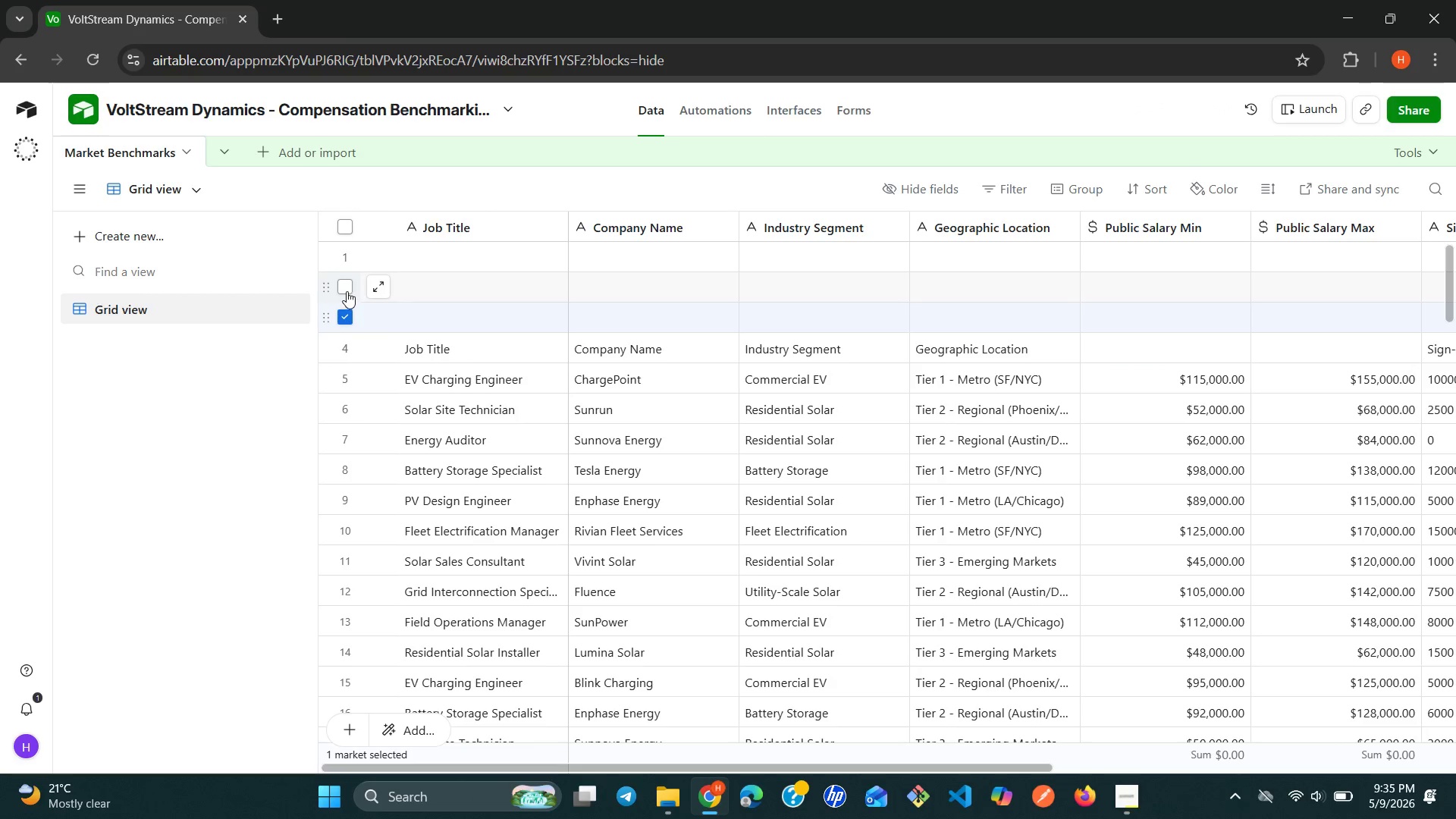 
left_click([347, 290])
 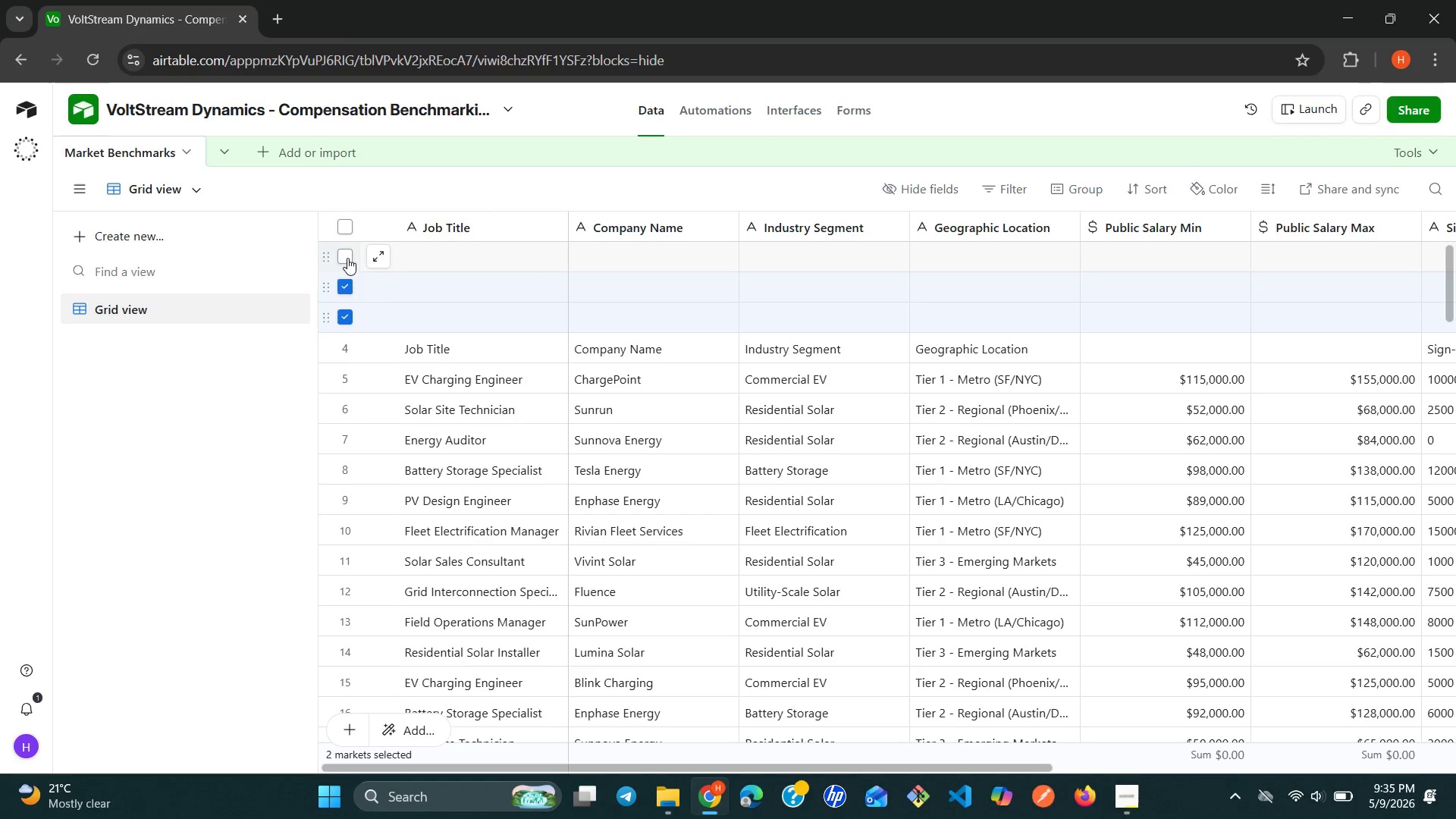 
left_click([351, 259])
 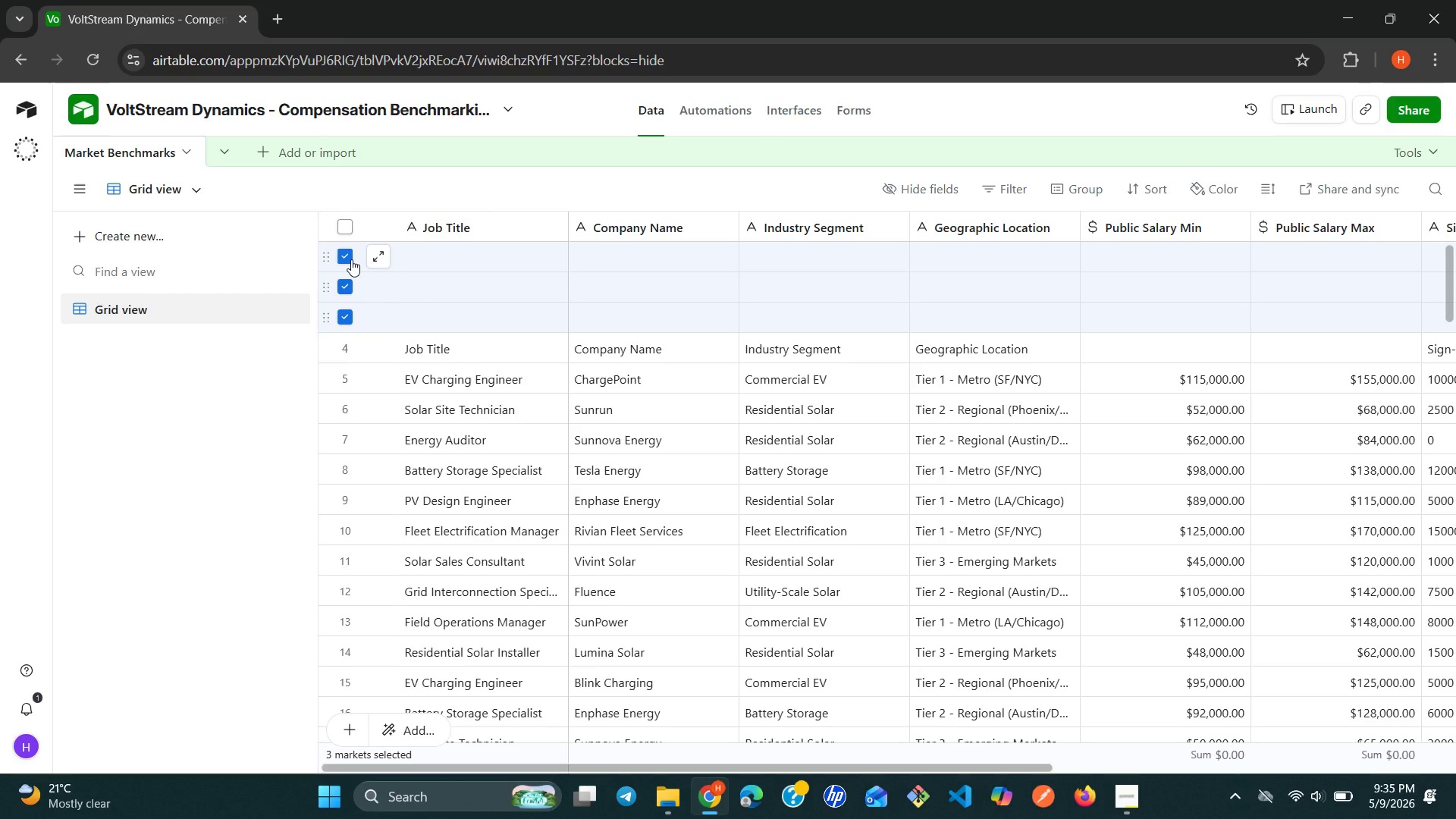 
right_click([351, 259])
 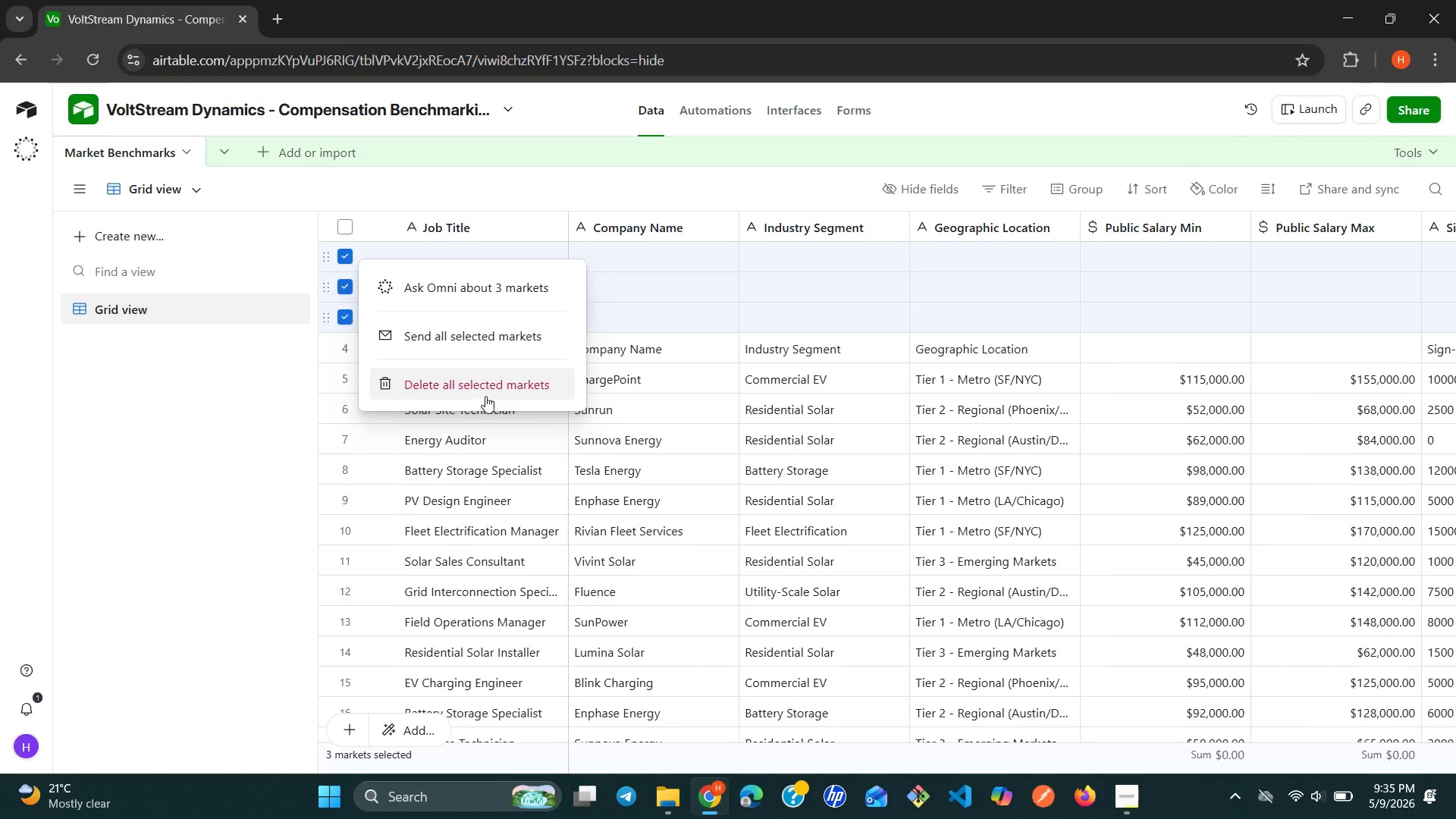 
left_click([512, 385])
 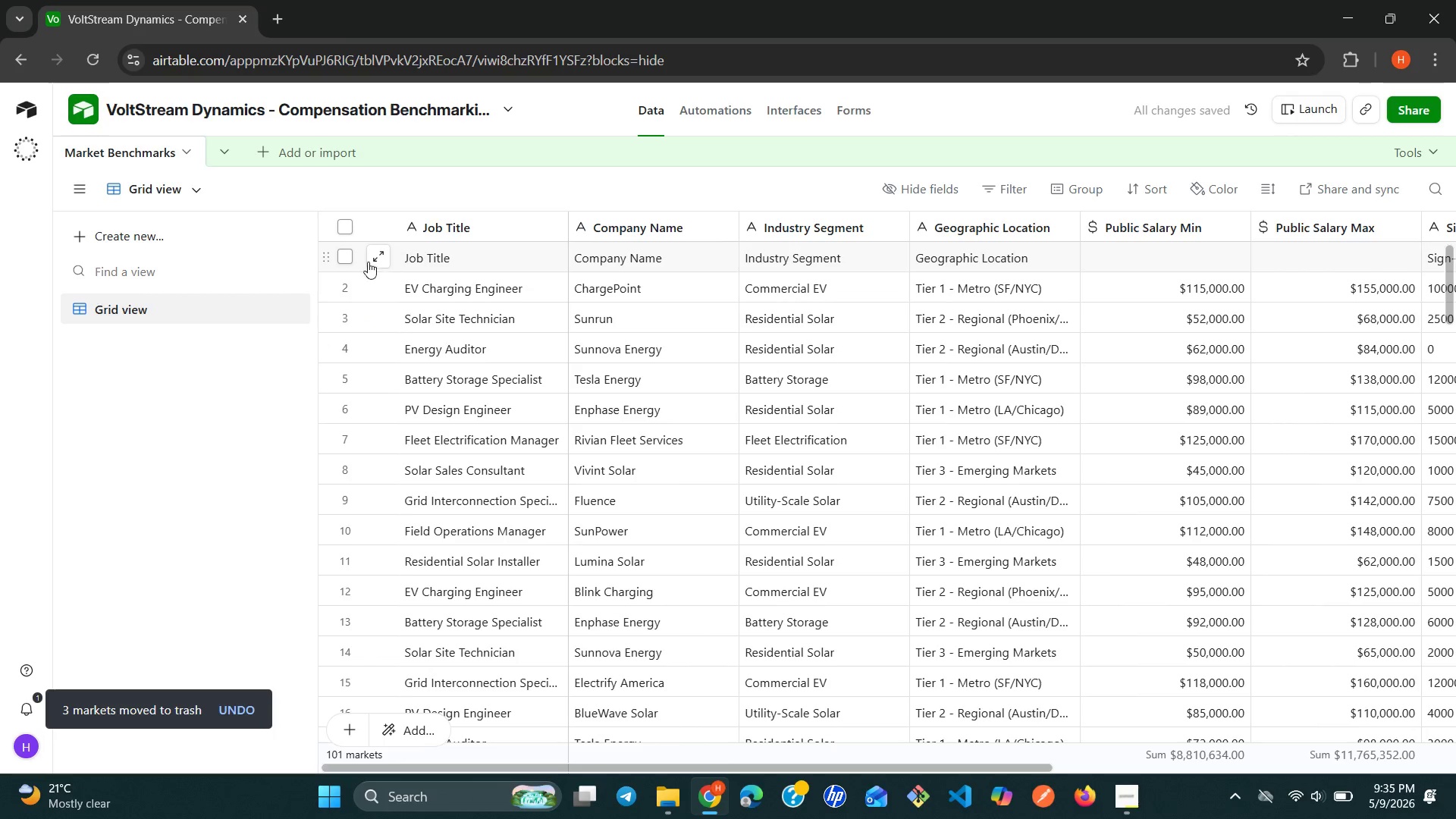 
wait(5.92)
 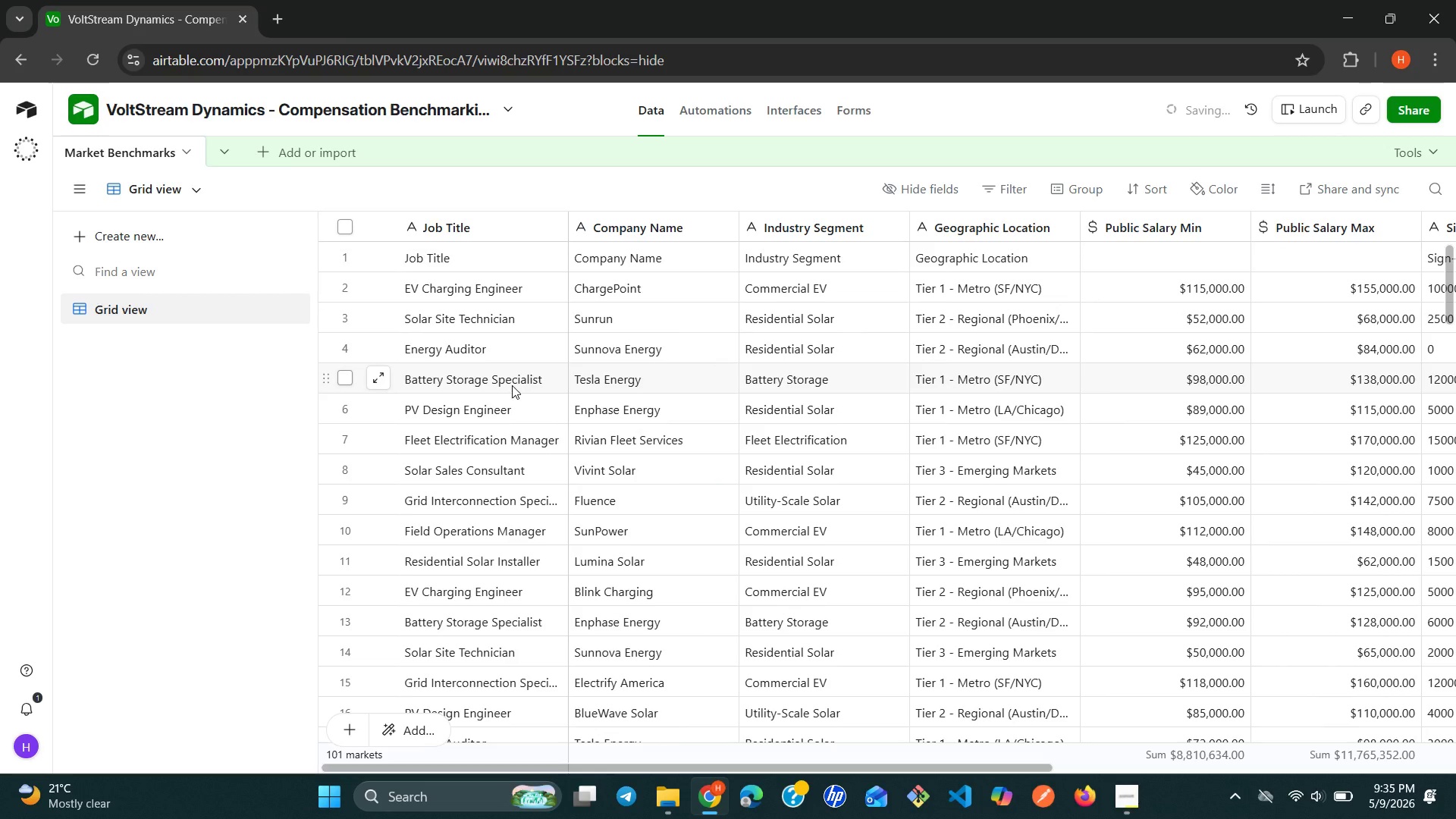 
left_click([349, 258])
 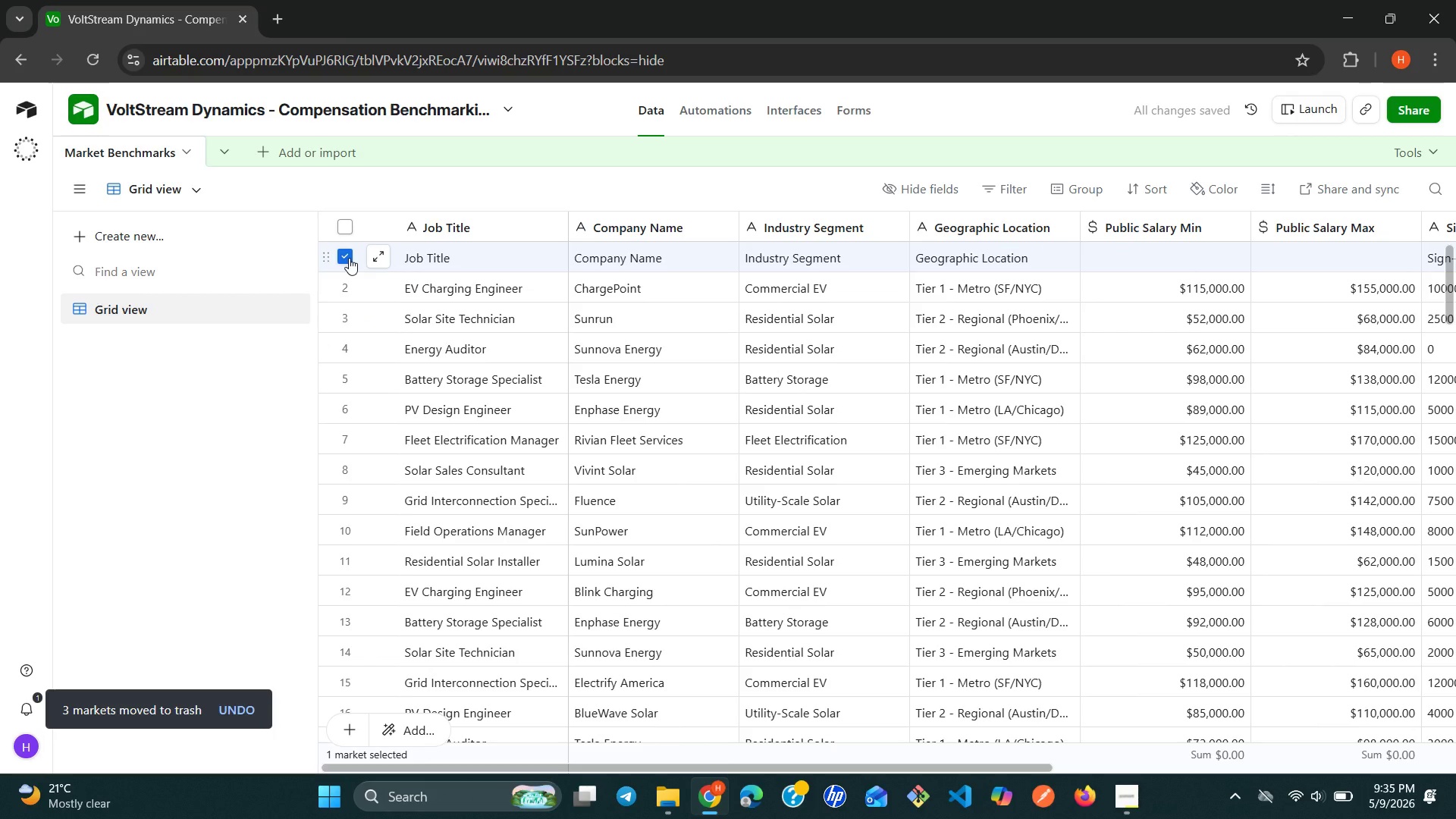 
right_click([349, 258])
 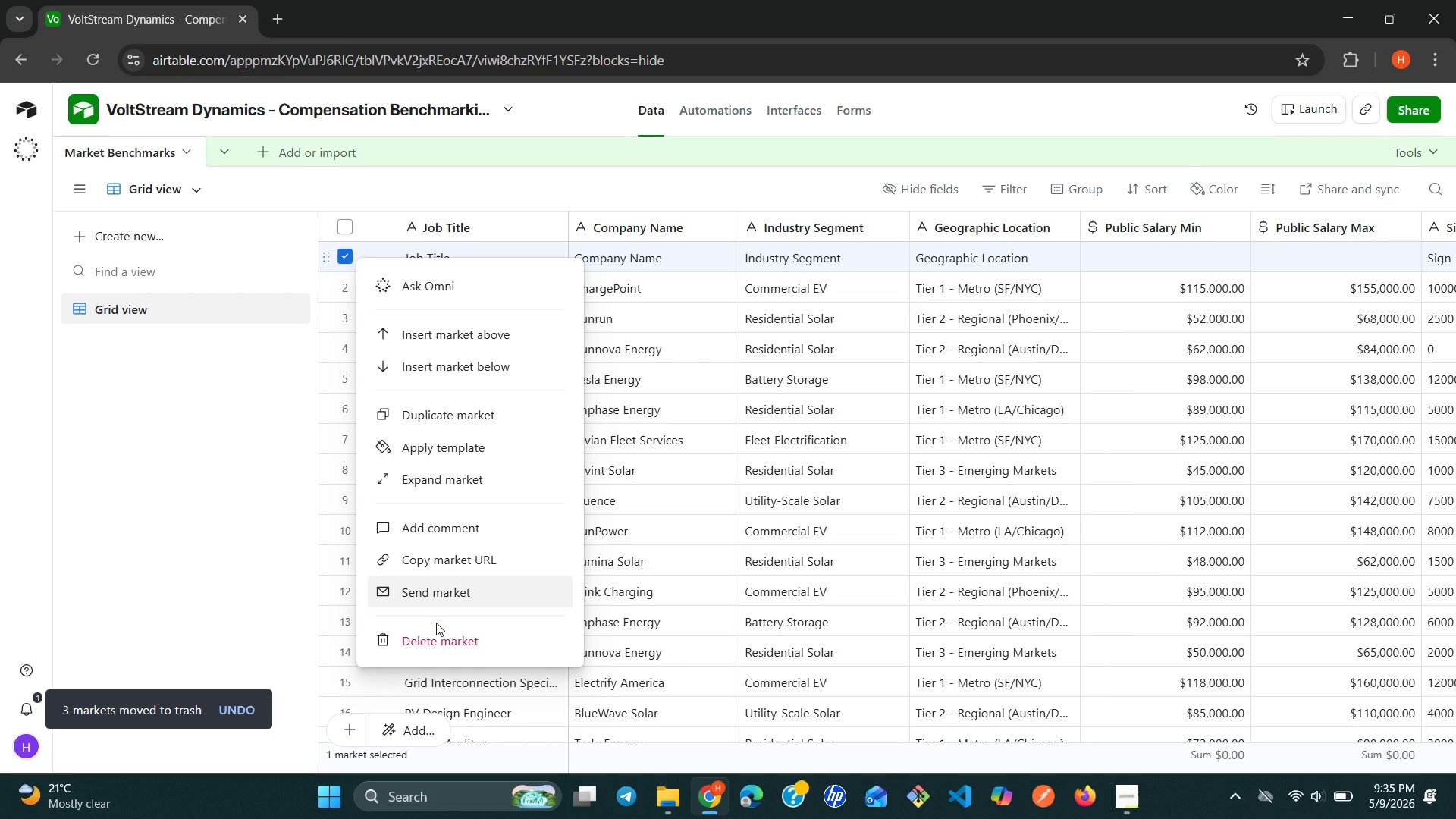 
left_click([435, 624])
 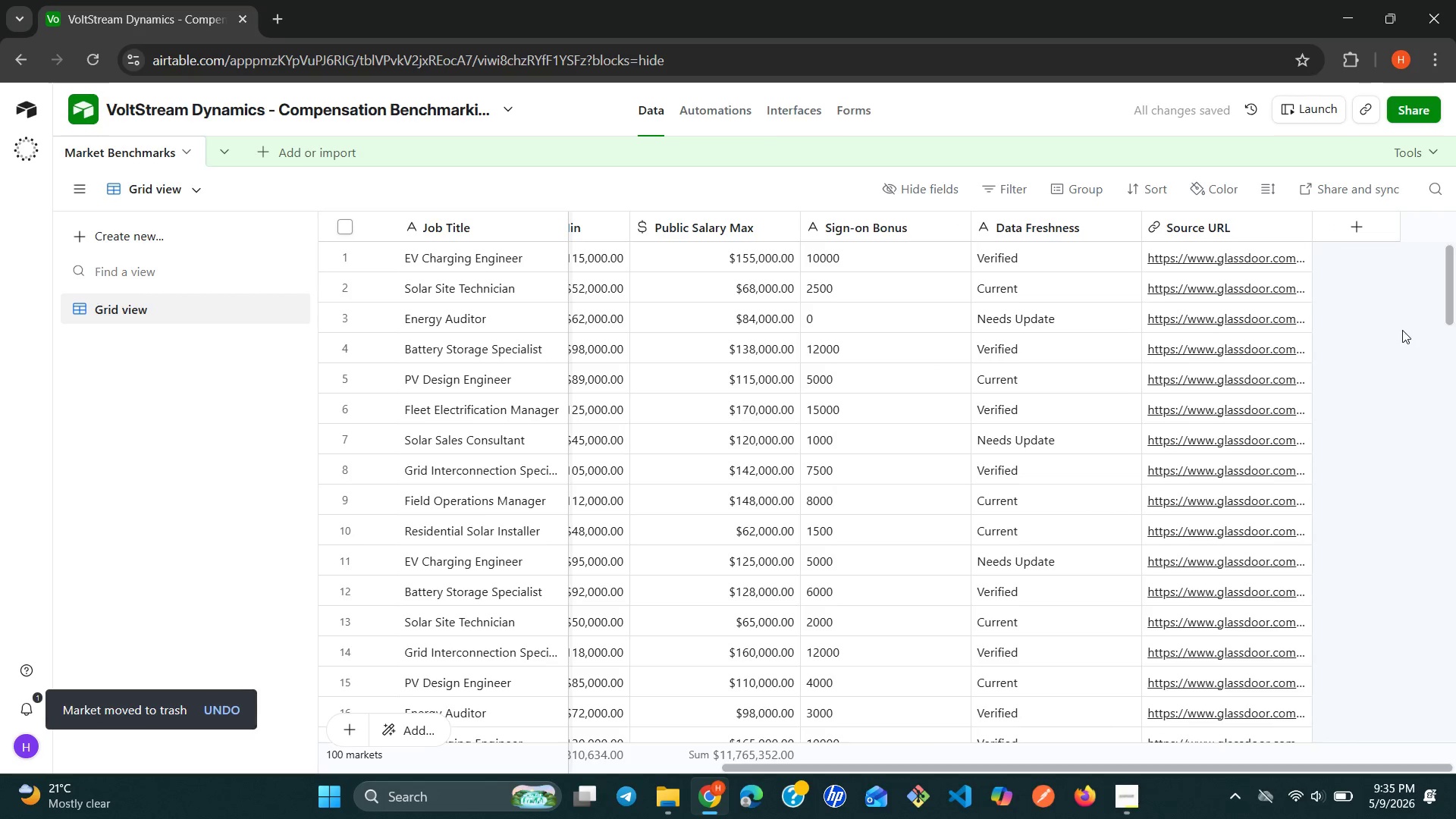 
wait(5.28)
 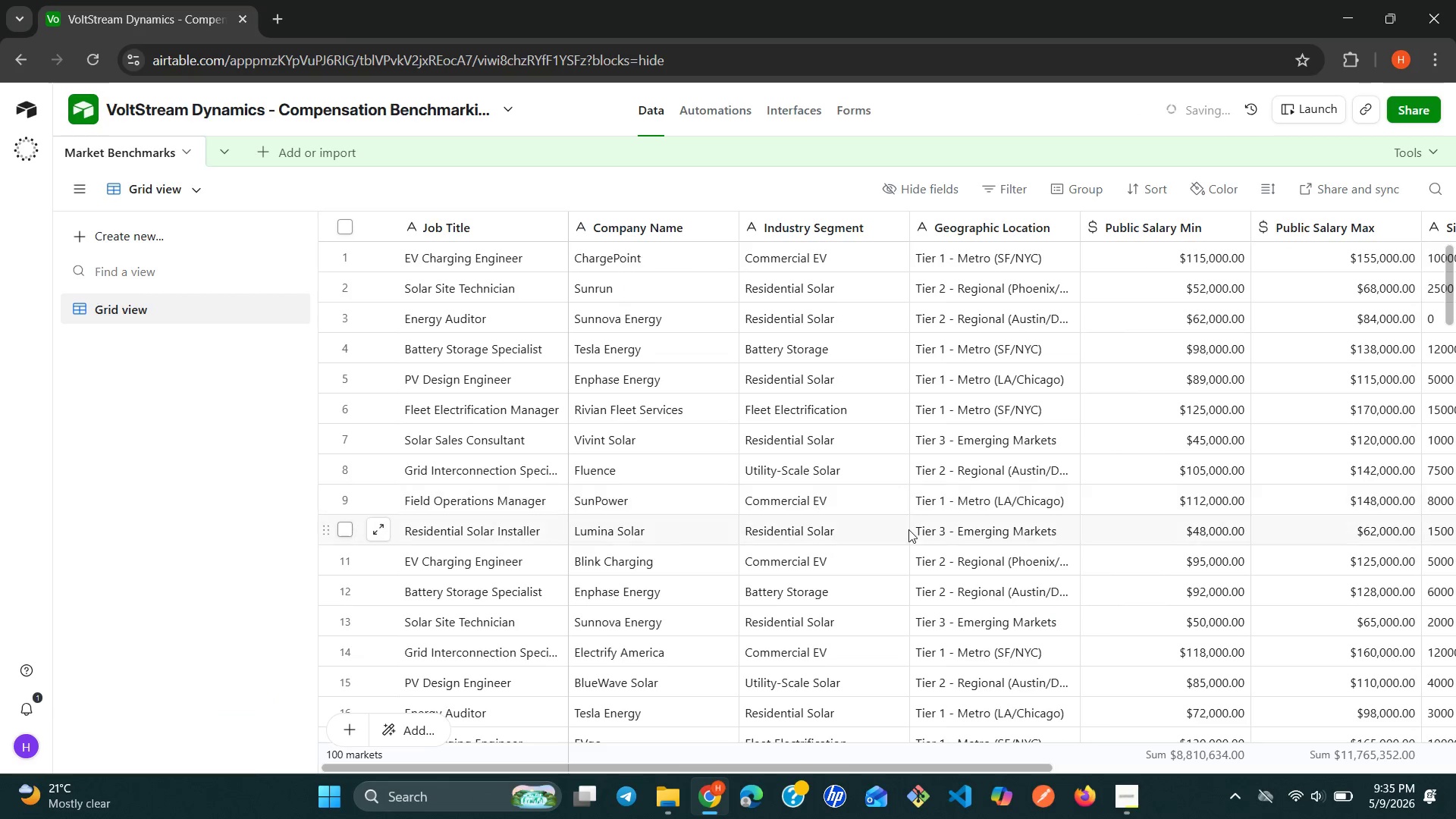 
left_click([1363, 234])
 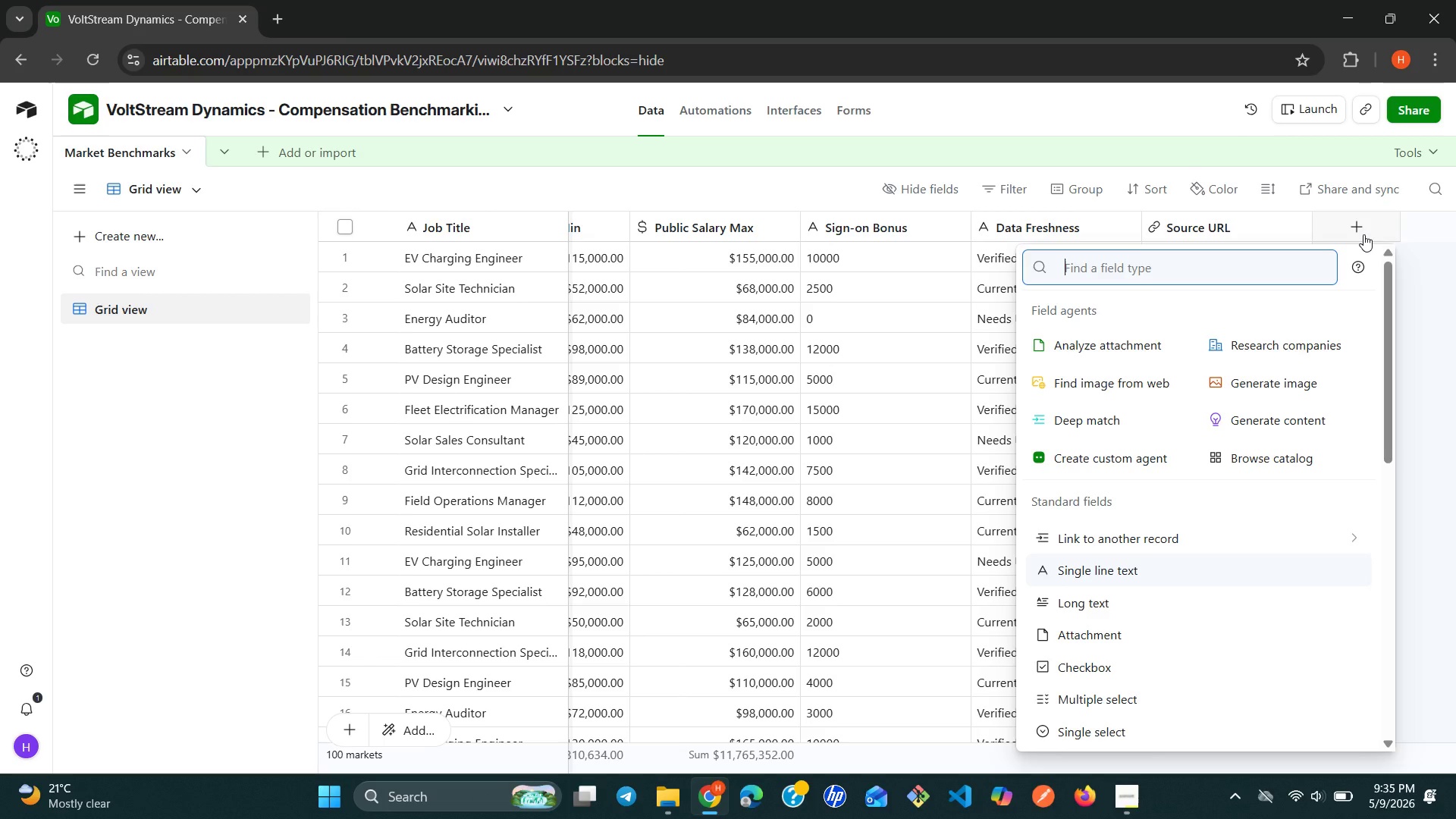 
wait(7.66)
 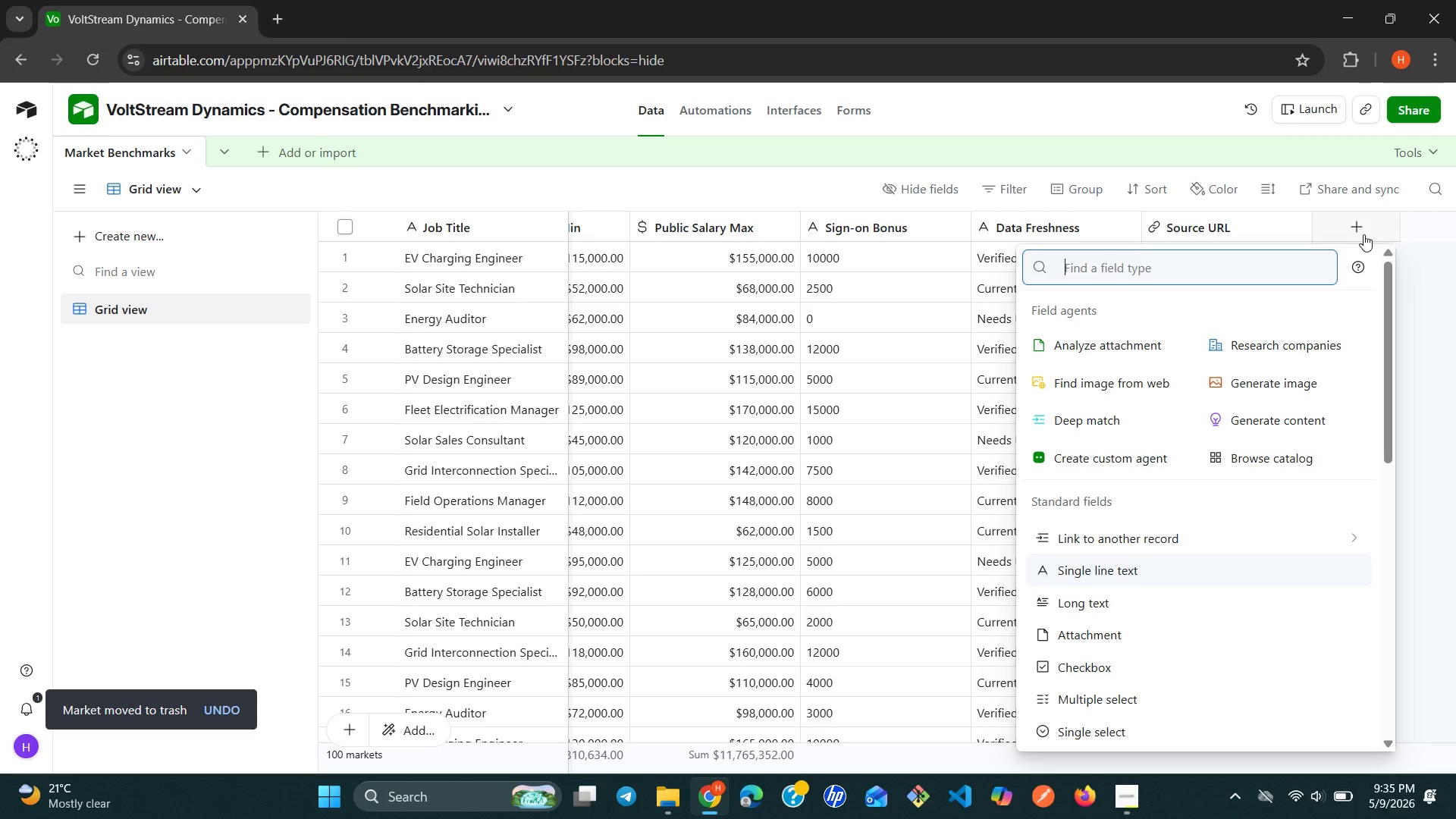 
type(form)
 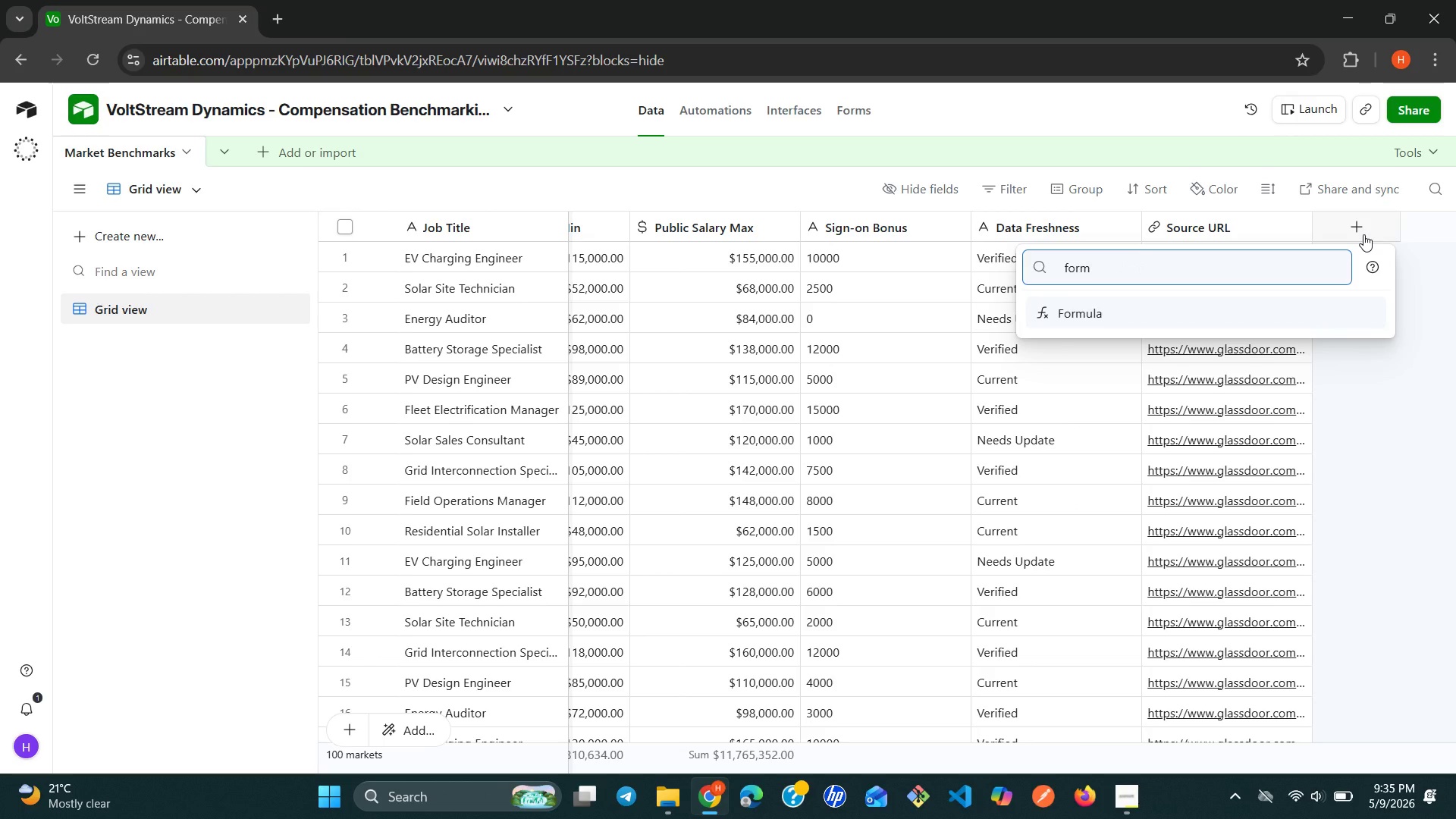 
key(Enter)
 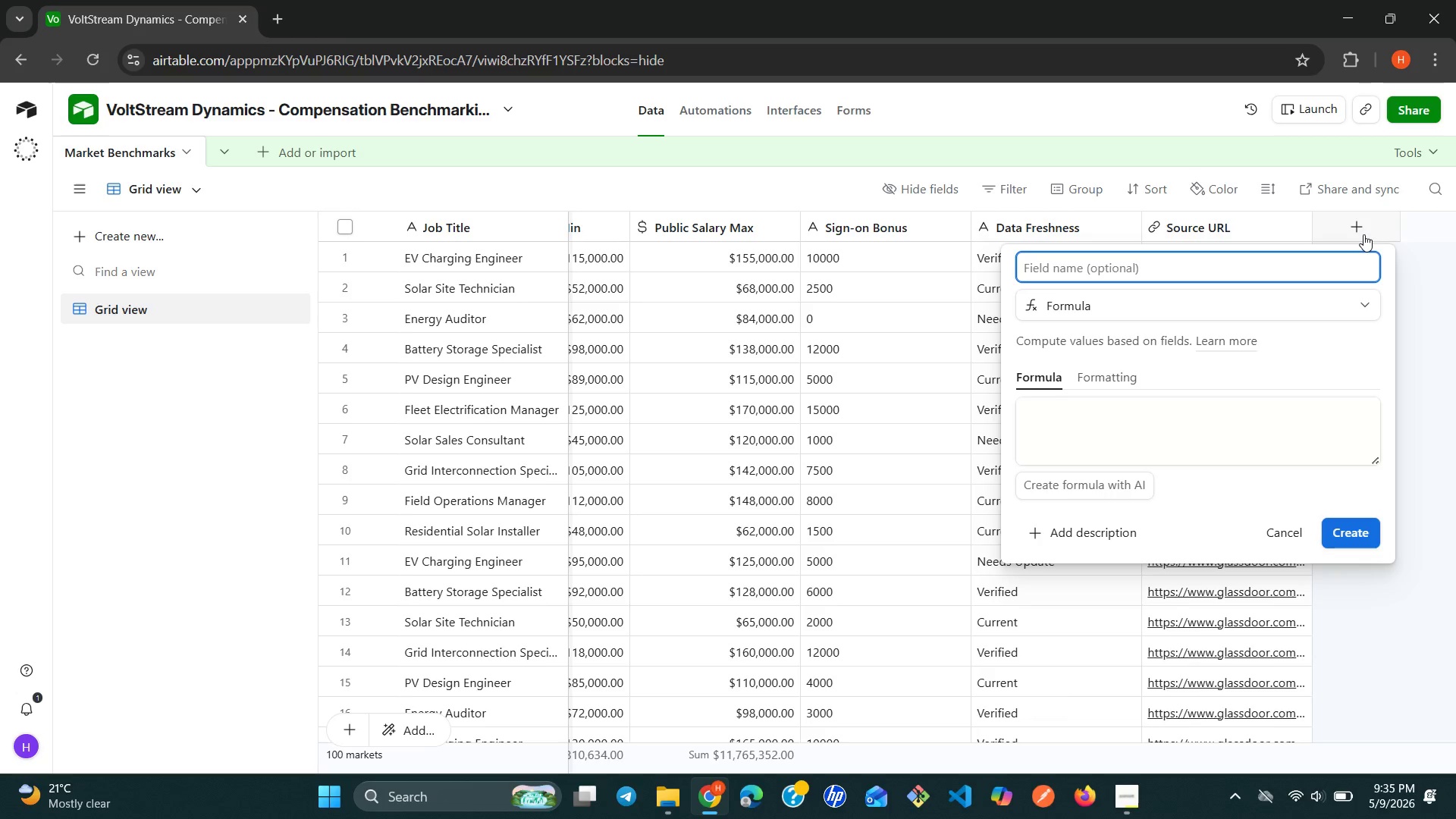 
type(Salary Midpoint)
 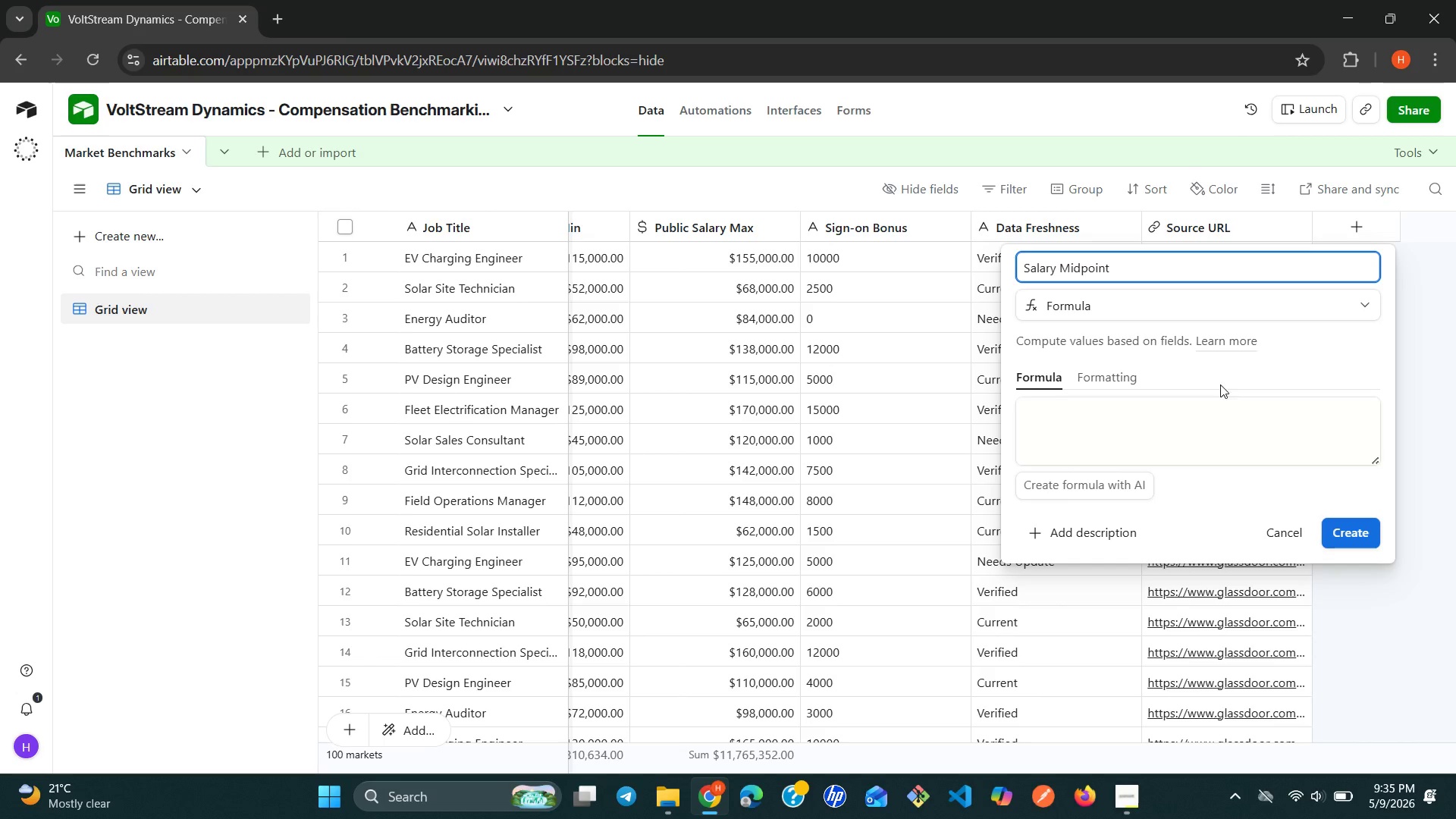 
left_click([1165, 408])
 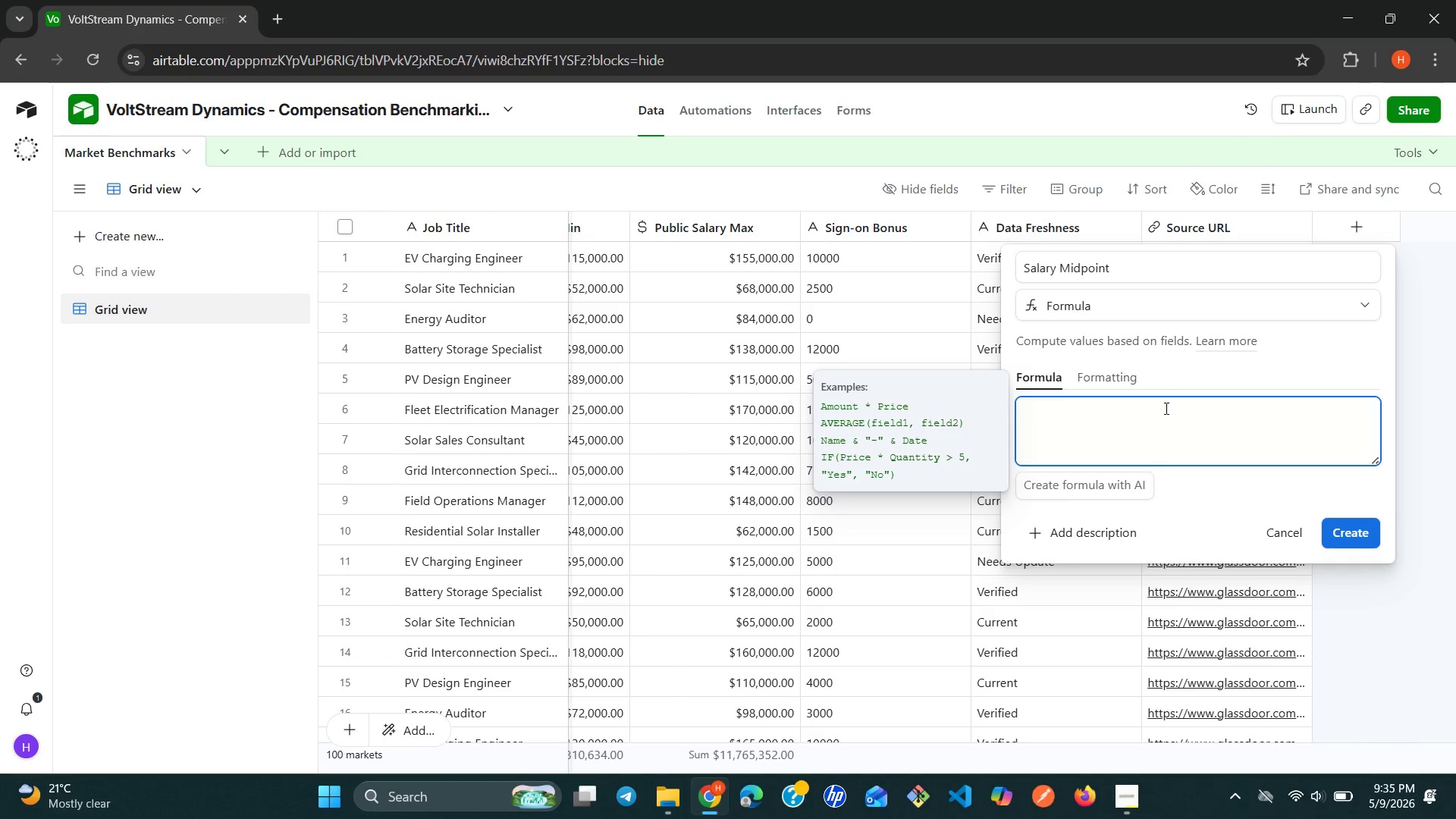 
wait(6.7)
 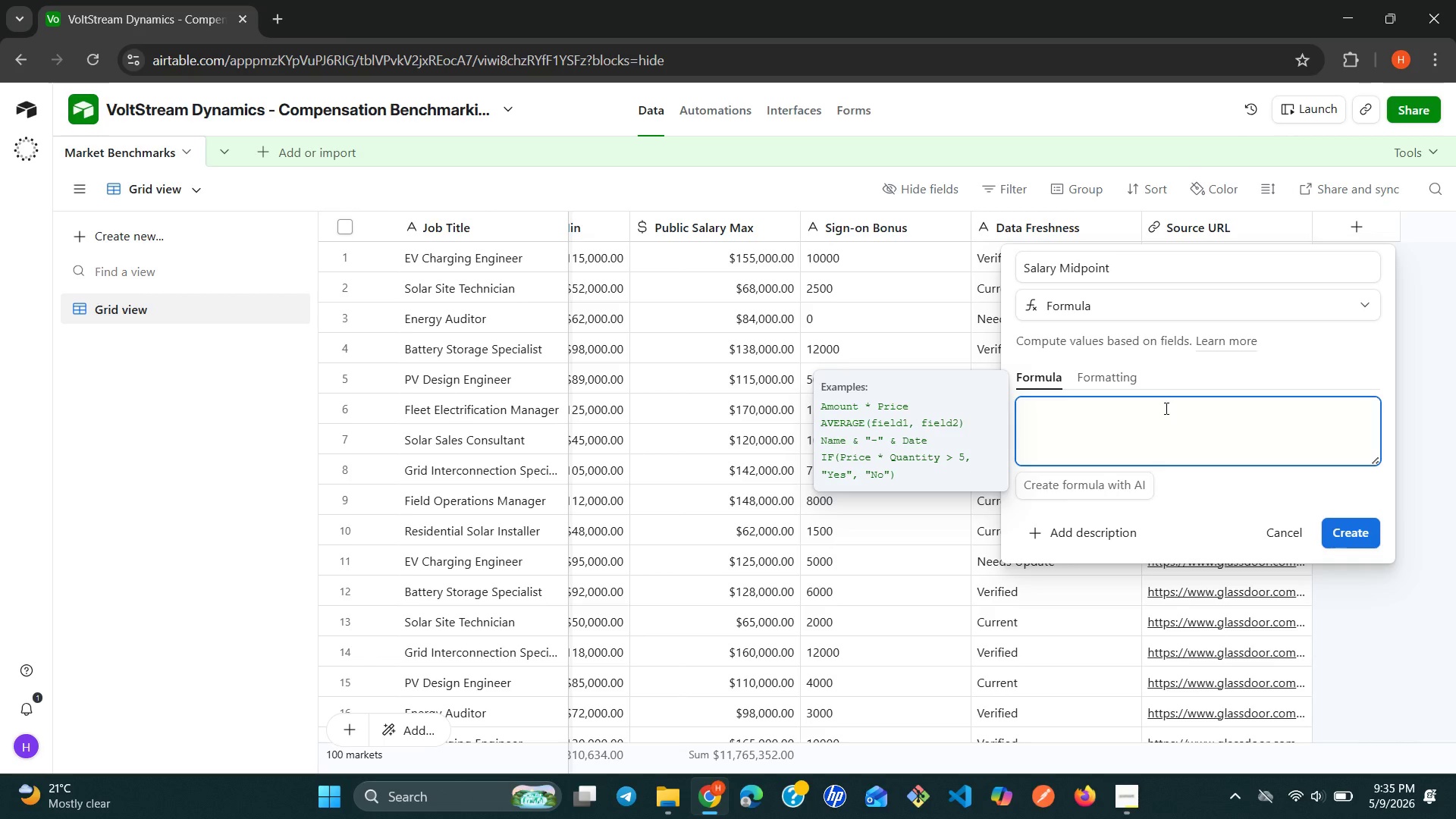 
type(({pu)
 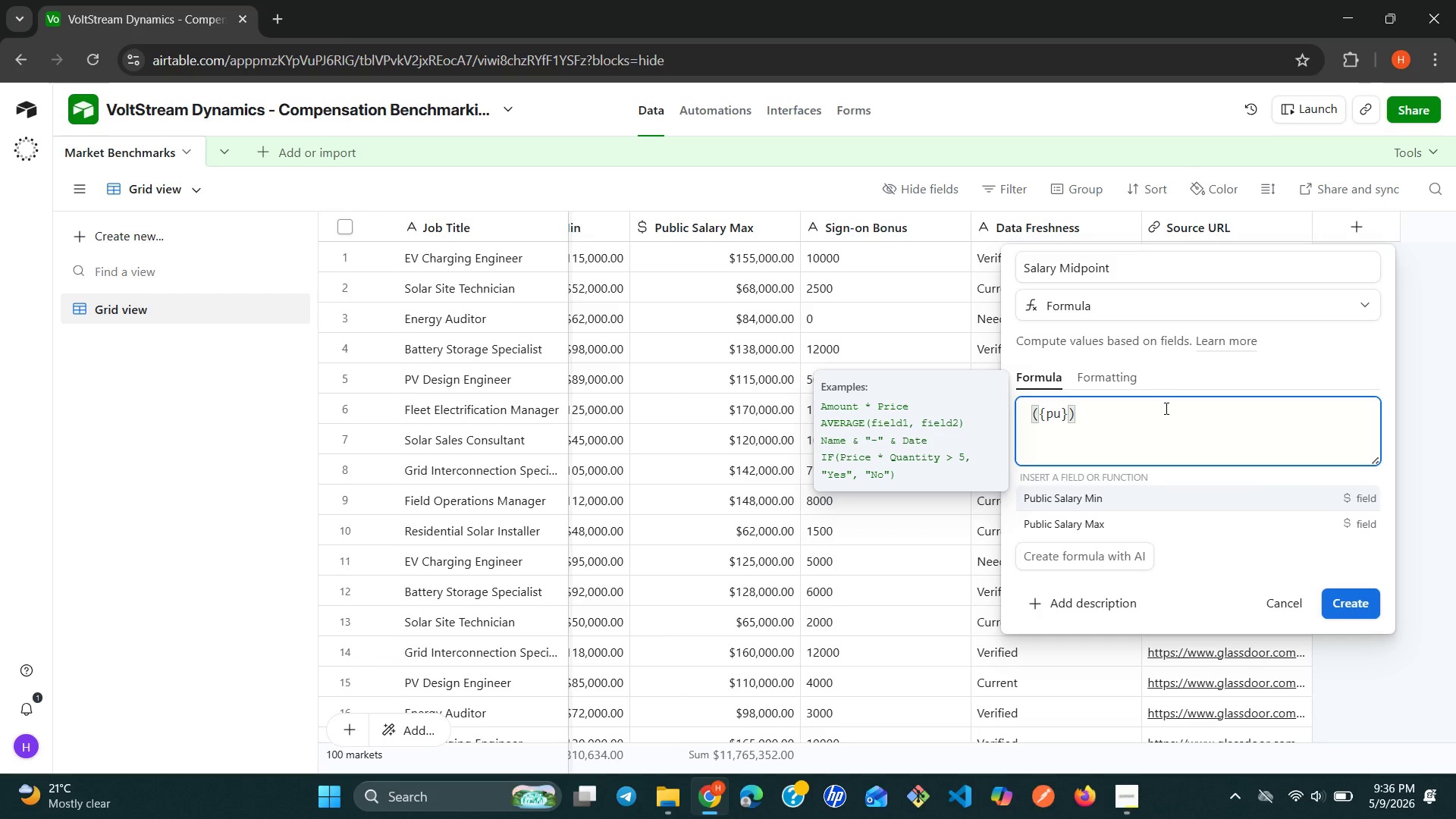 
left_click([1120, 493])
 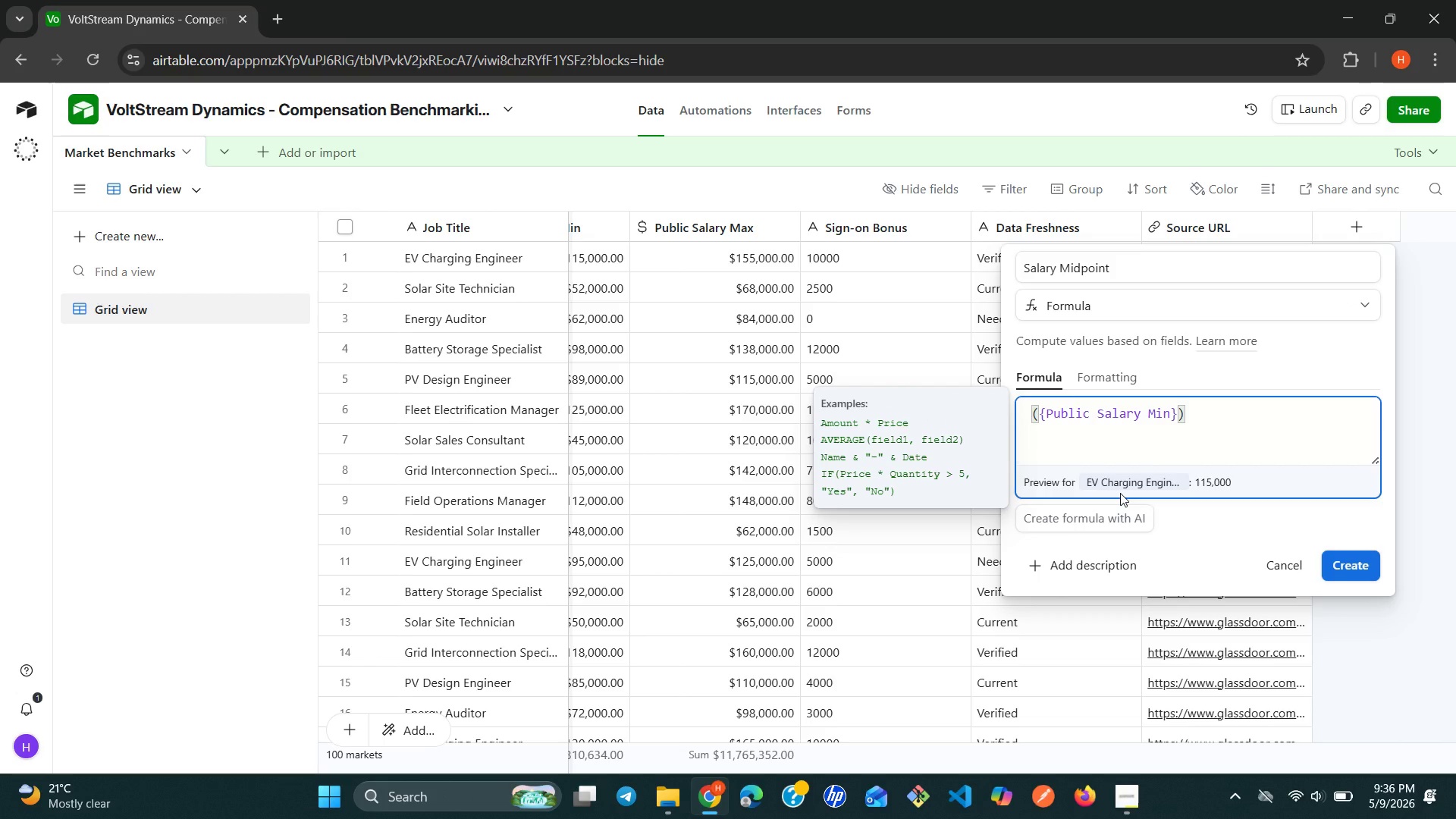 
type( = )
key(Backspace)
key(Backspace)
type(+ {pub)
 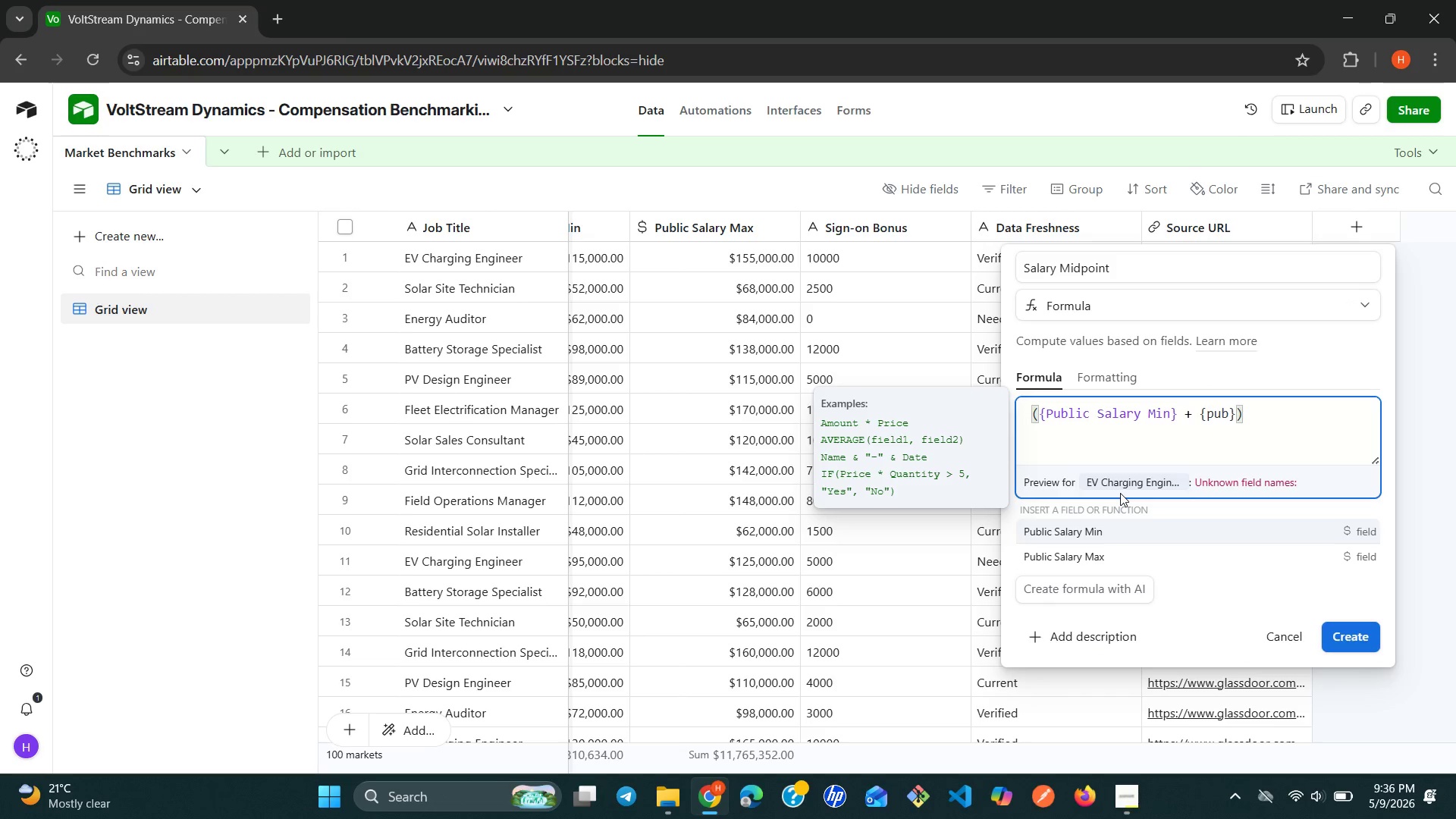 
left_click([1112, 551])
 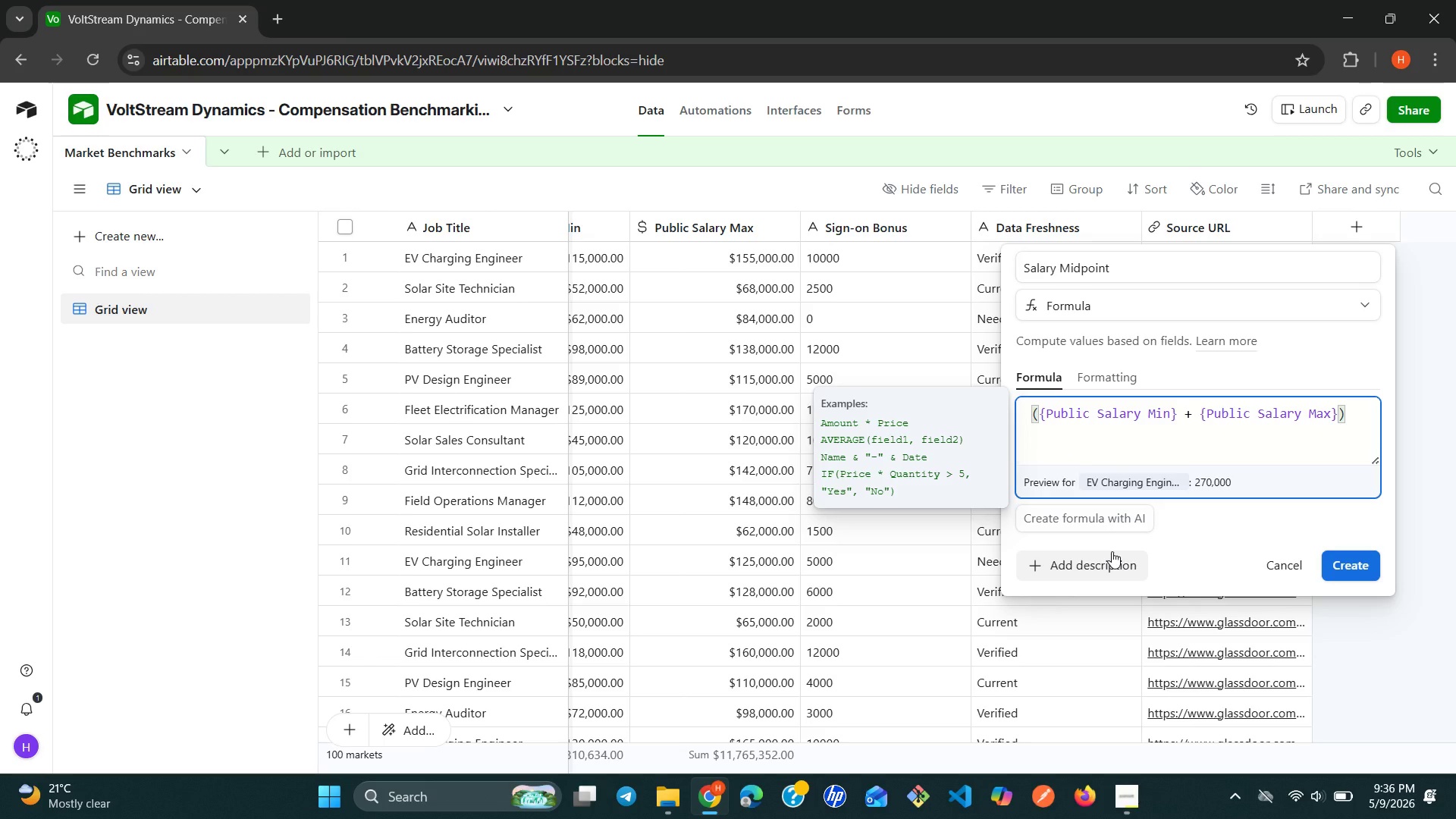 
key(ArrowRight)
 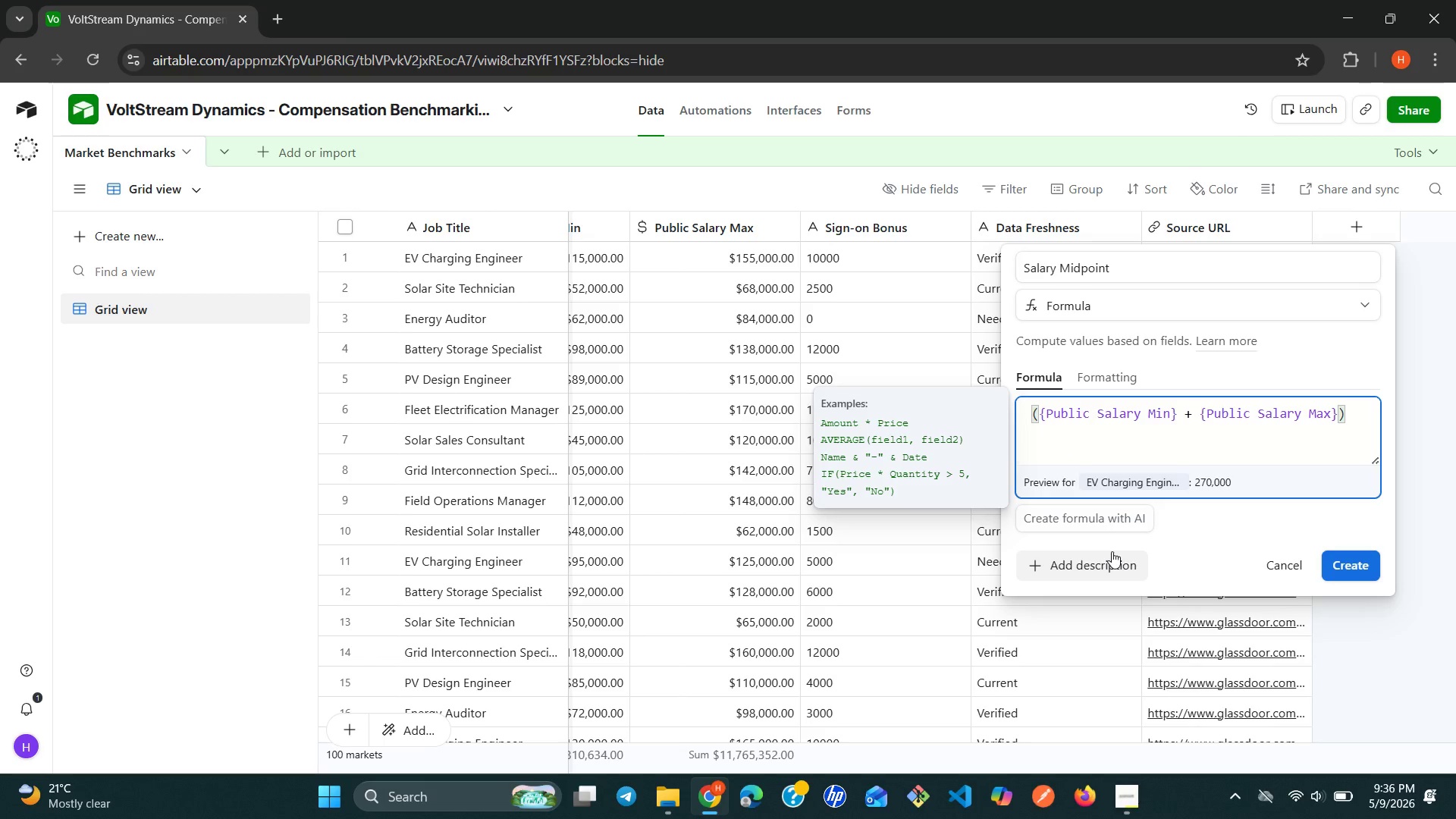 
key(Space)
 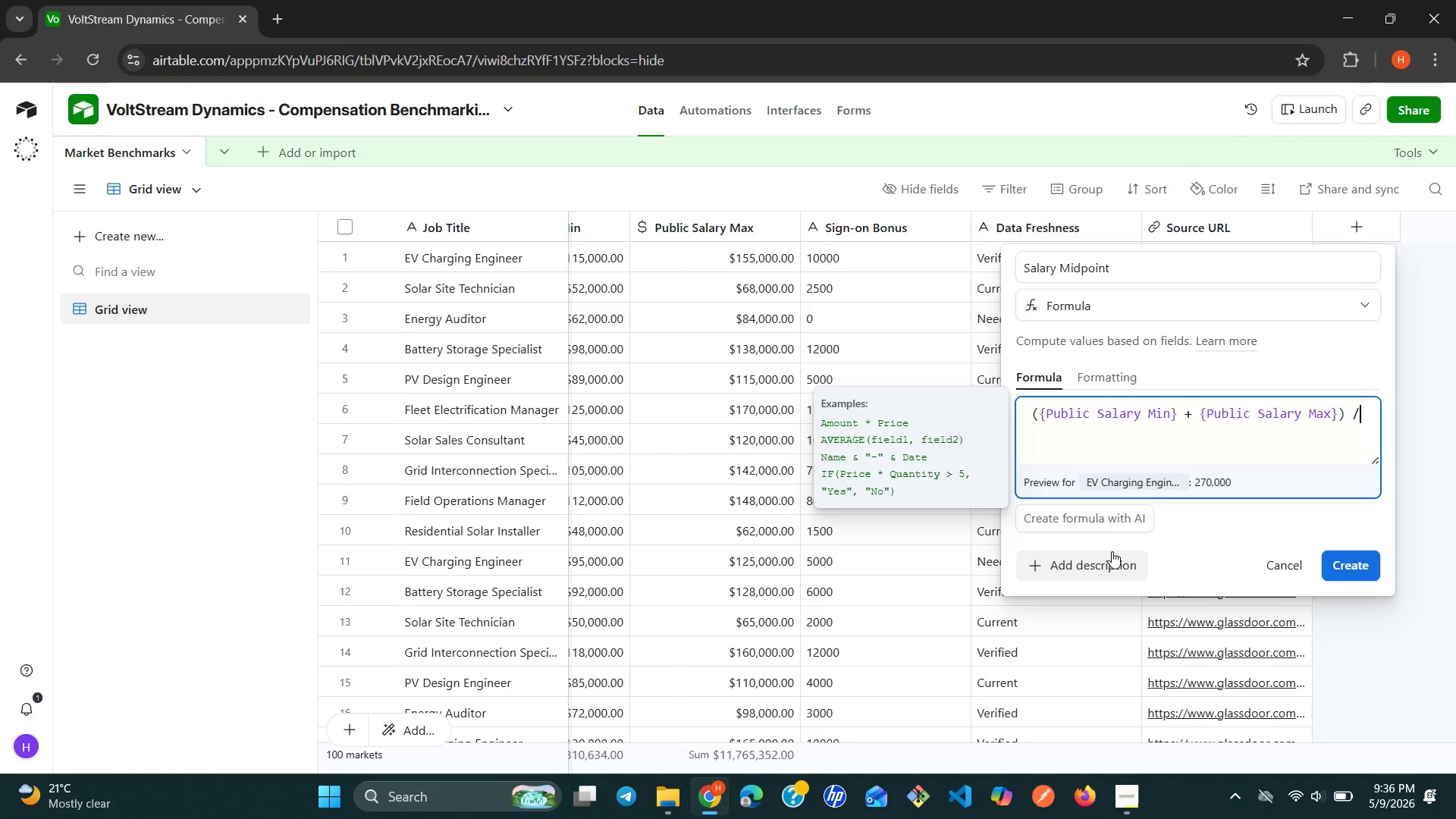 
key(Slash)
 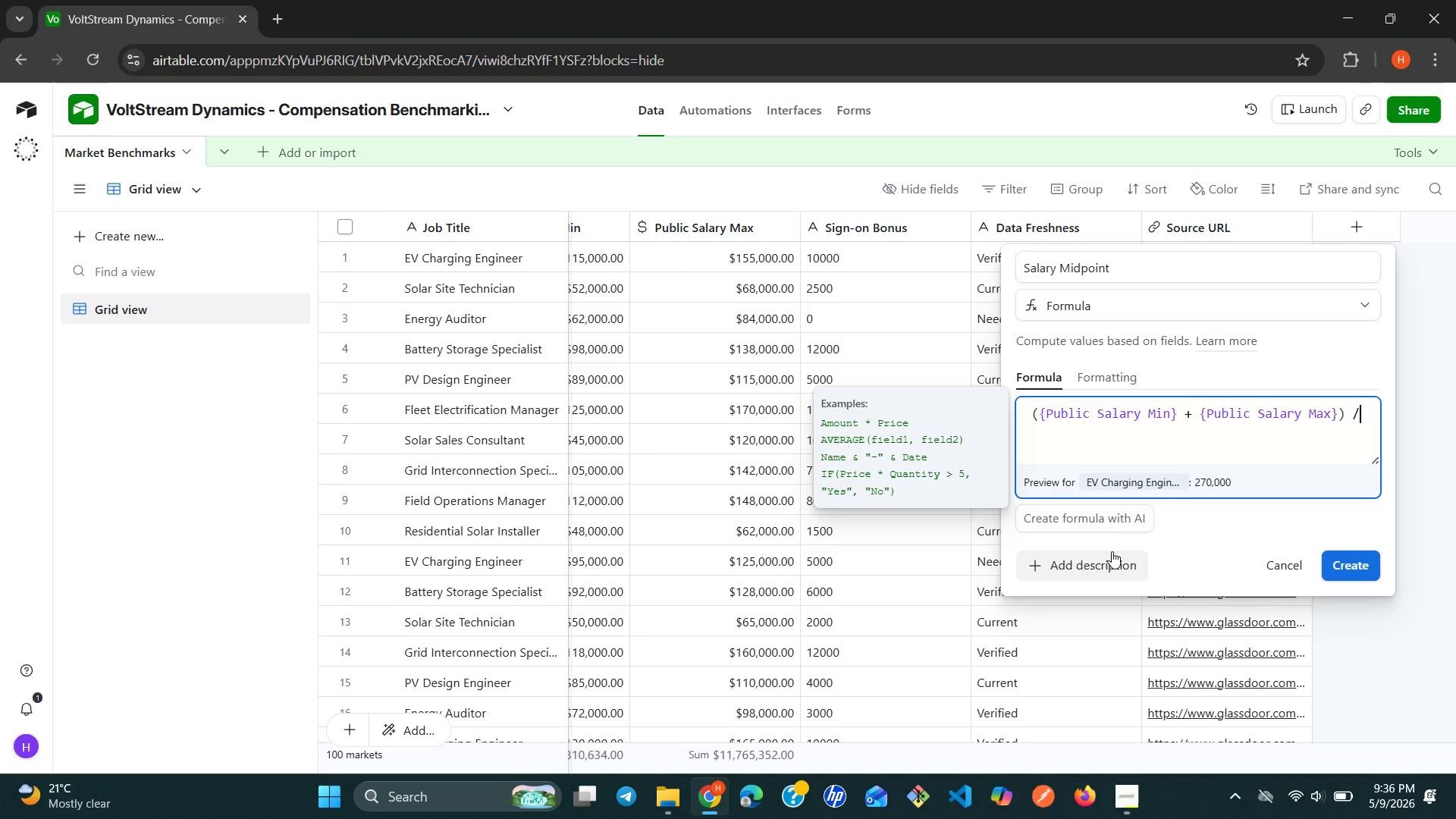 
key(Space)
 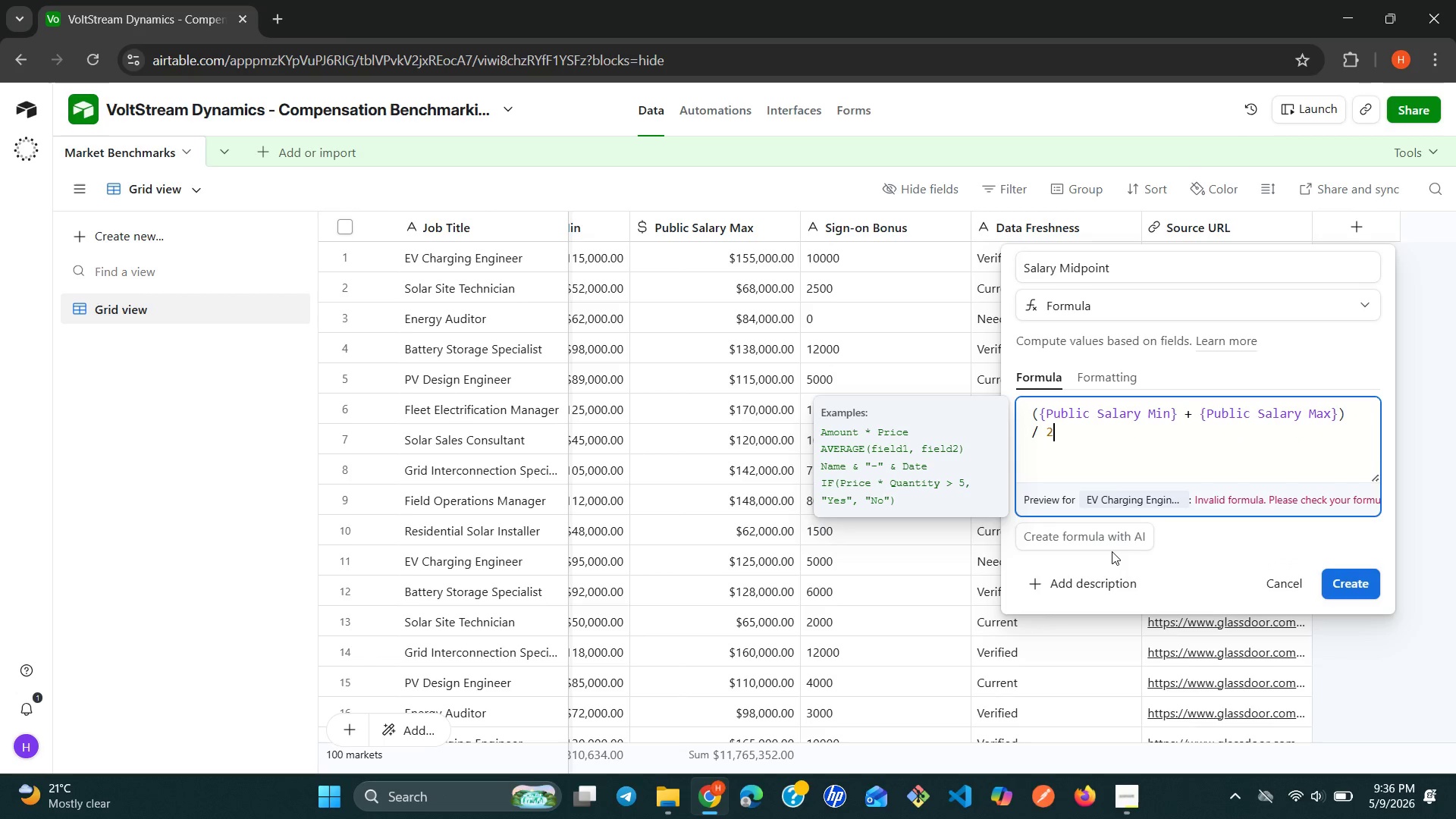 
key(2)
 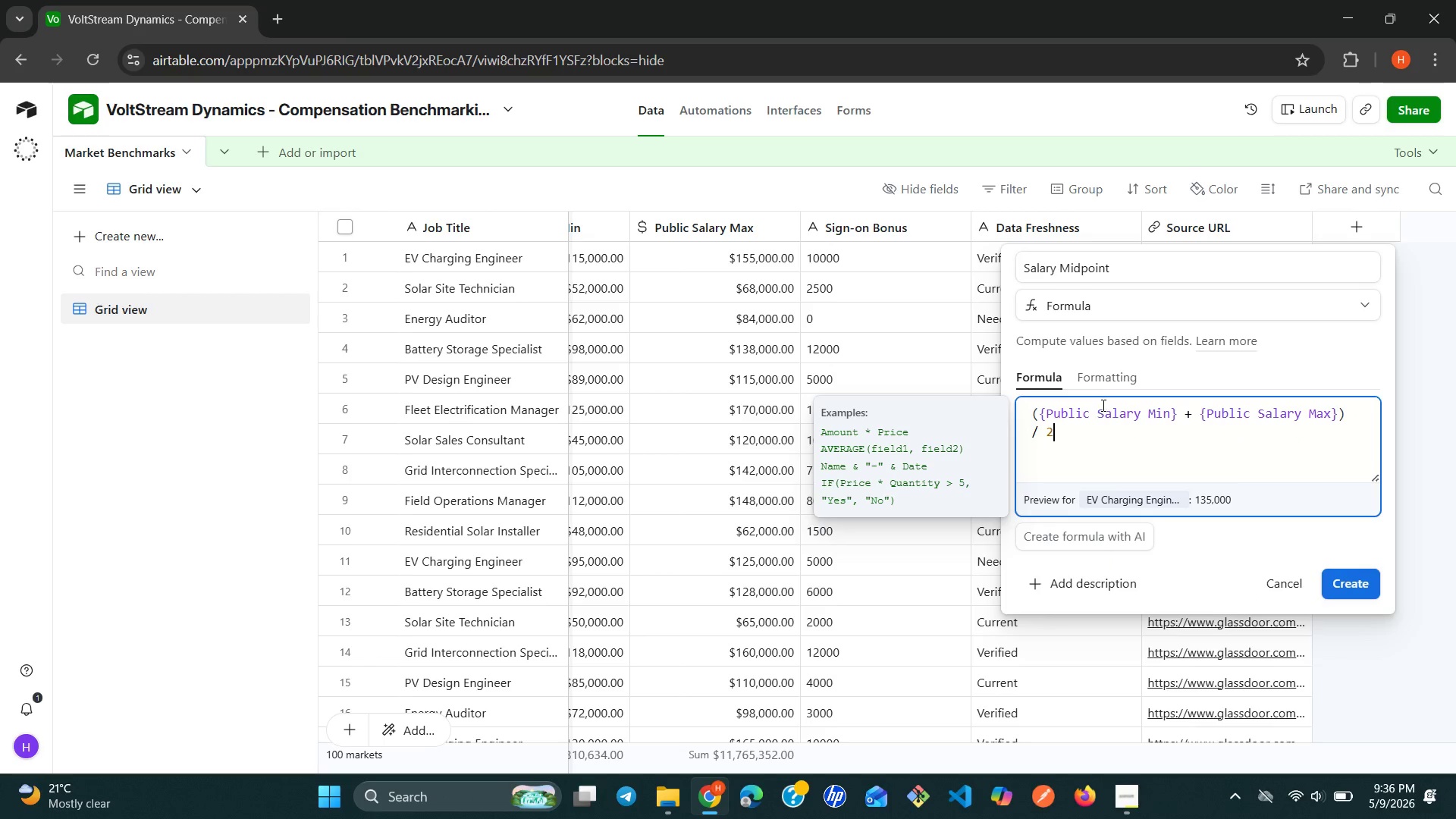 
wait(5.73)
 